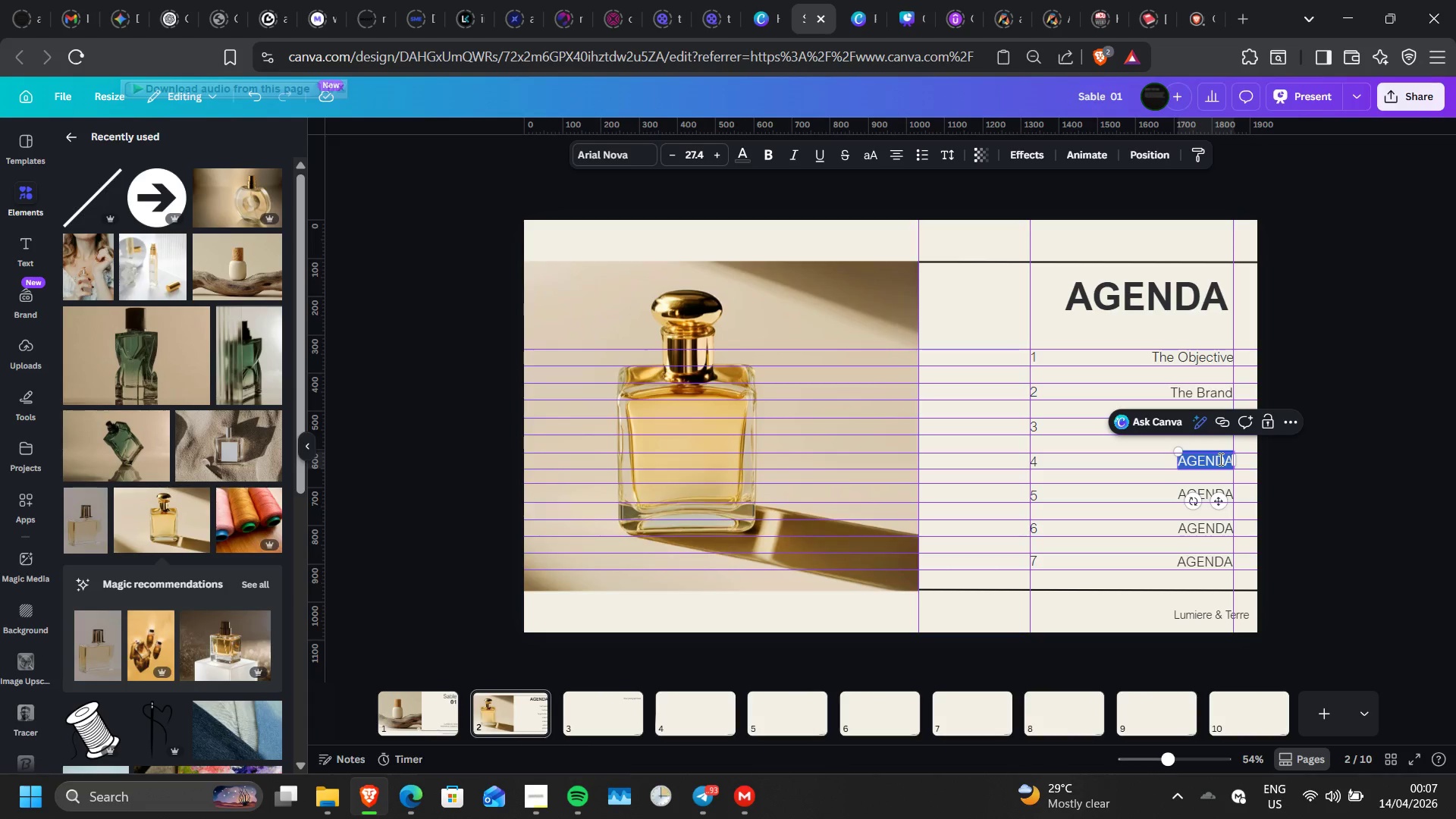 
type(Visual I)
 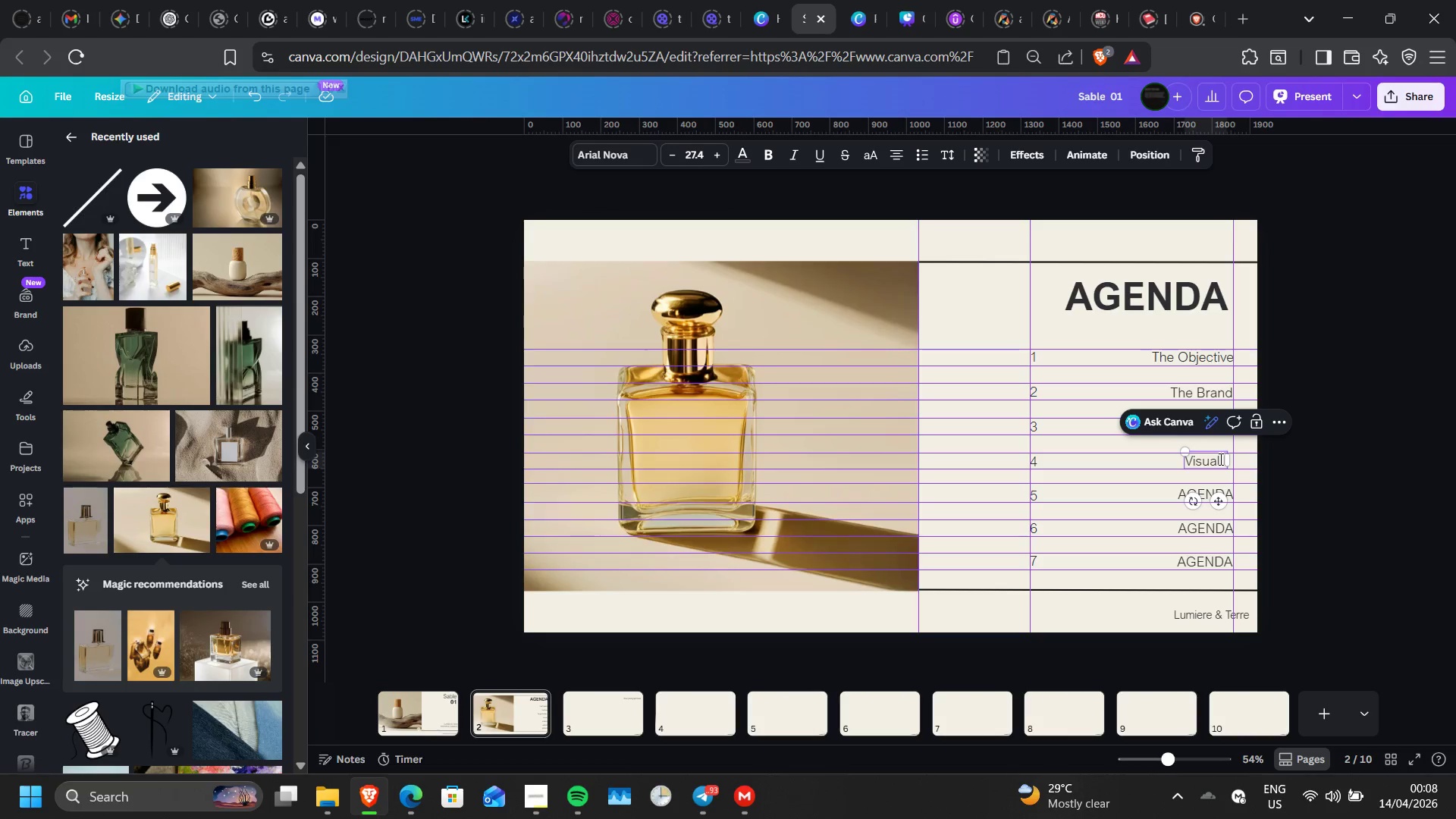 
wait(5.31)
 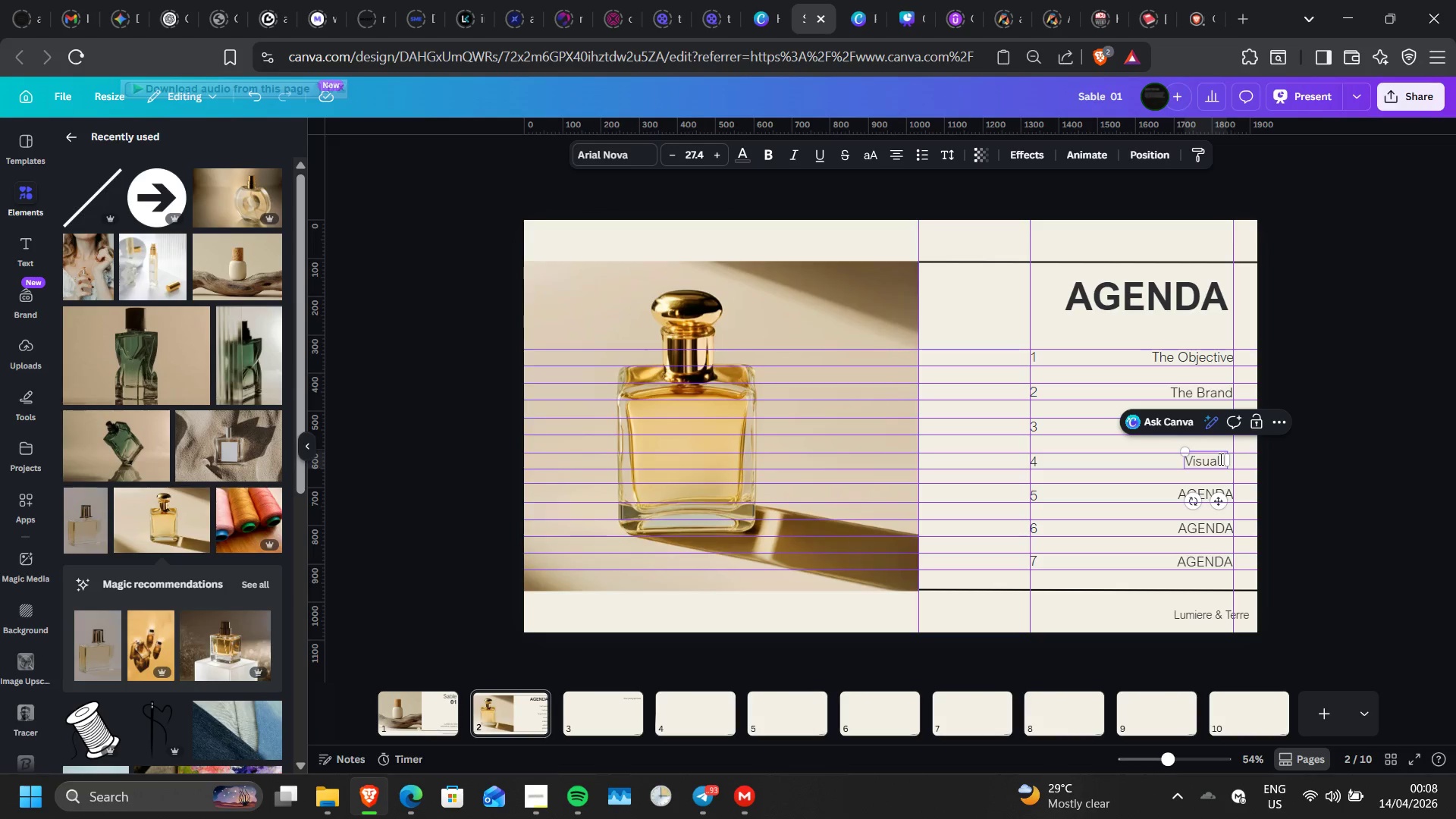 
type(nspiration)
 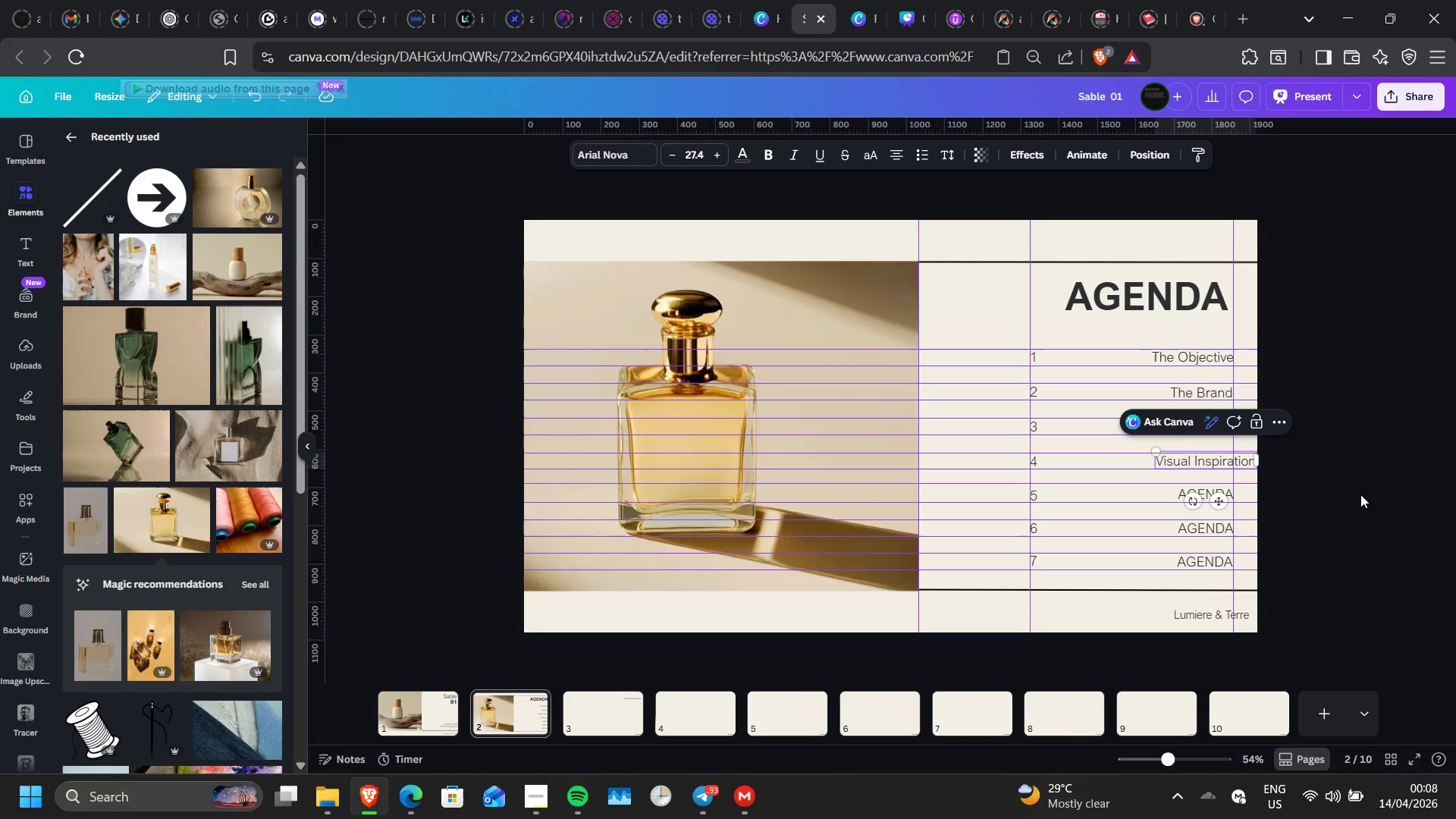 
left_click([1360, 494])
 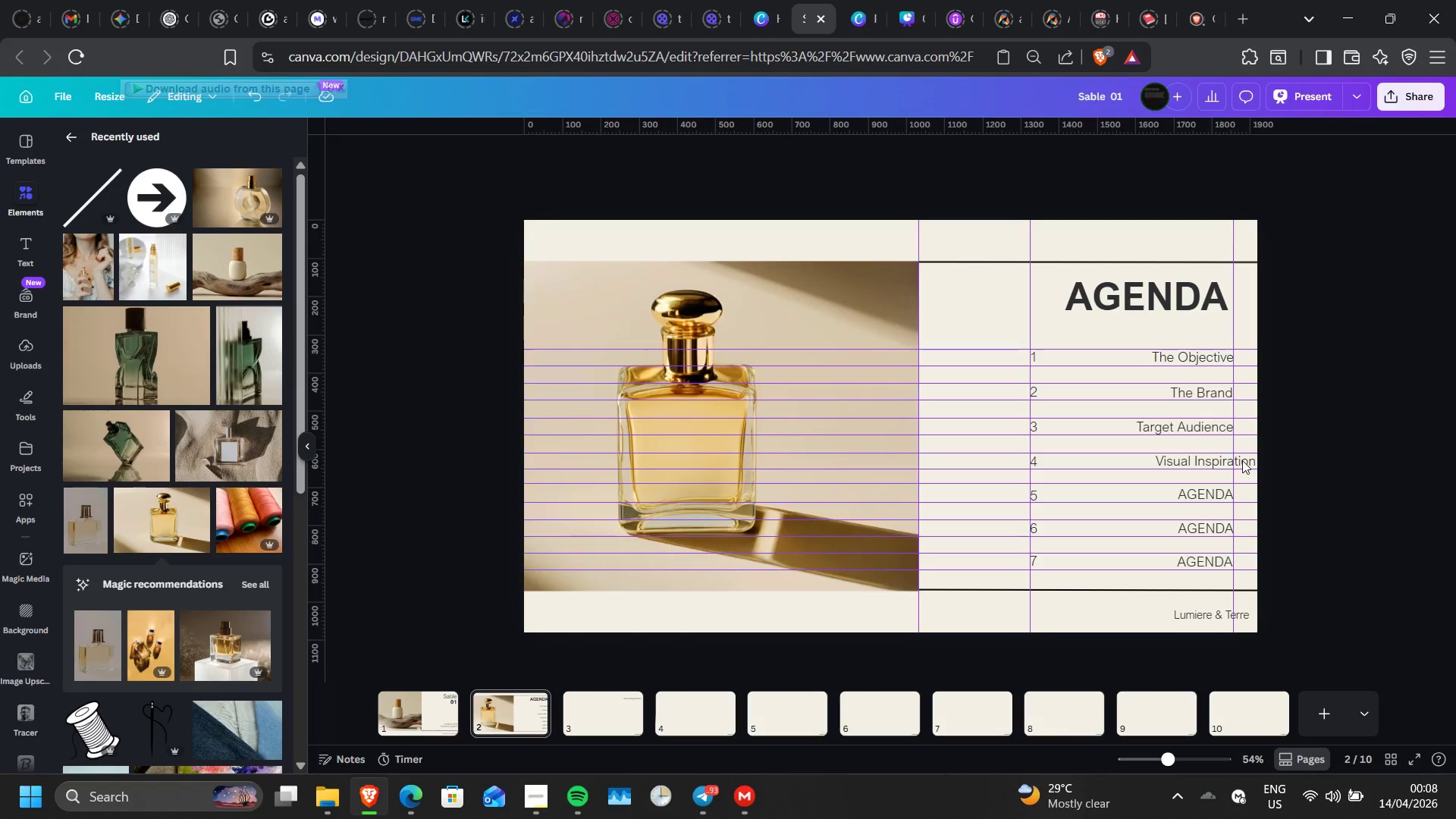 
left_click([1242, 460])
 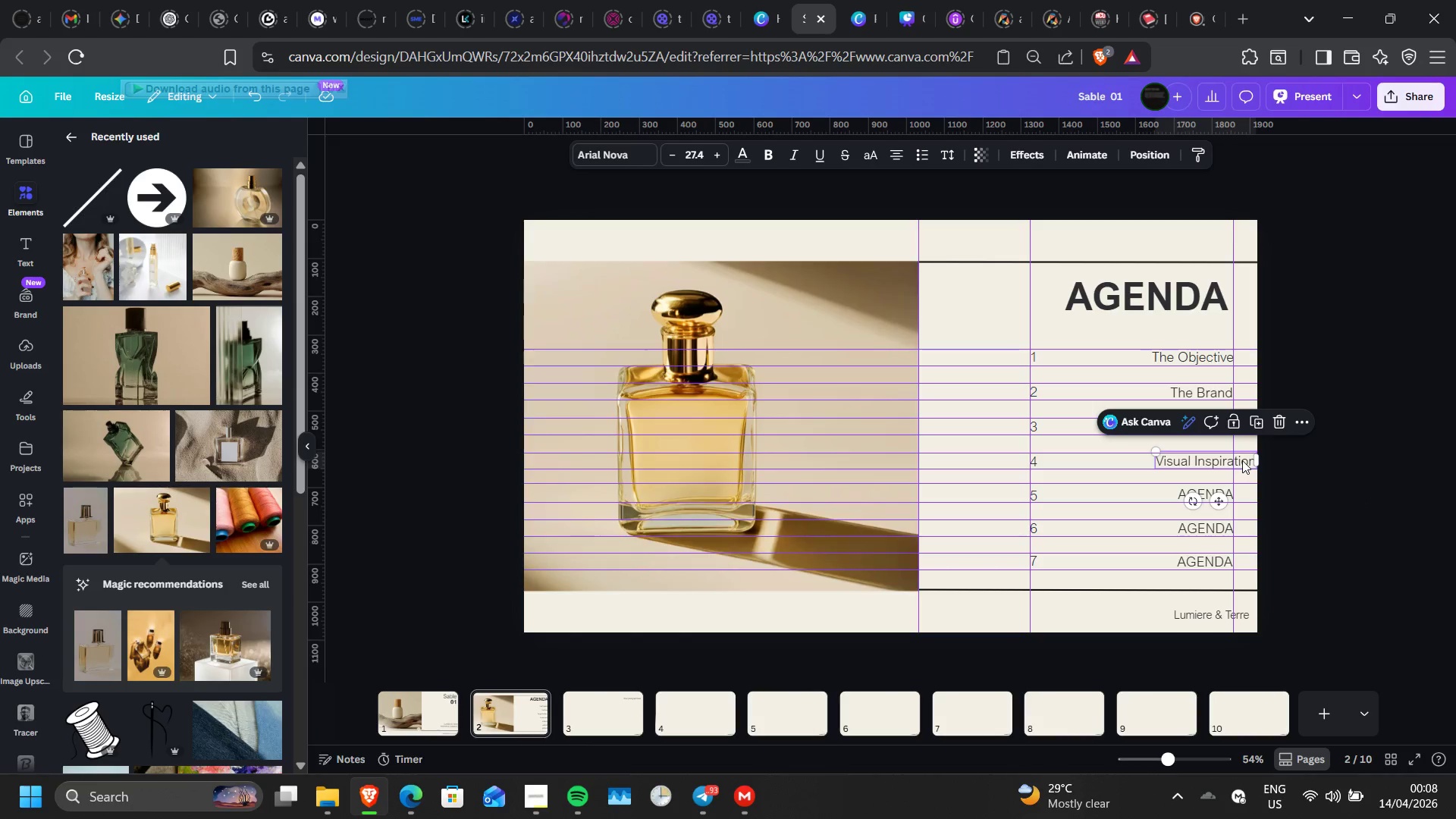 
hold_key(key=ArrowLeft, duration=1.25)
 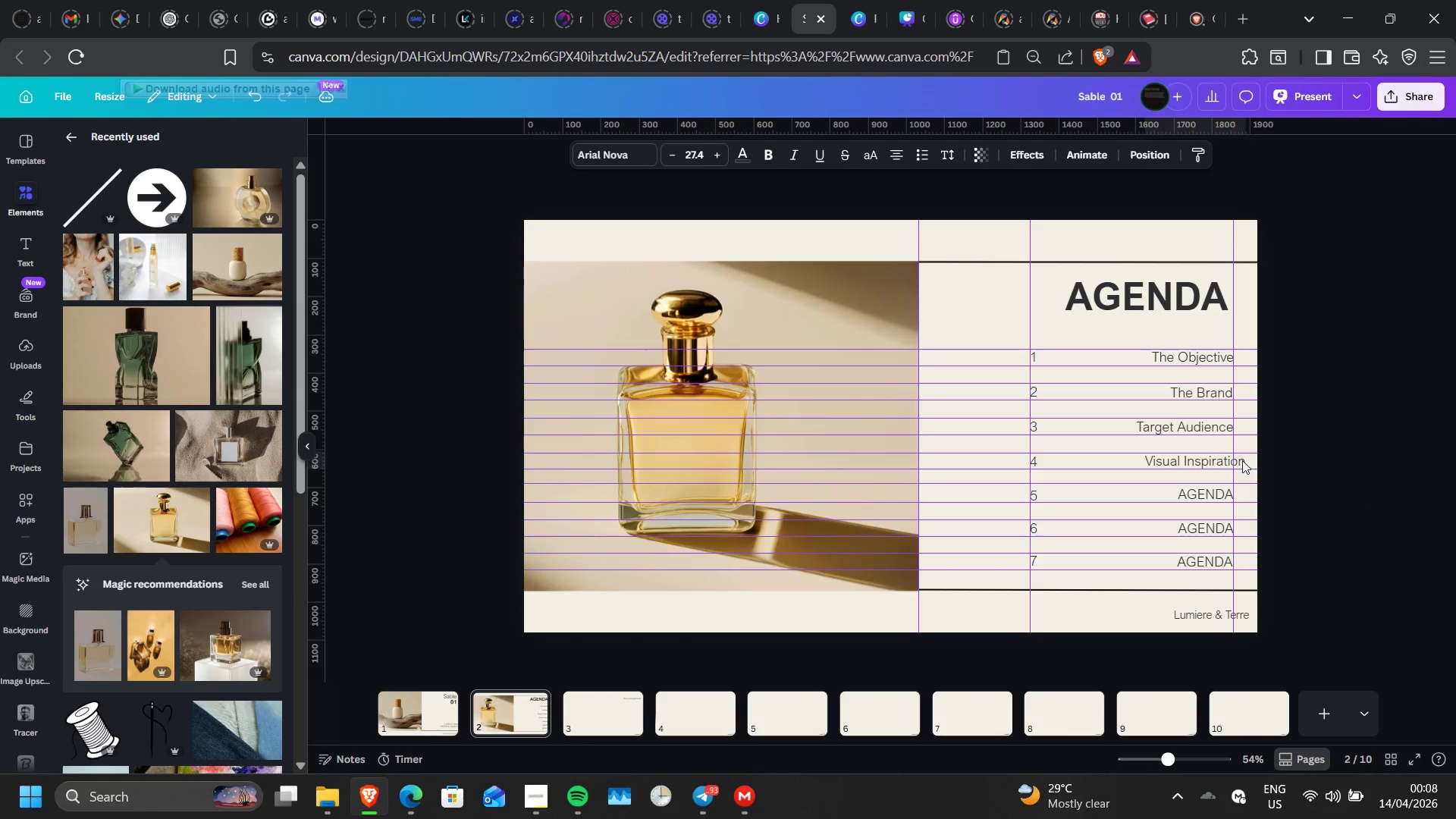 
key(ArrowLeft)
 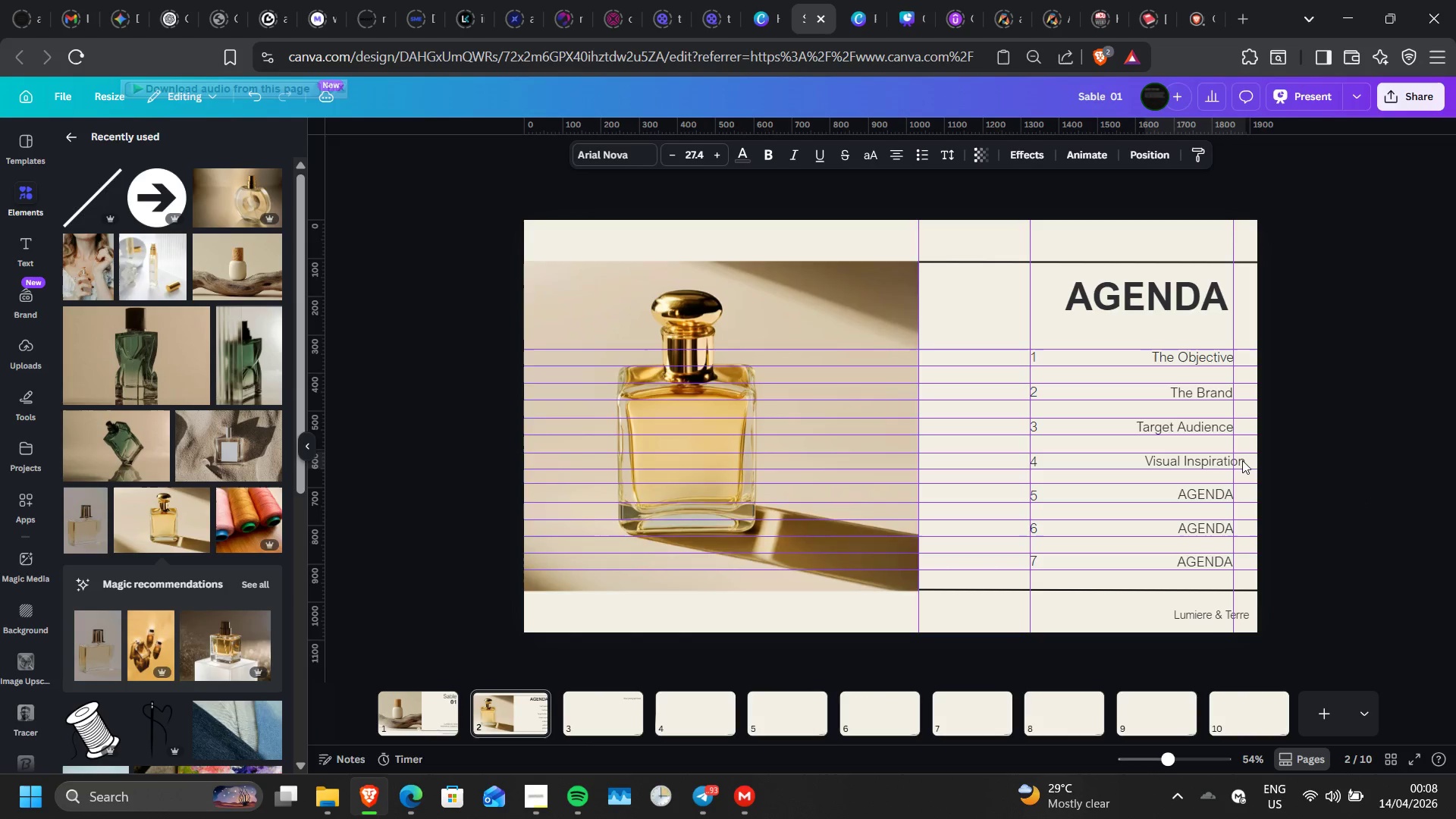 
key(ArrowLeft)
 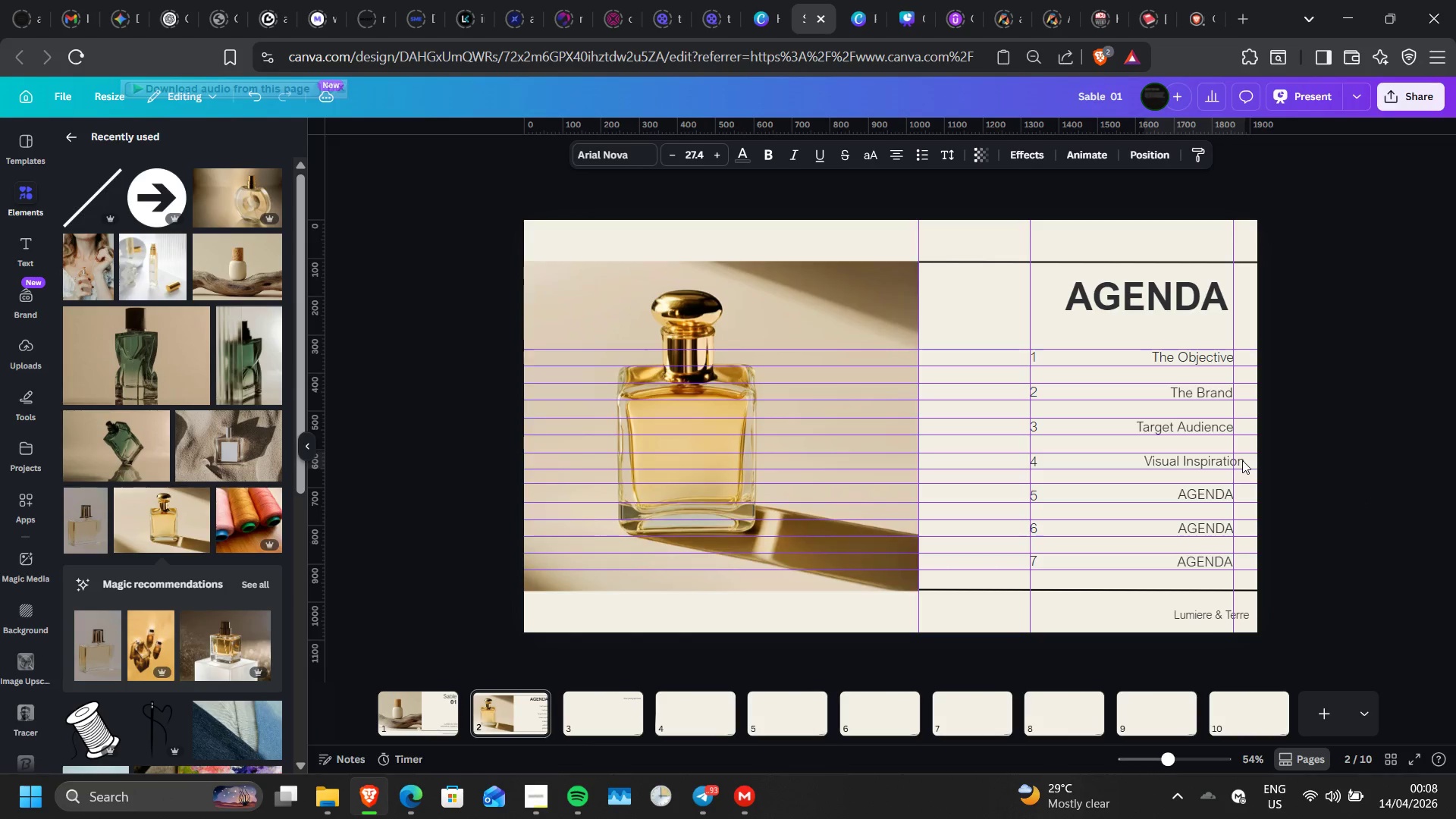 
key(ArrowLeft)
 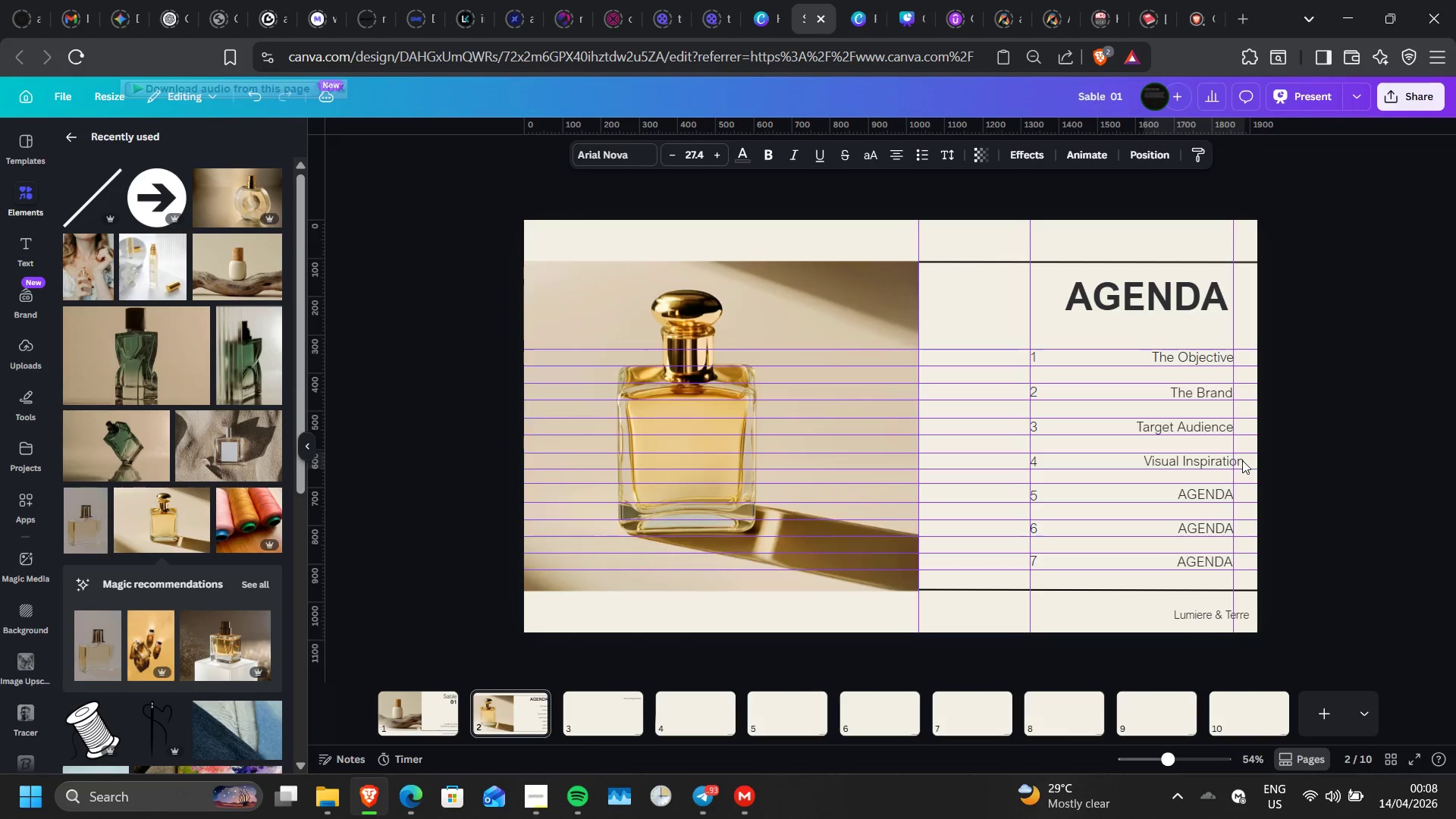 
hold_key(key=ArrowLeft, duration=0.38)
 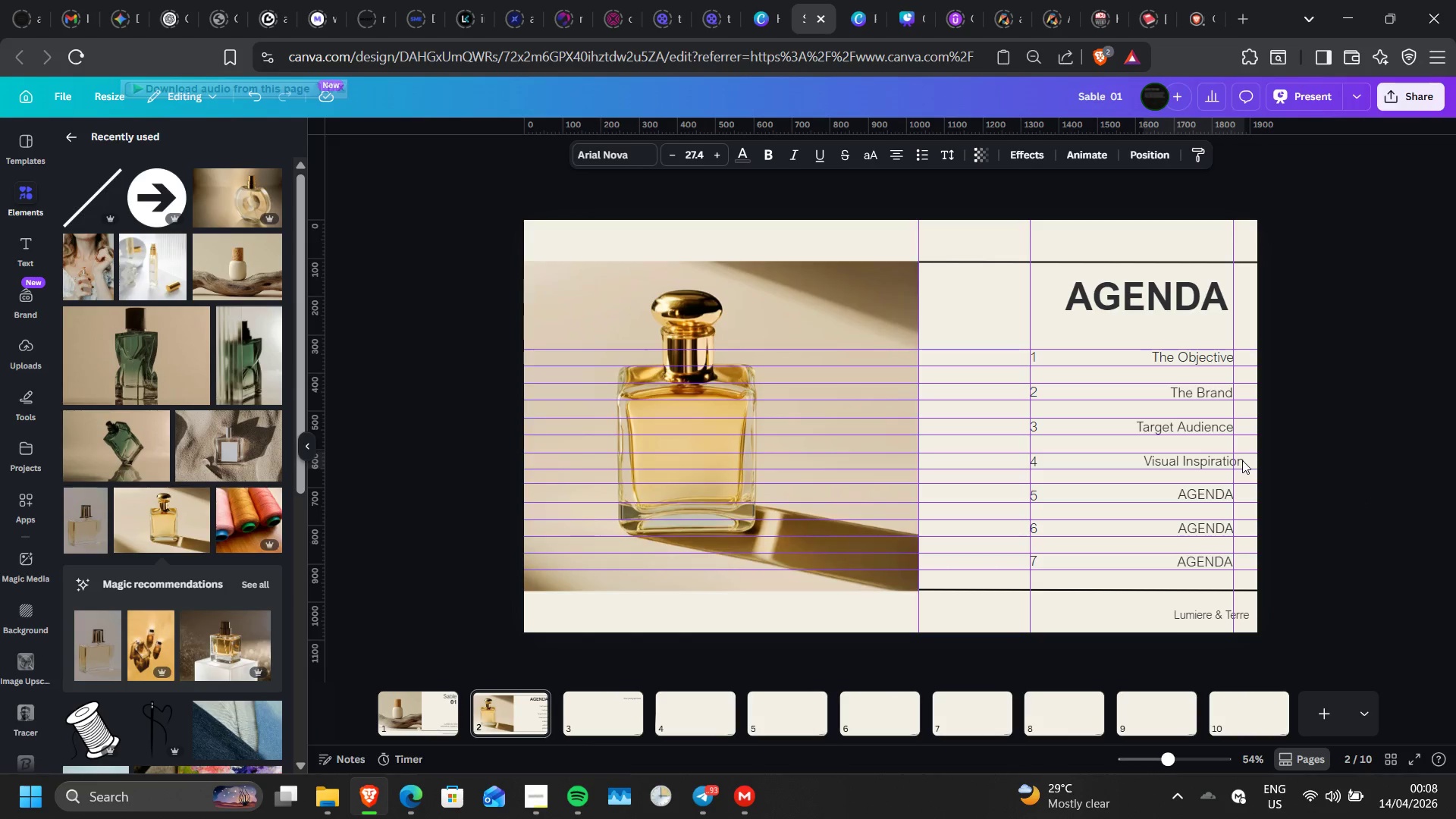 
key(ArrowLeft)
 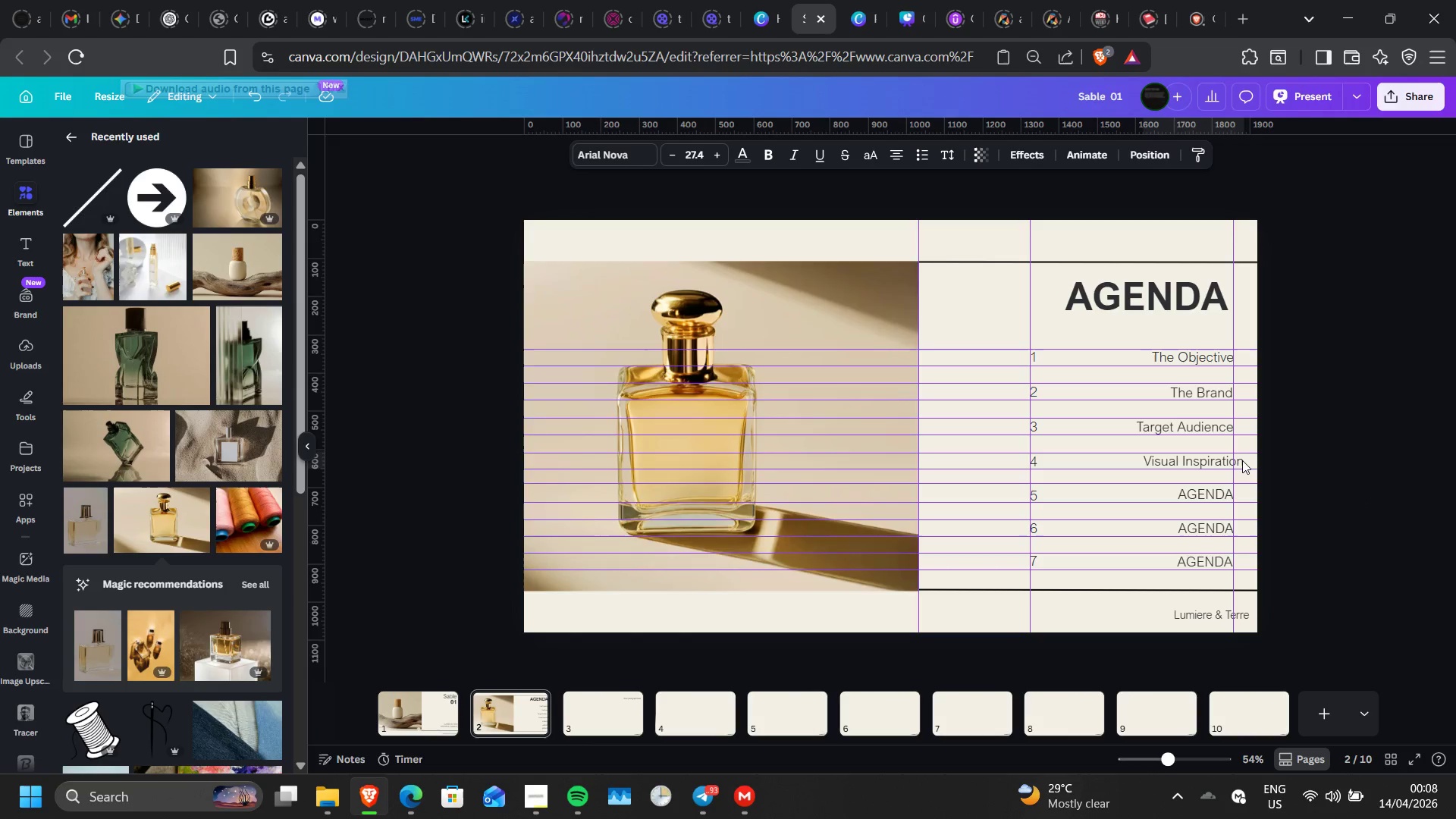 
key(ArrowLeft)
 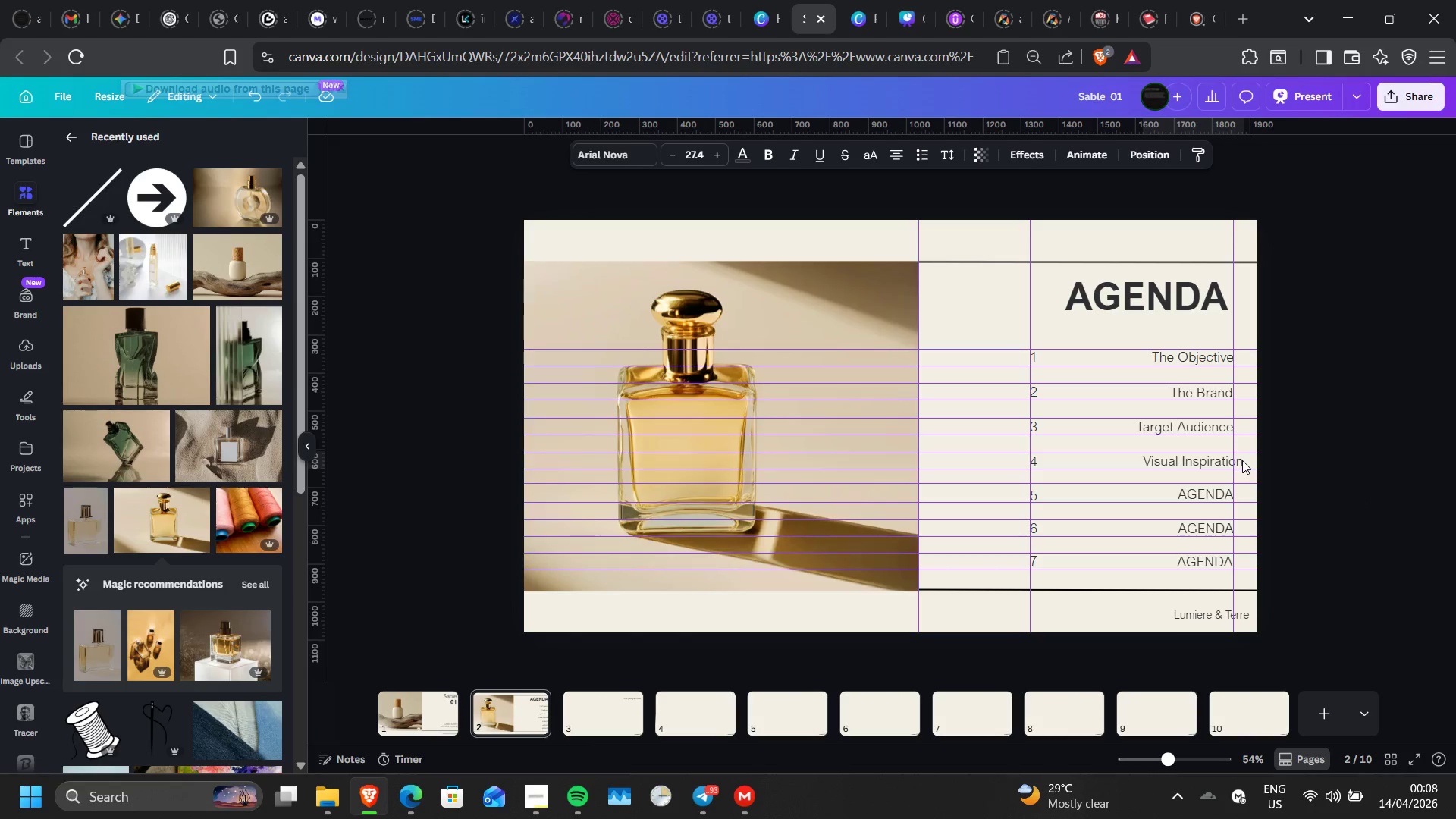 
key(ArrowLeft)
 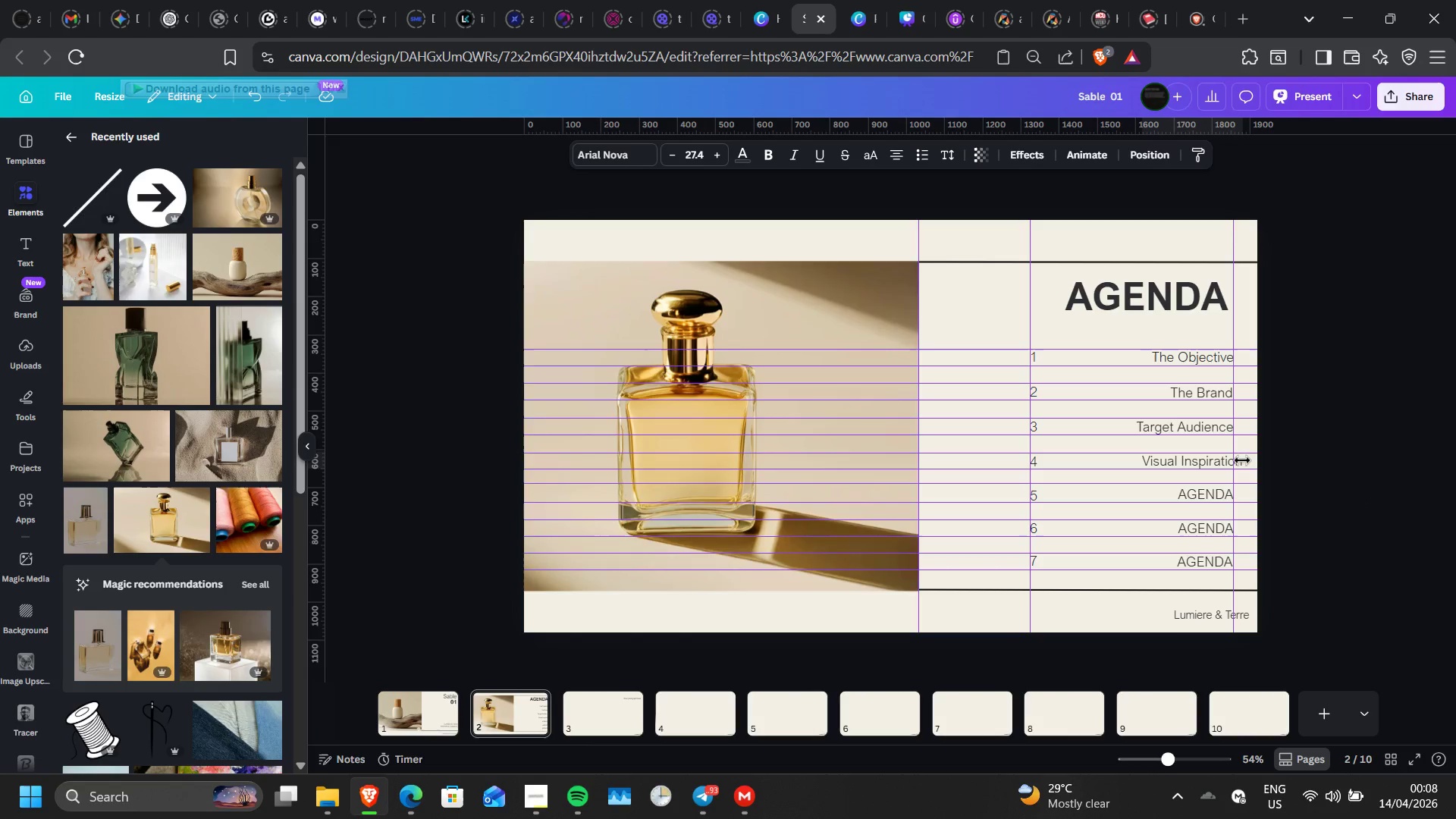 
hold_key(key=ArrowLeft, duration=0.95)
 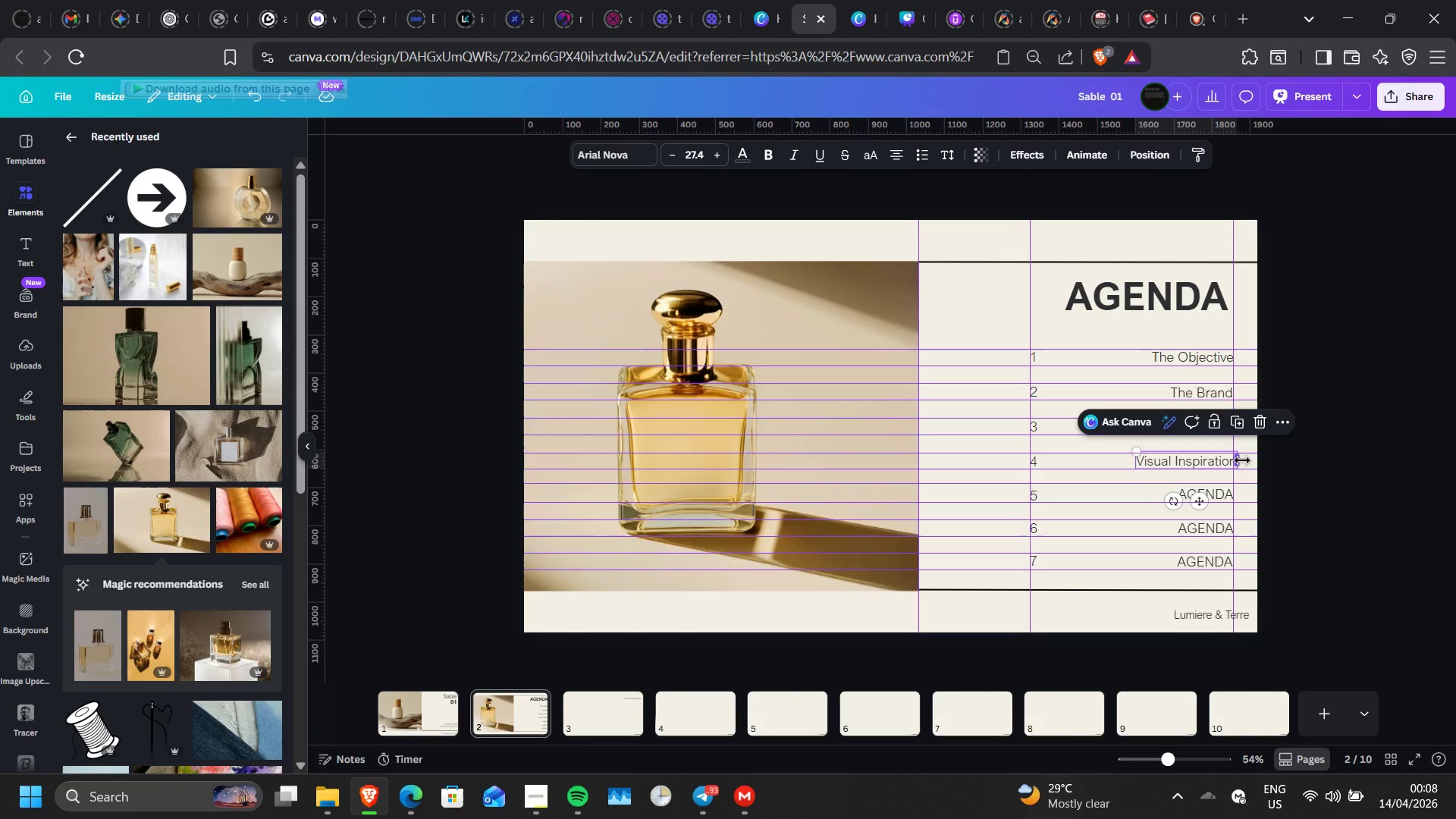 
key(ArrowLeft)
 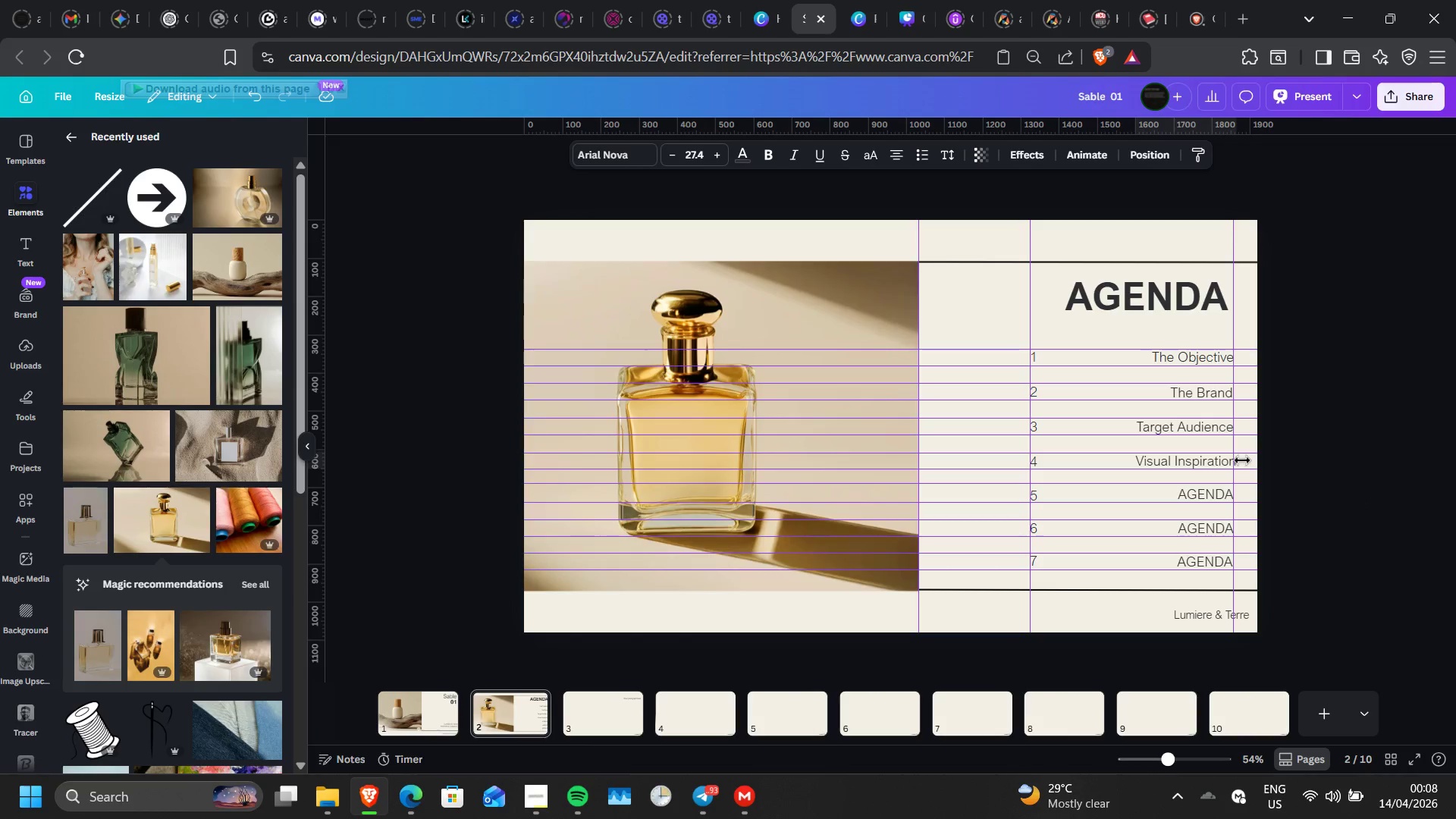 
key(ArrowLeft)
 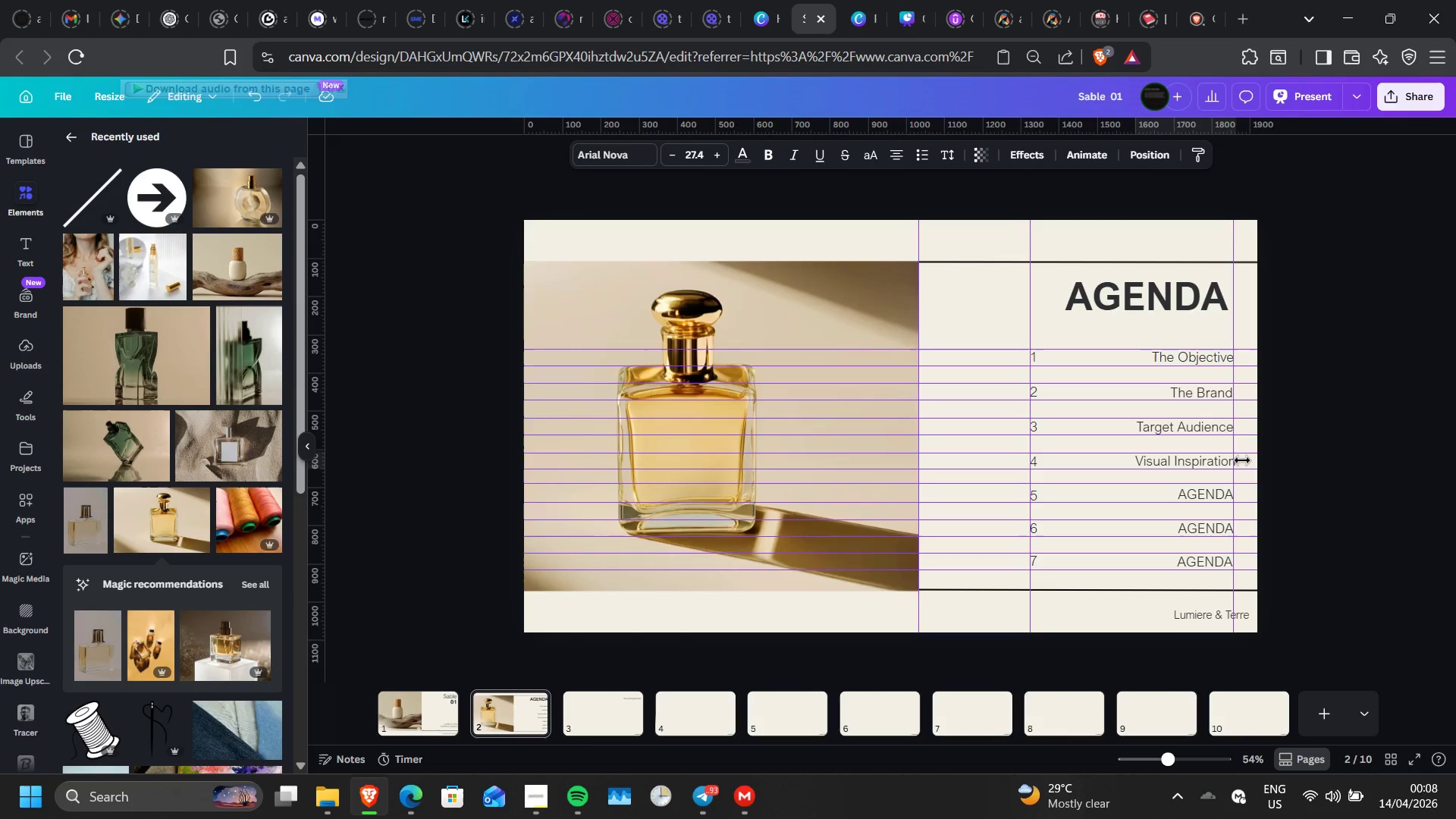 
key(ArrowLeft)
 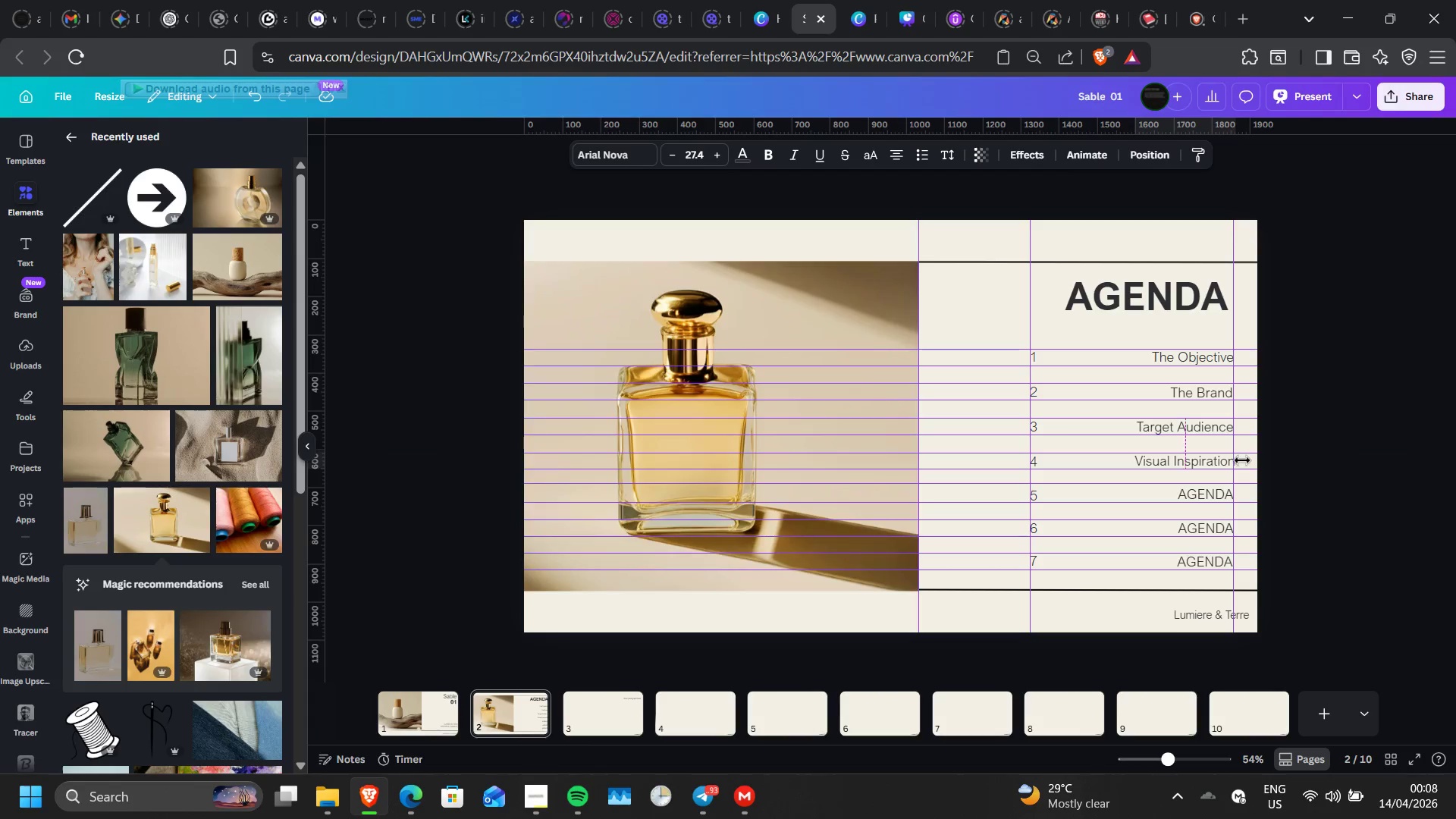 
key(ArrowLeft)
 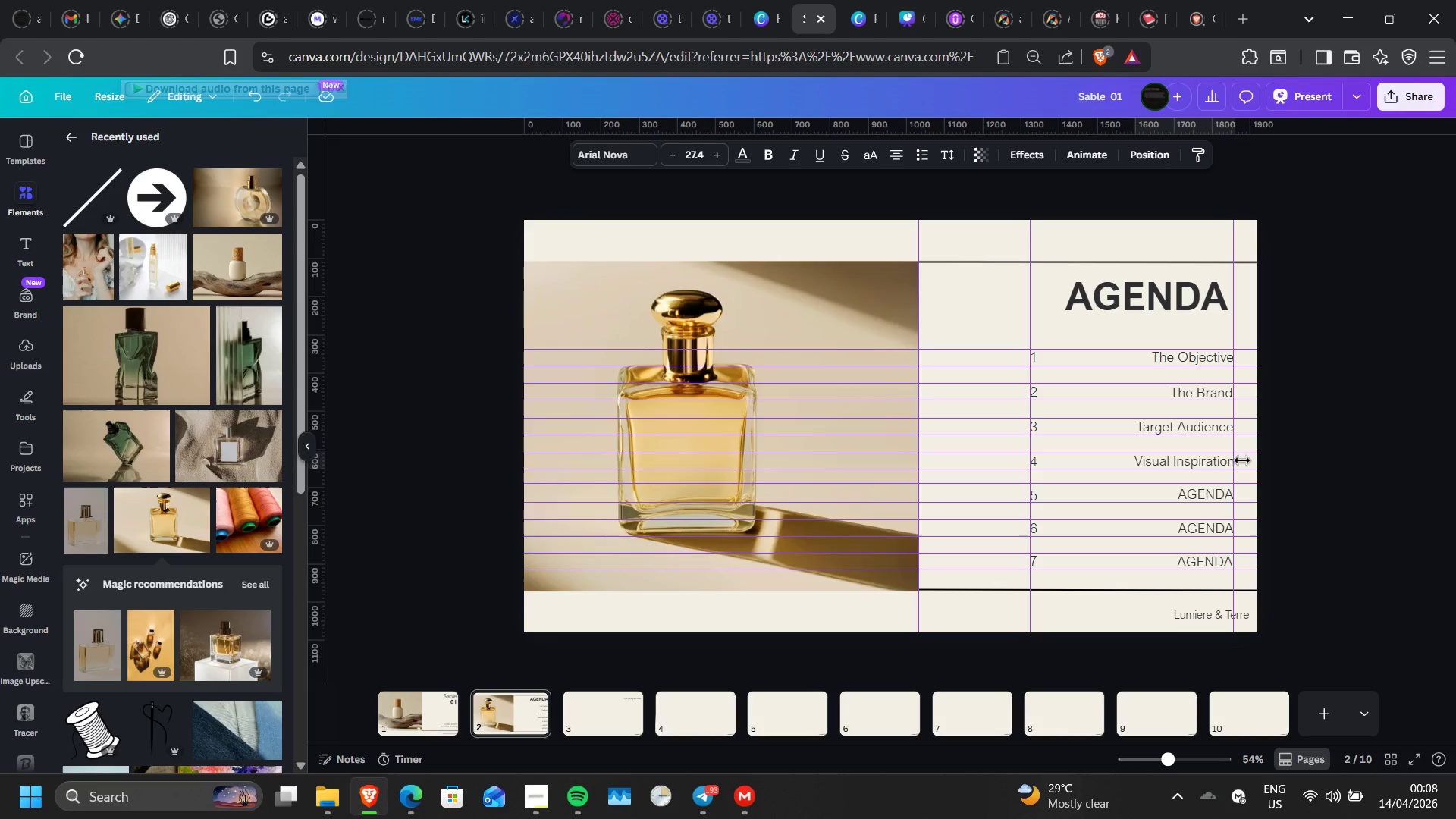 
key(ArrowLeft)
 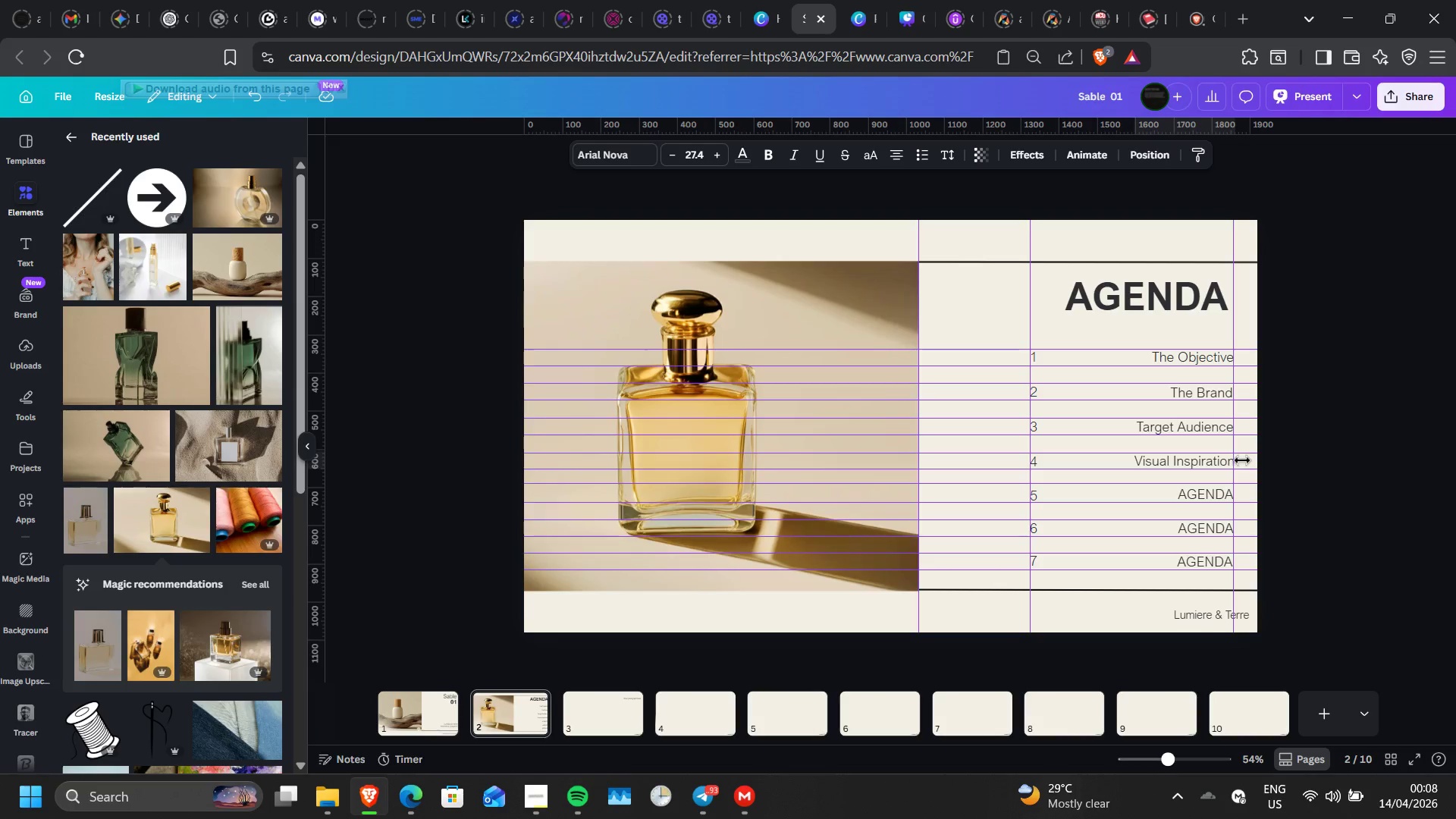 
key(ArrowLeft)
 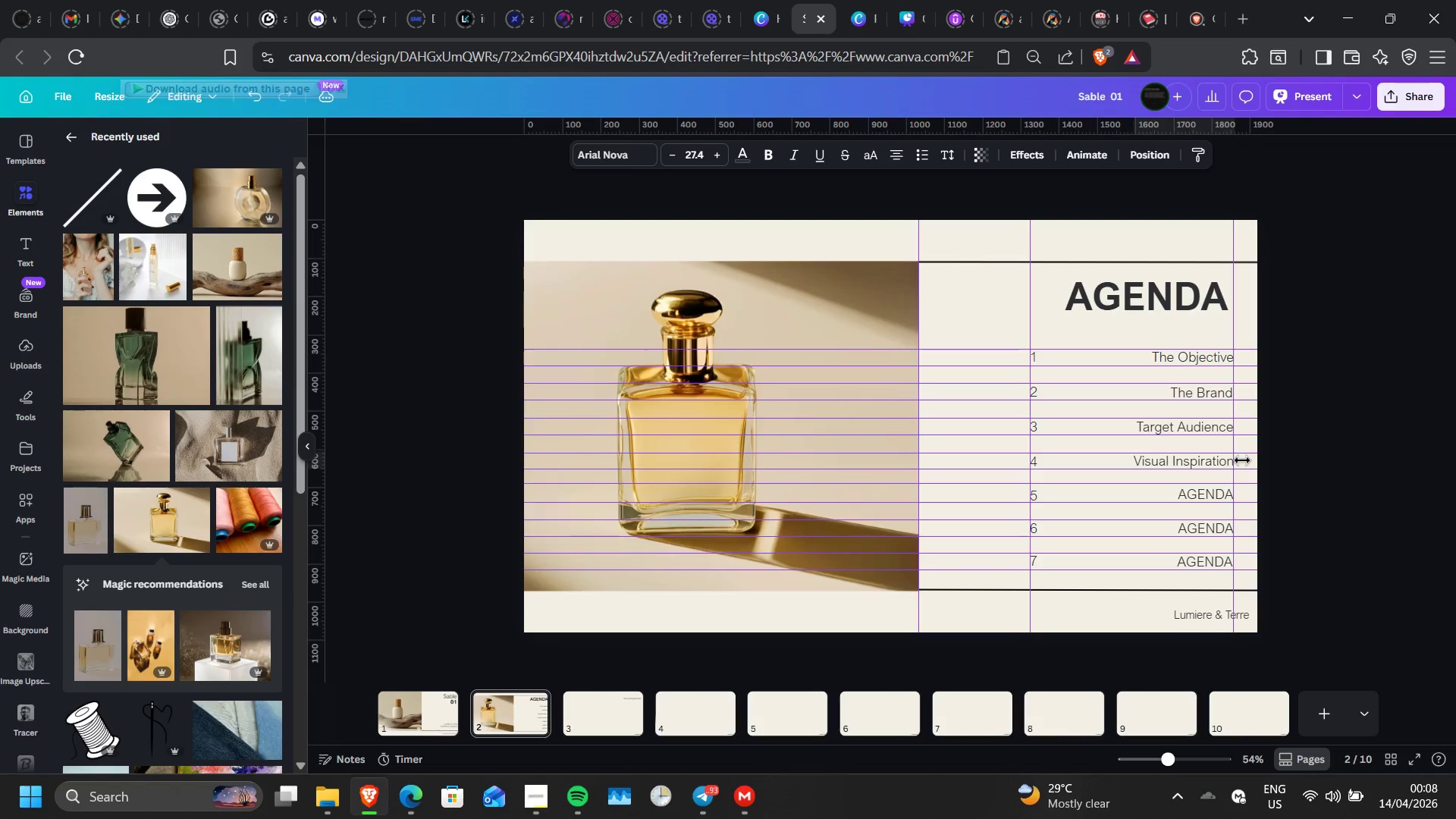 
key(ArrowLeft)
 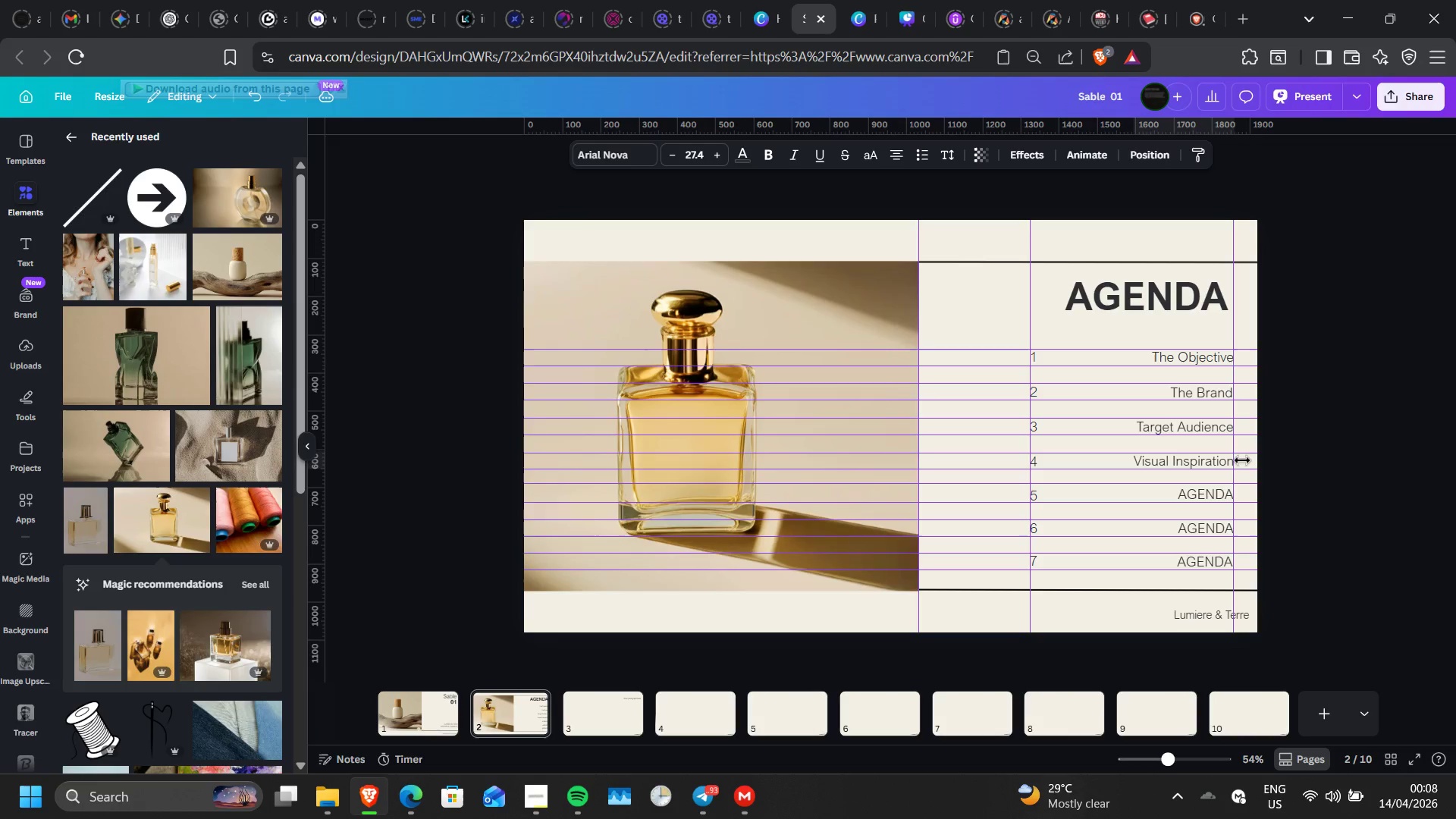 
key(ArrowLeft)
 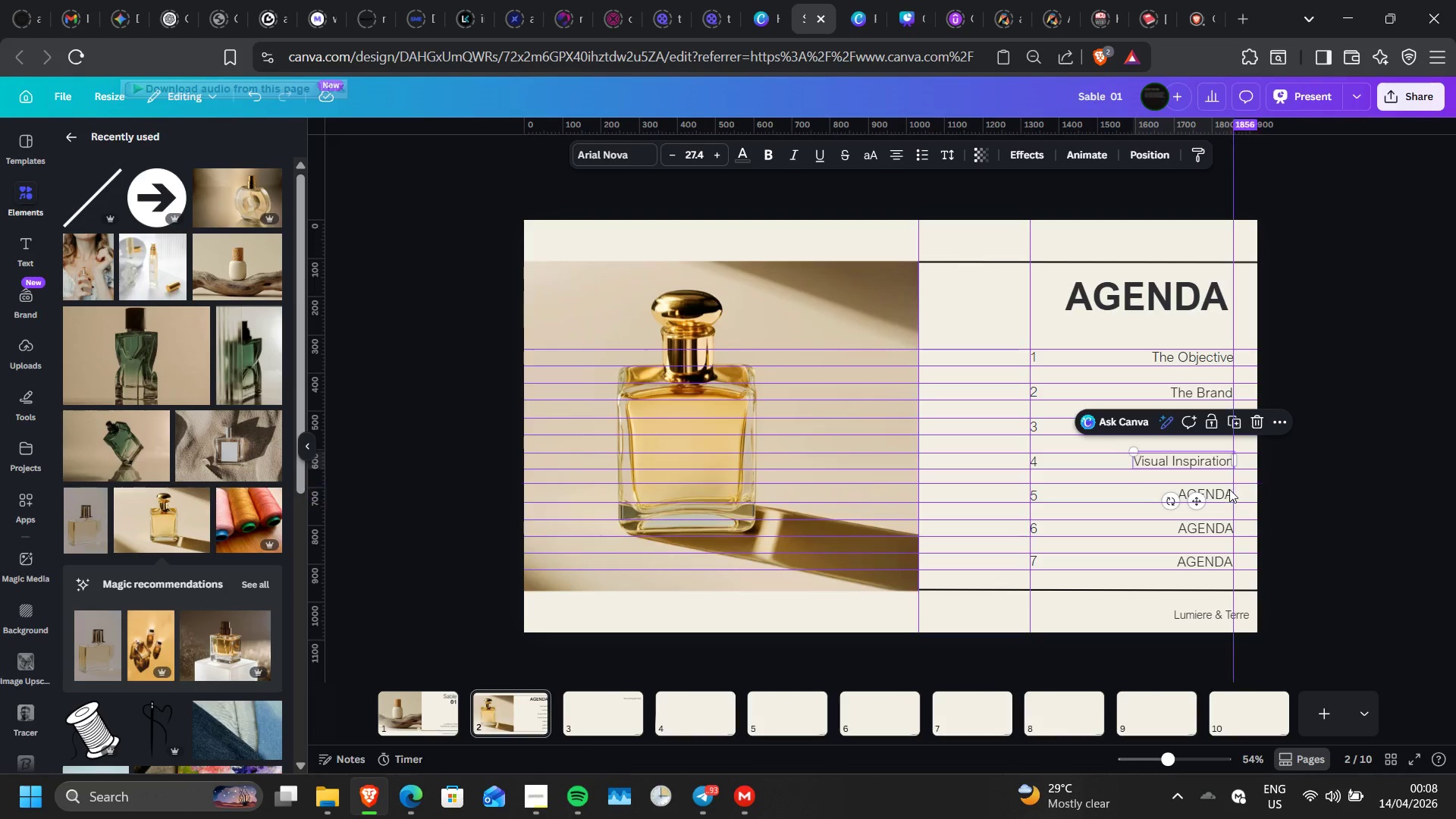 
double_click([1223, 492])
 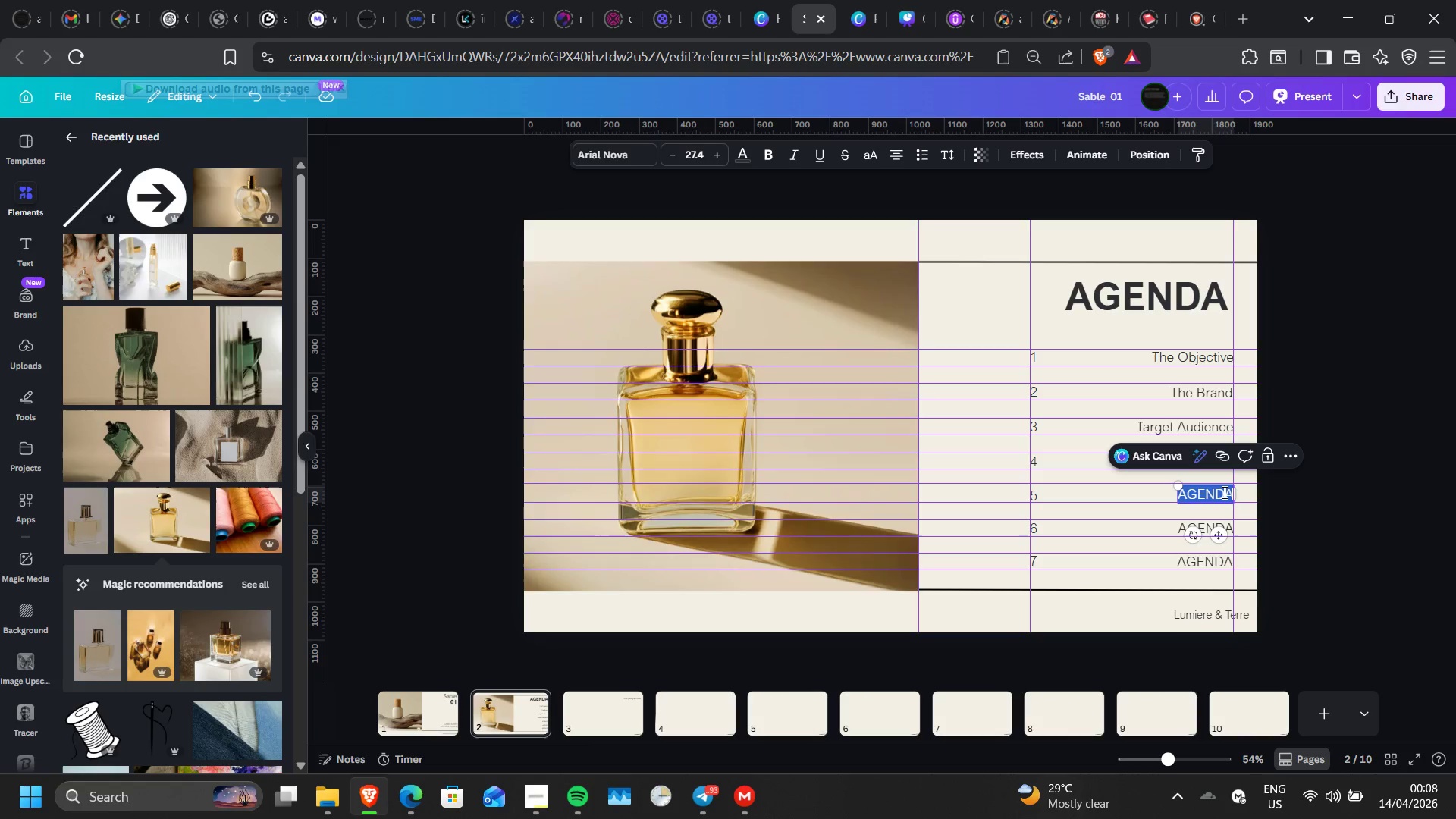 
wait(10.38)
 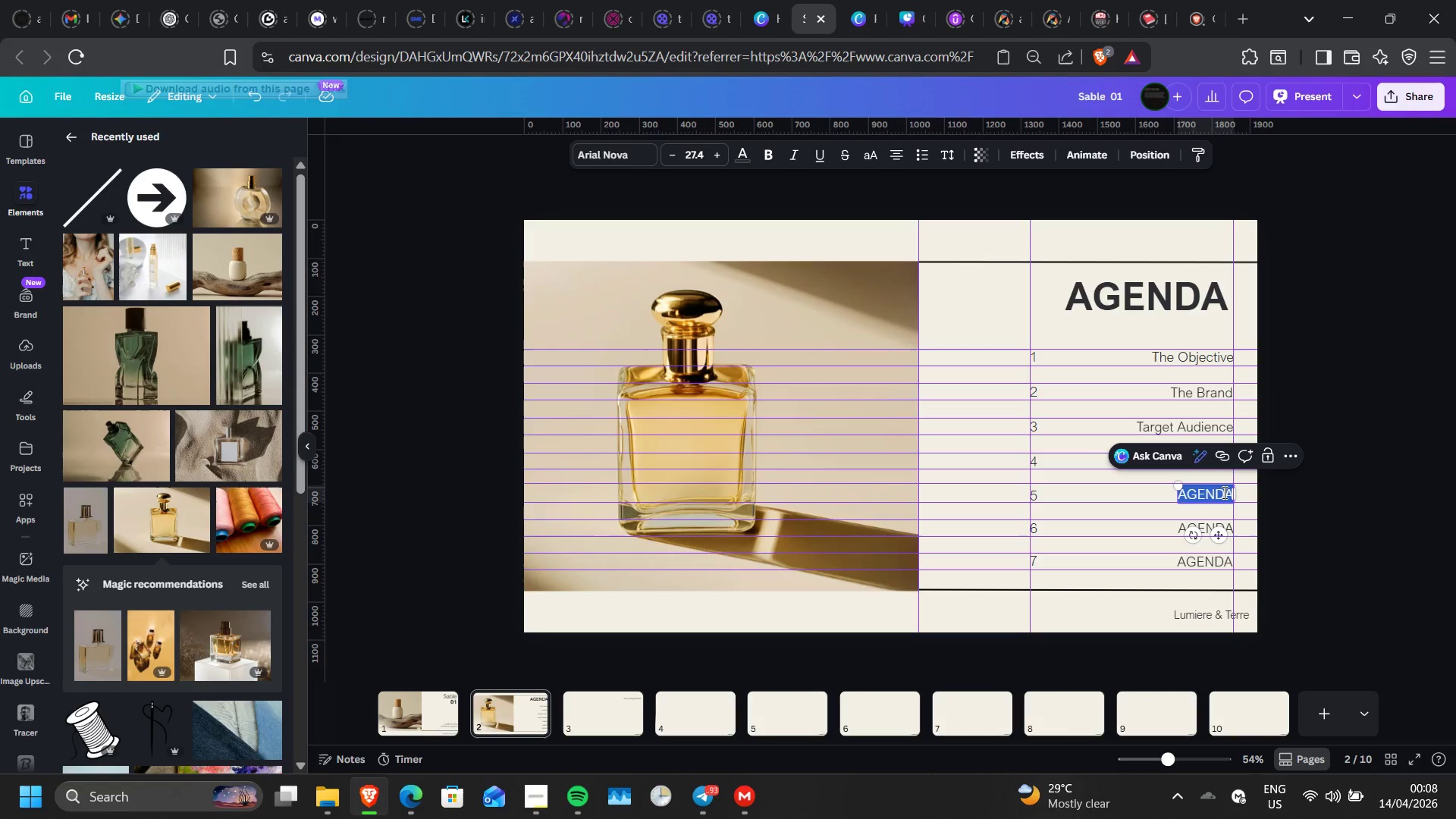 
type(bra)
key(Backspace)
key(Backspace)
key(Backspace)
type(Brand Messging)
 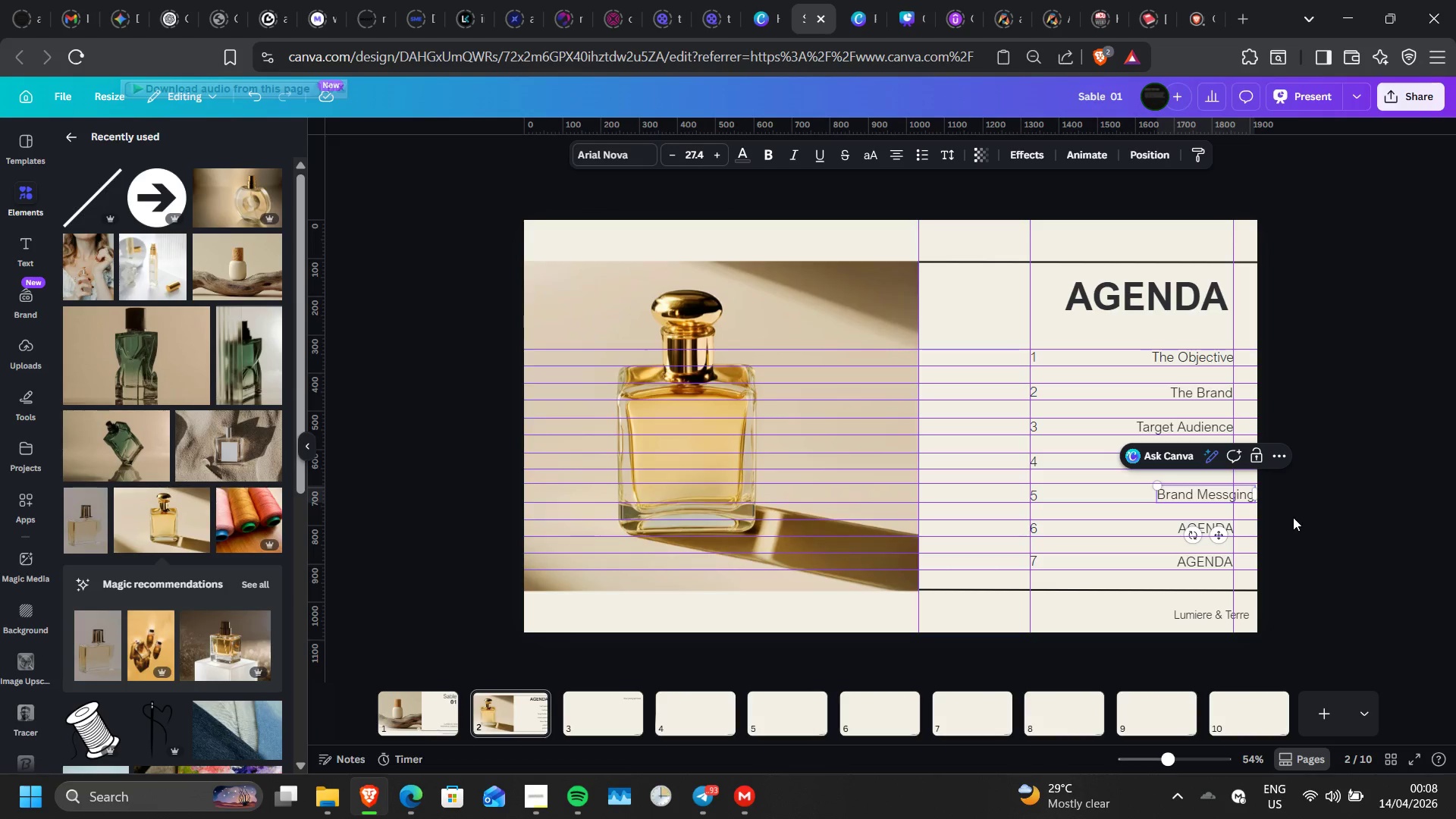 
left_click([1293, 517])
 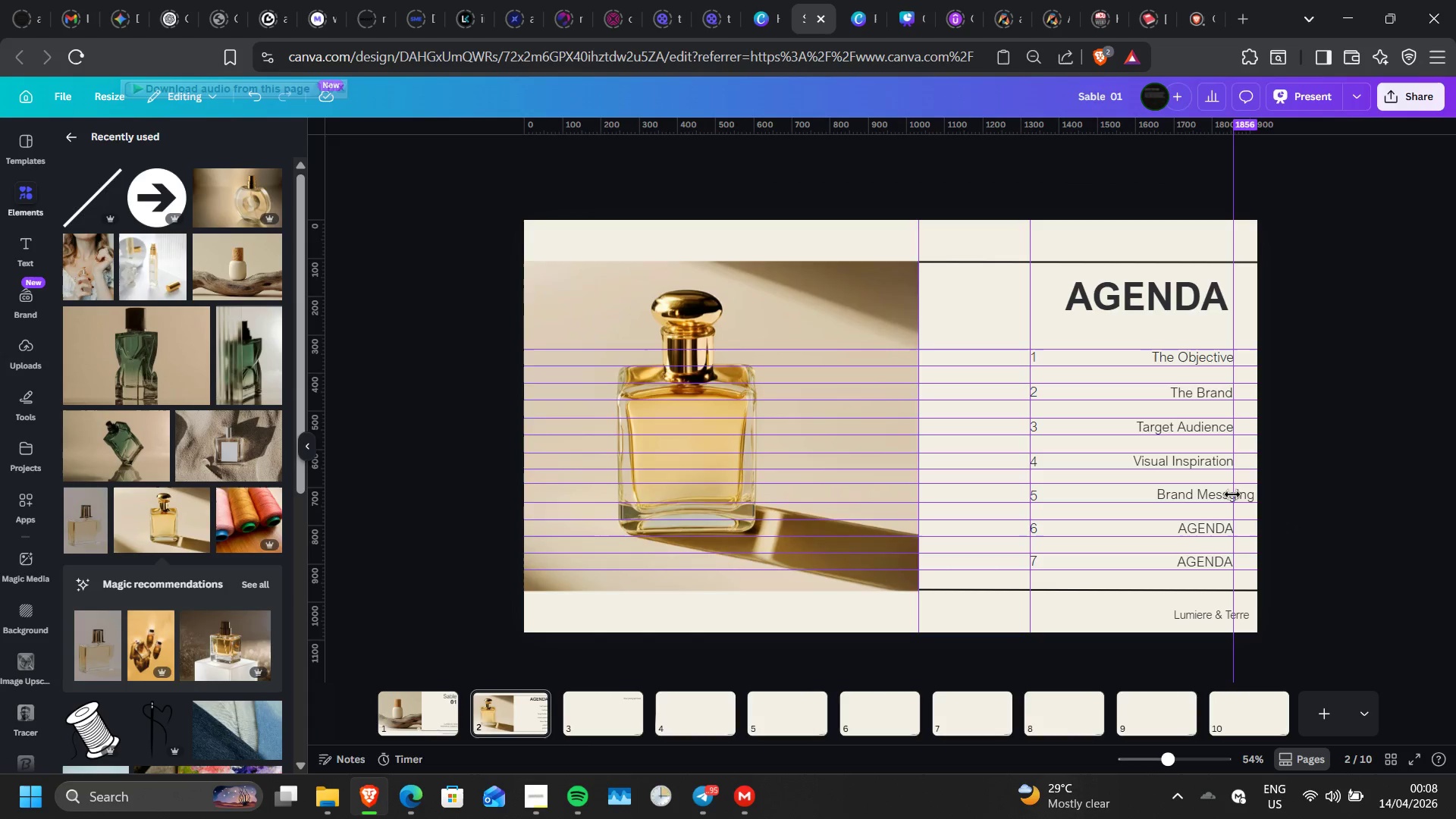 
left_click([1232, 494])
 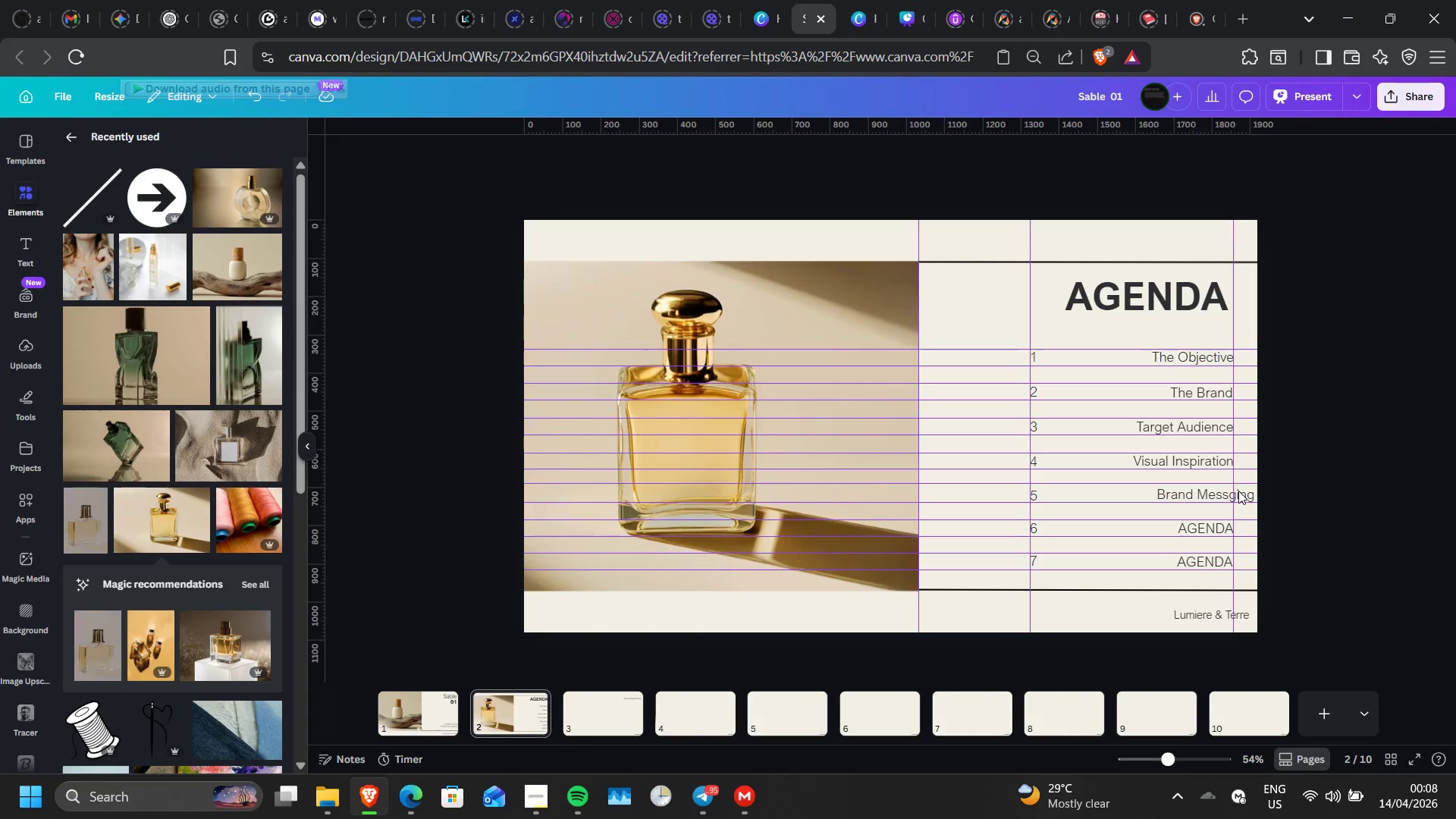 
left_click([1238, 491])
 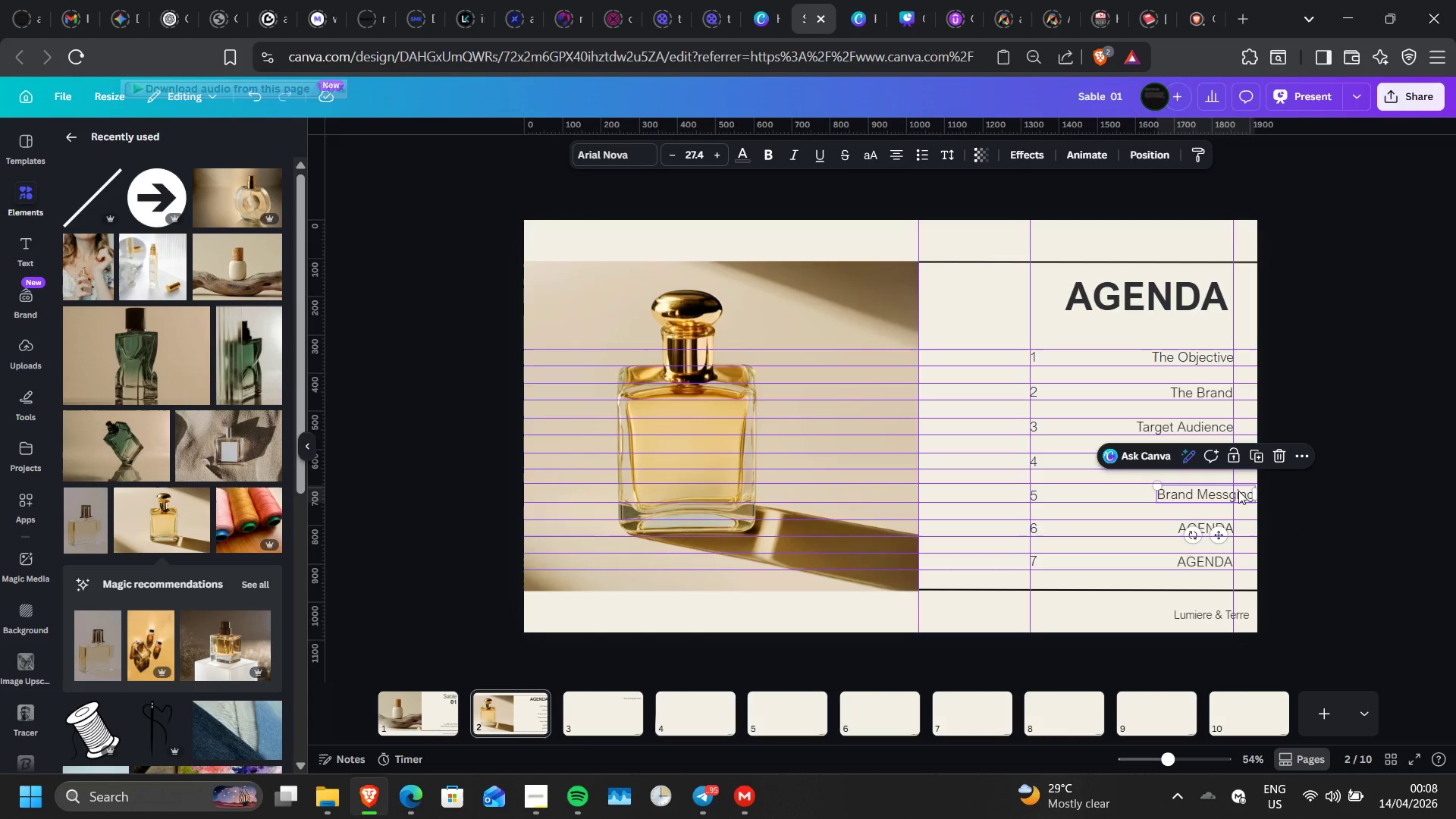 
hold_key(key=ArrowLeft, duration=1.52)
 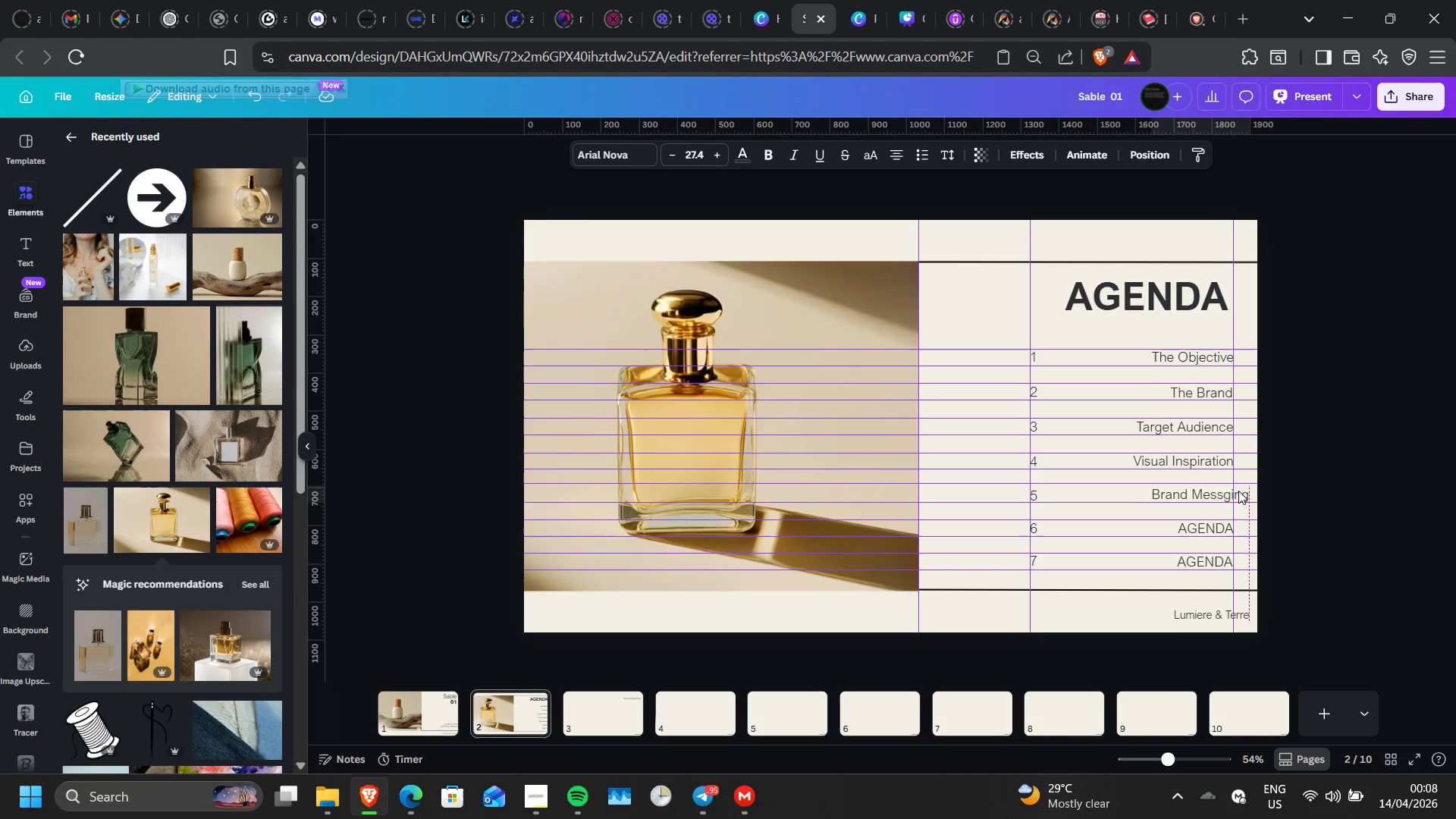 
key(ArrowLeft)
 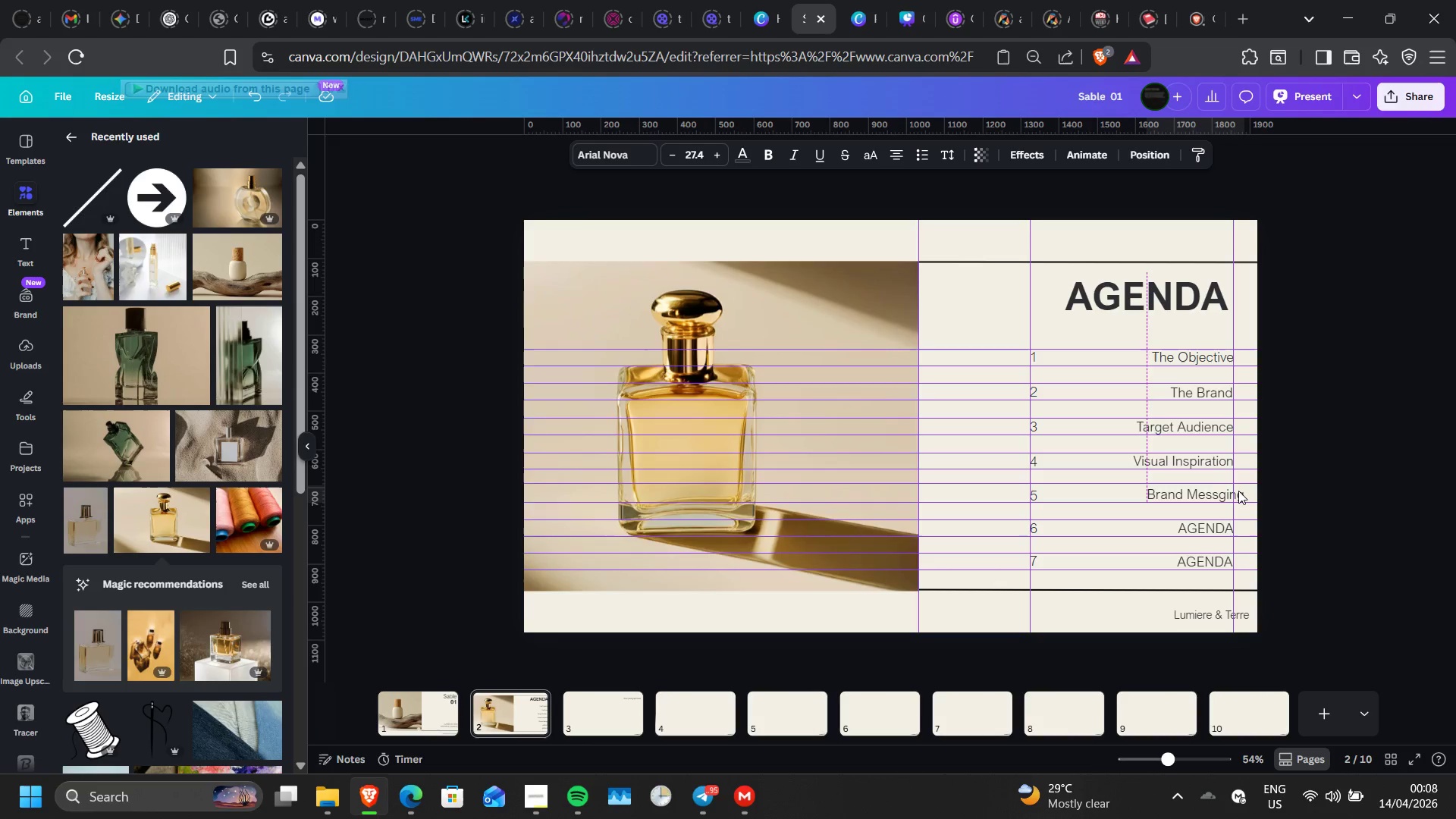 
key(ArrowLeft)
 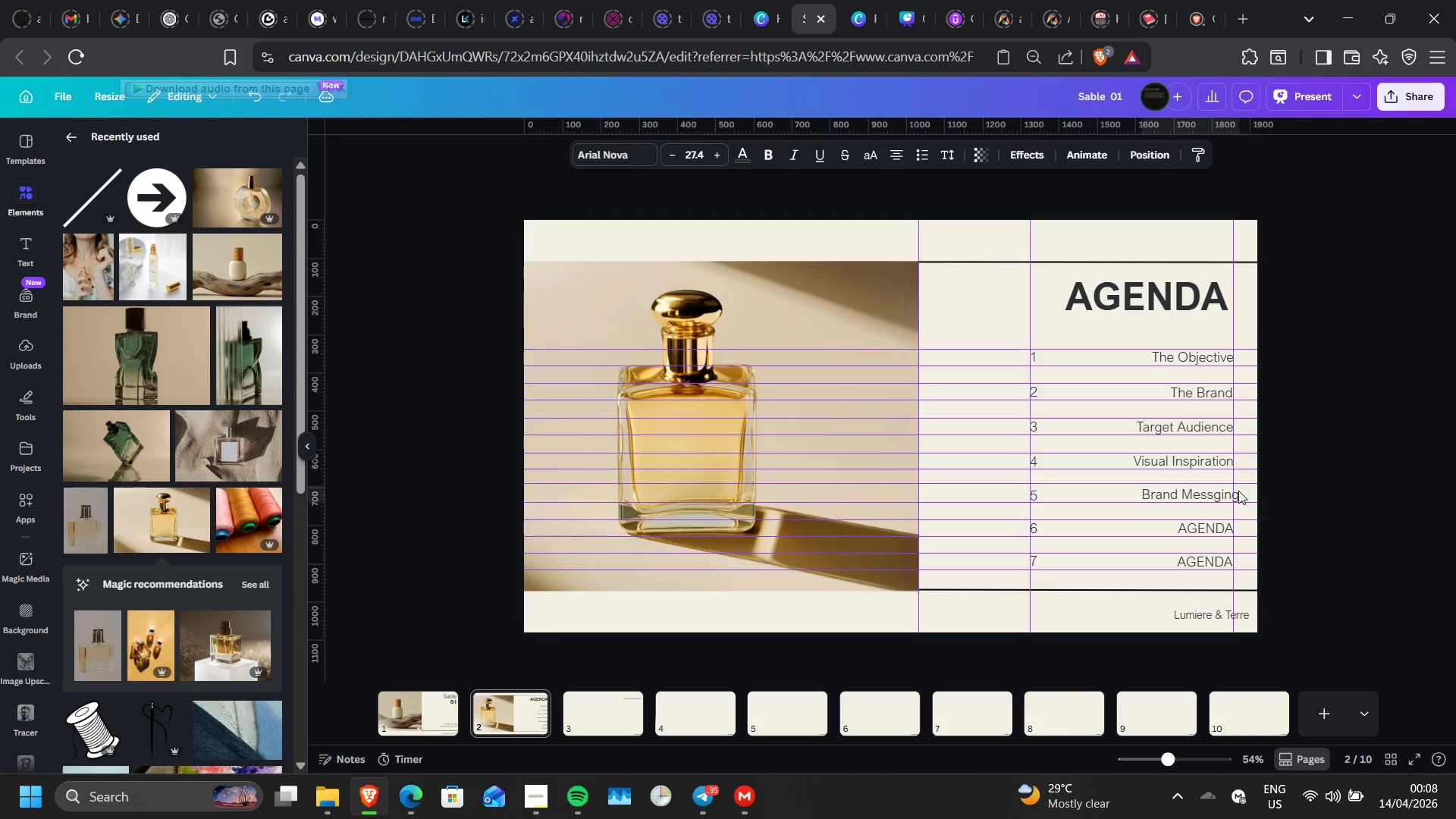 
key(ArrowLeft)
 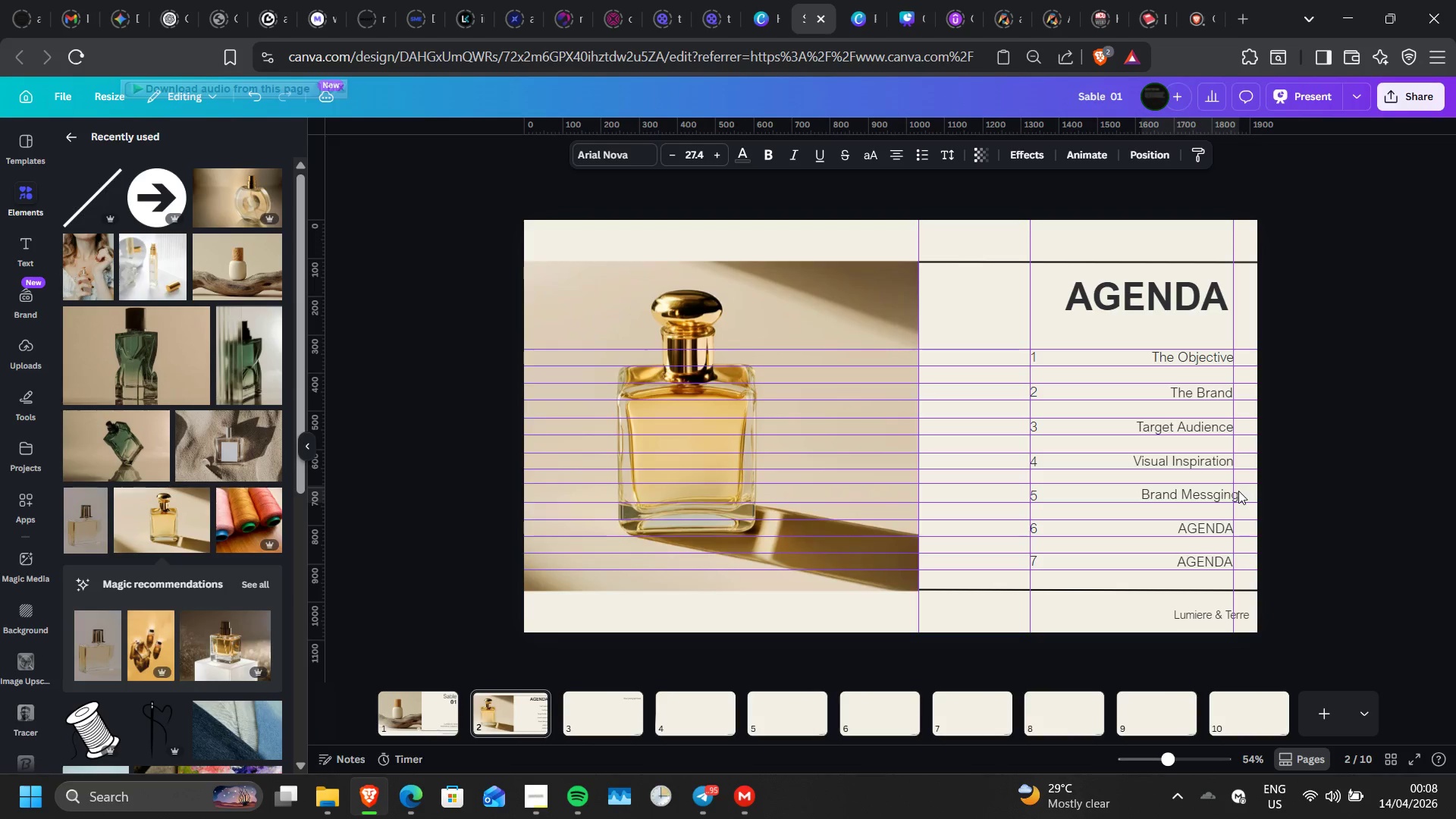 
key(ArrowLeft)
 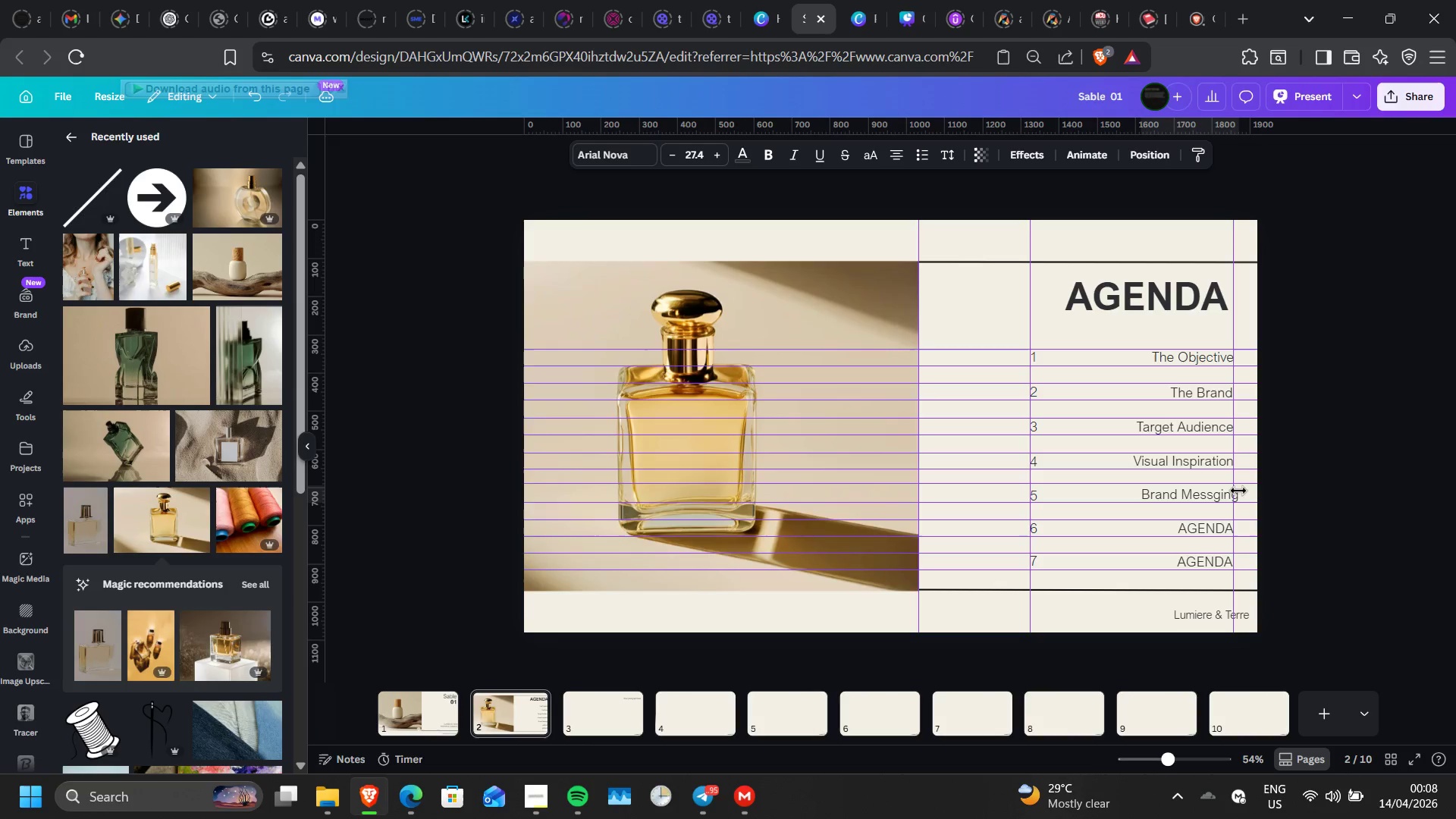 
key(ArrowLeft)
 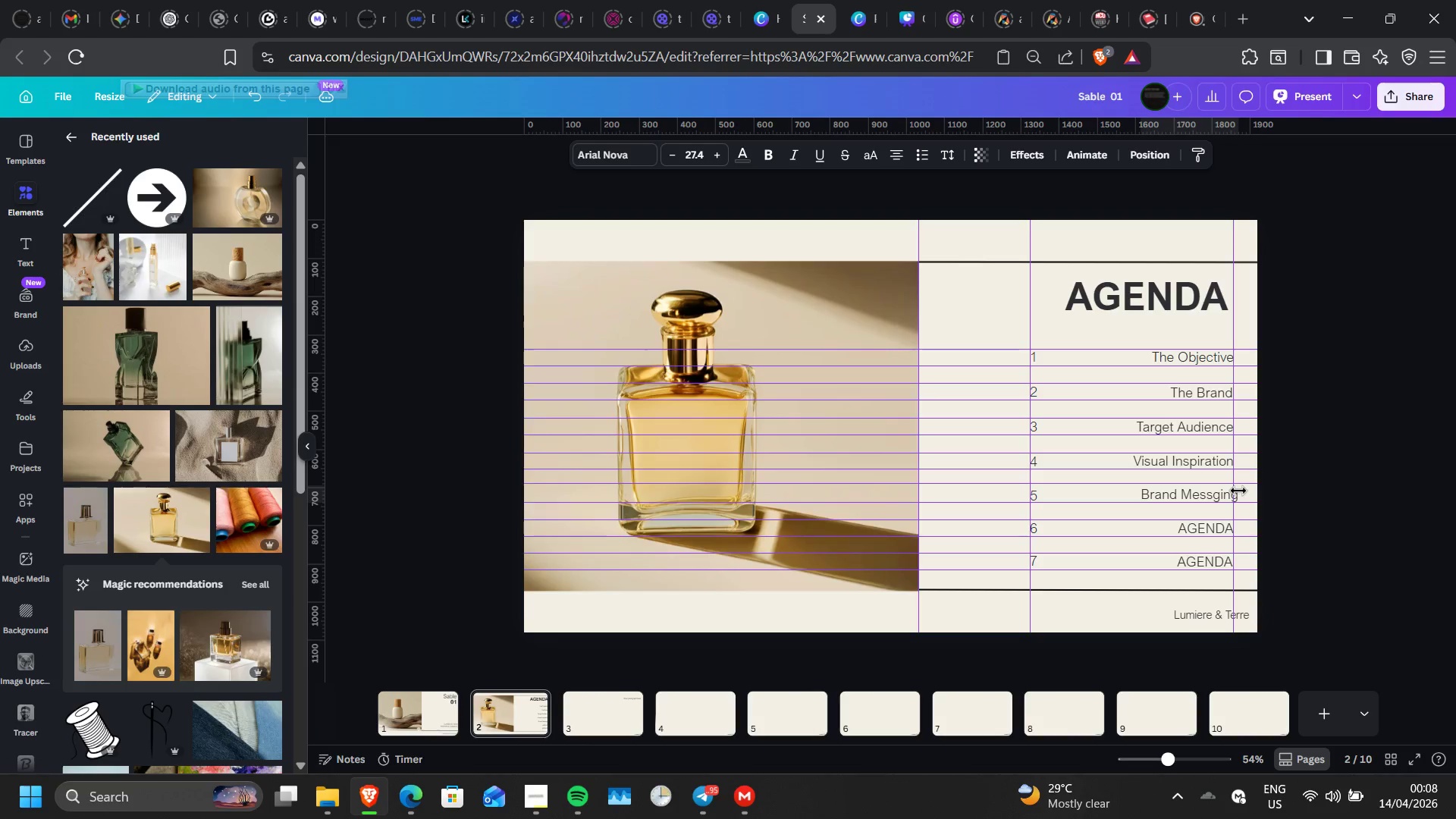 
key(ArrowLeft)
 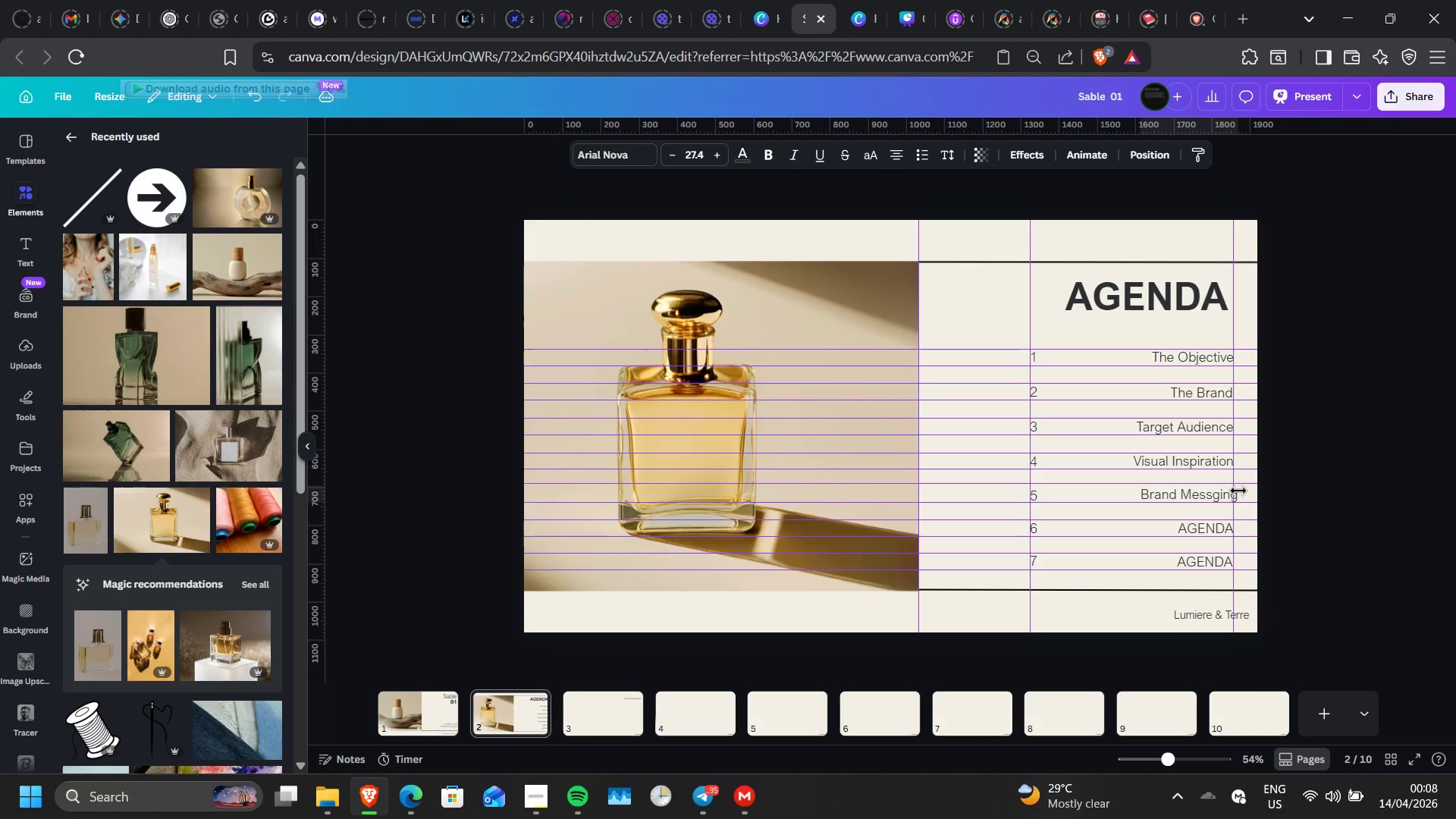 
key(ArrowLeft)
 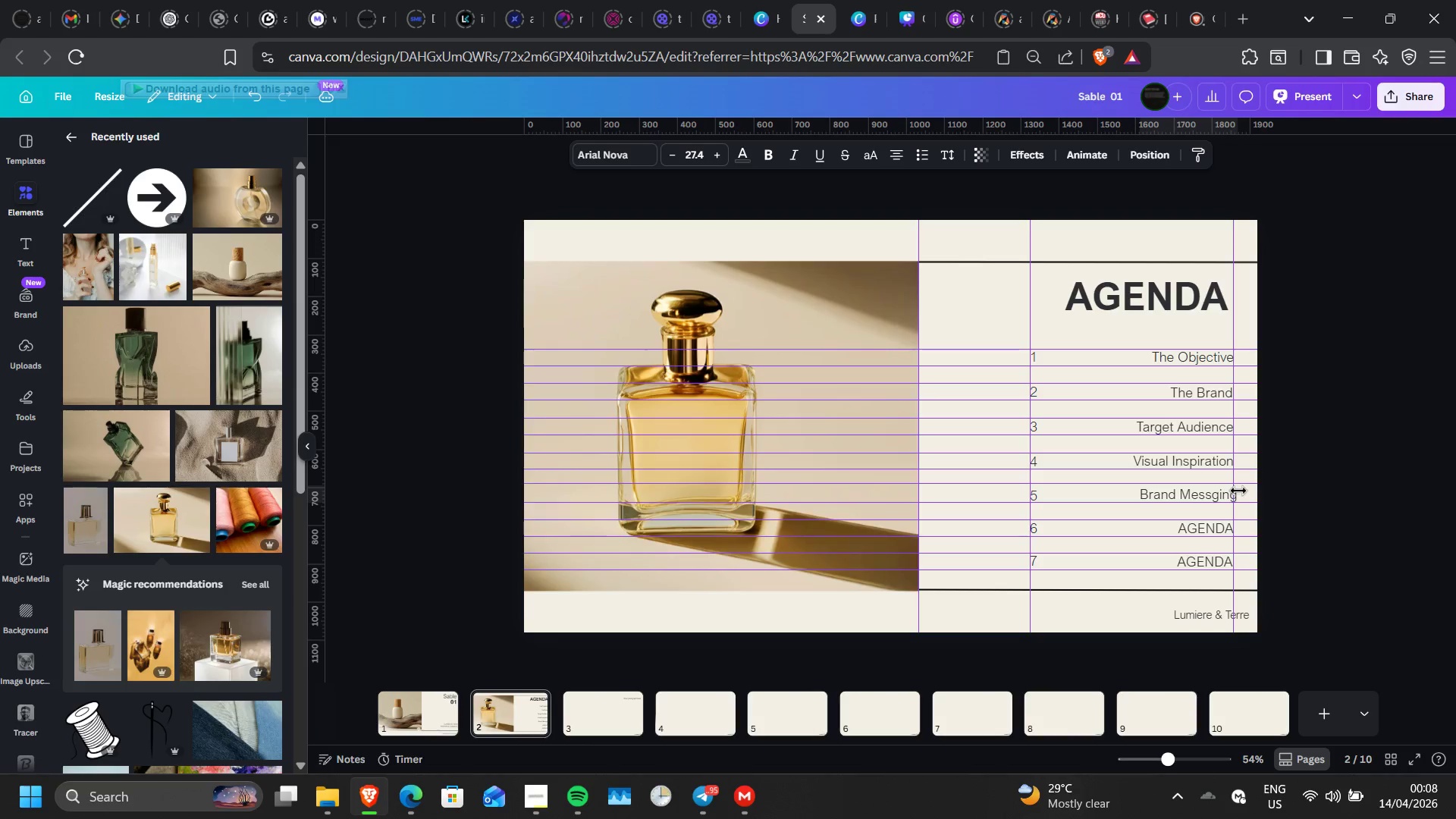 
key(ArrowLeft)
 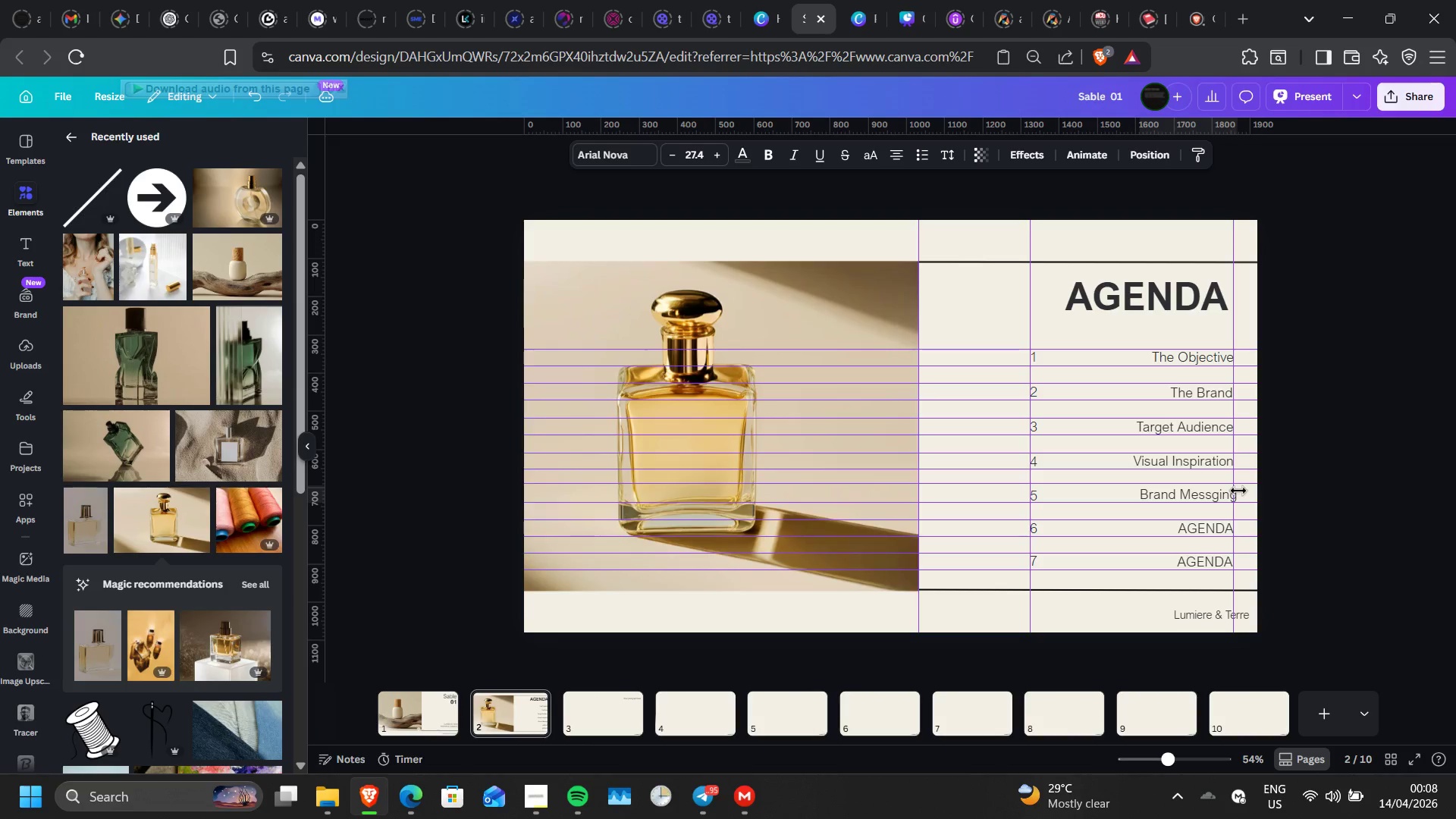 
key(ArrowLeft)
 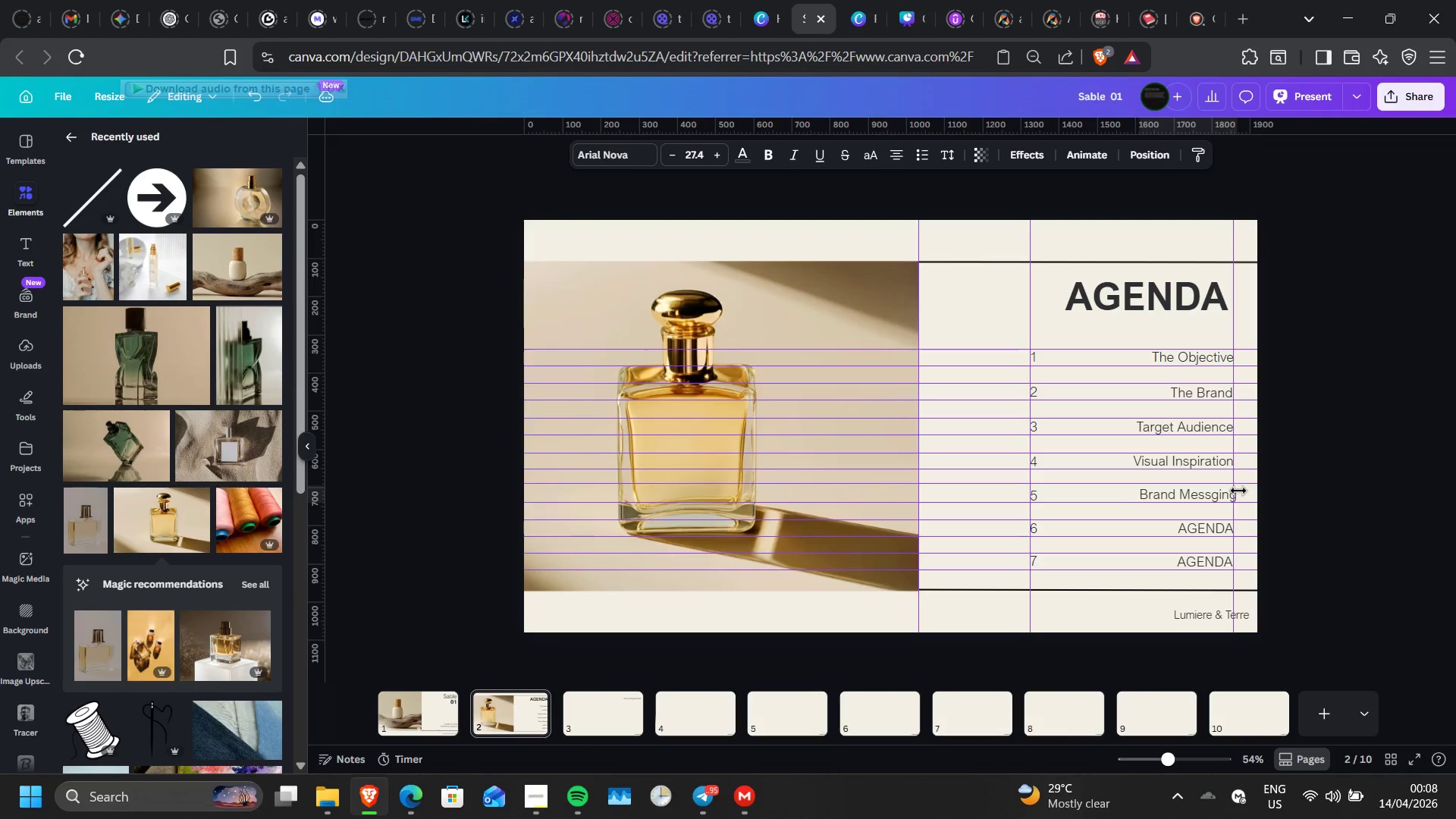 
key(ArrowLeft)
 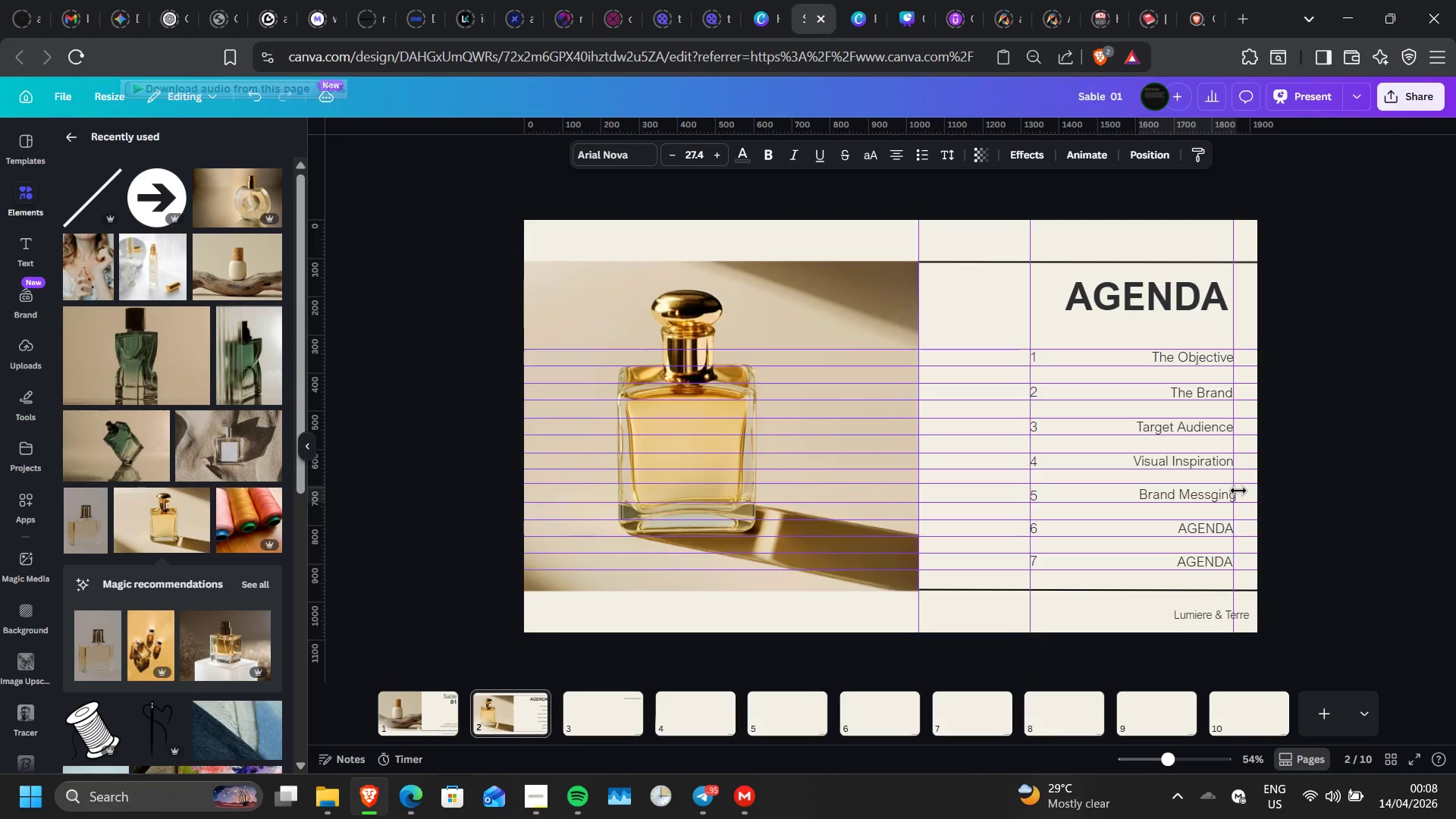 
key(ArrowLeft)
 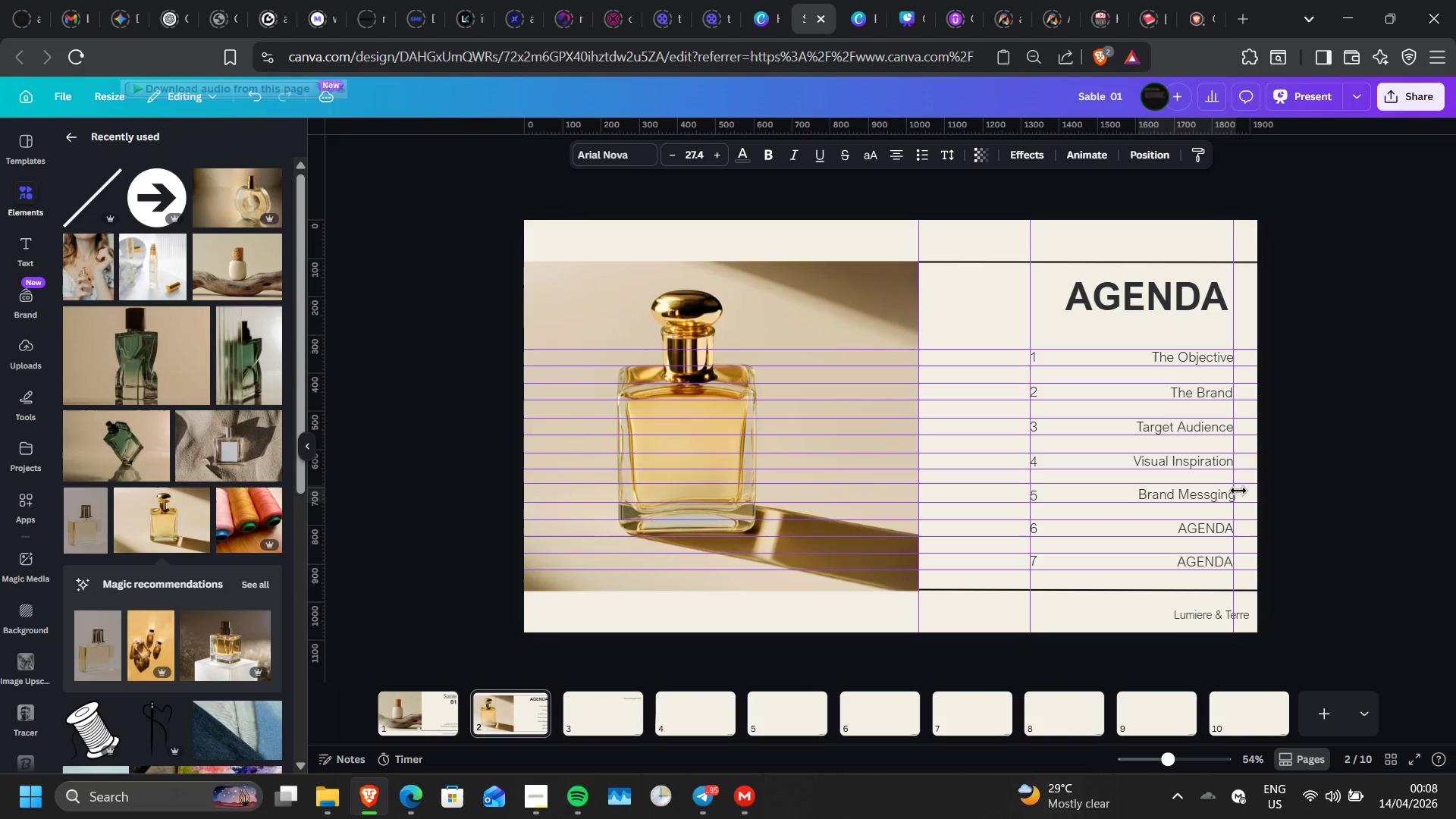 
key(ArrowLeft)
 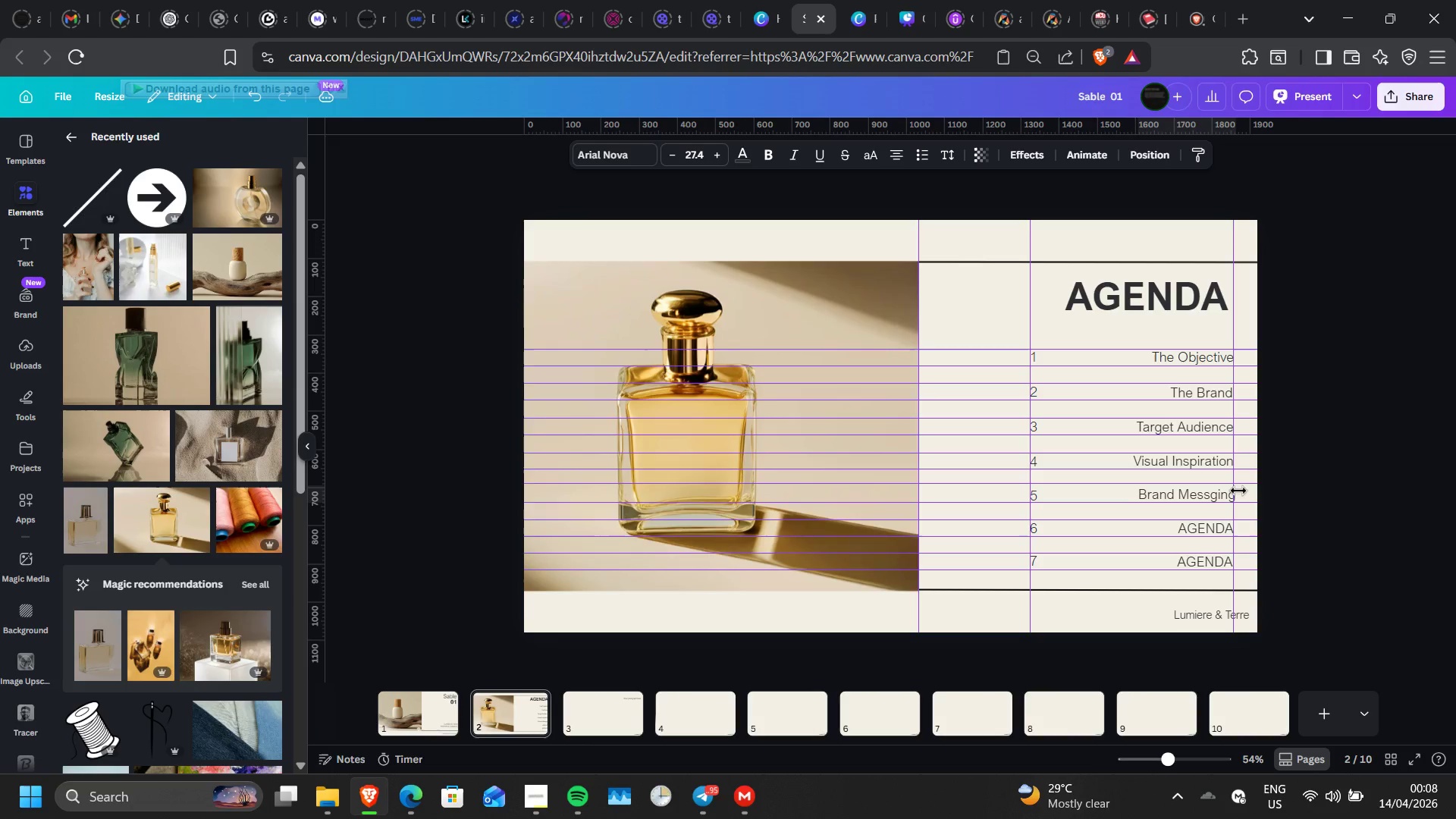 
key(ArrowLeft)
 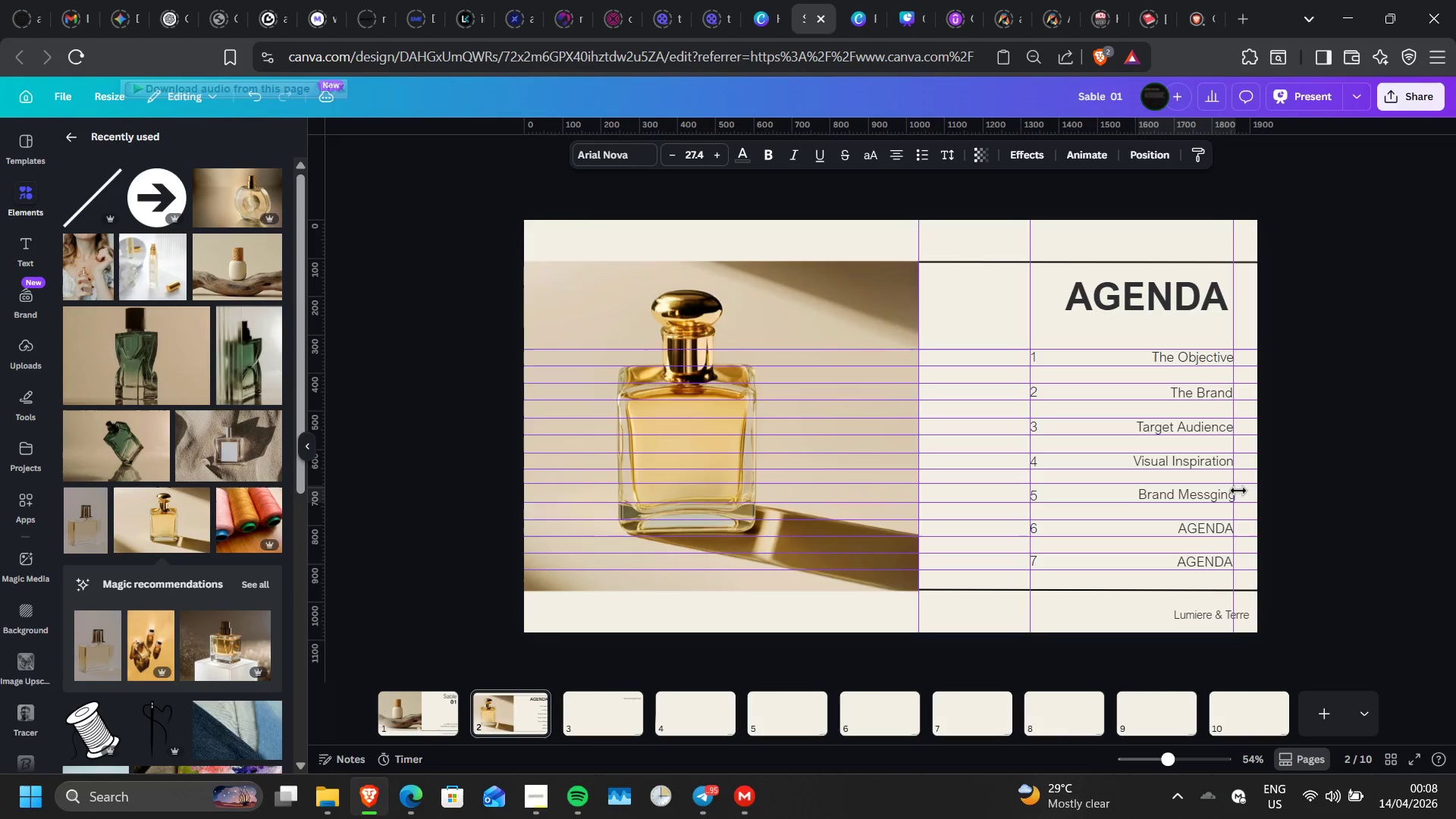 
key(ArrowLeft)
 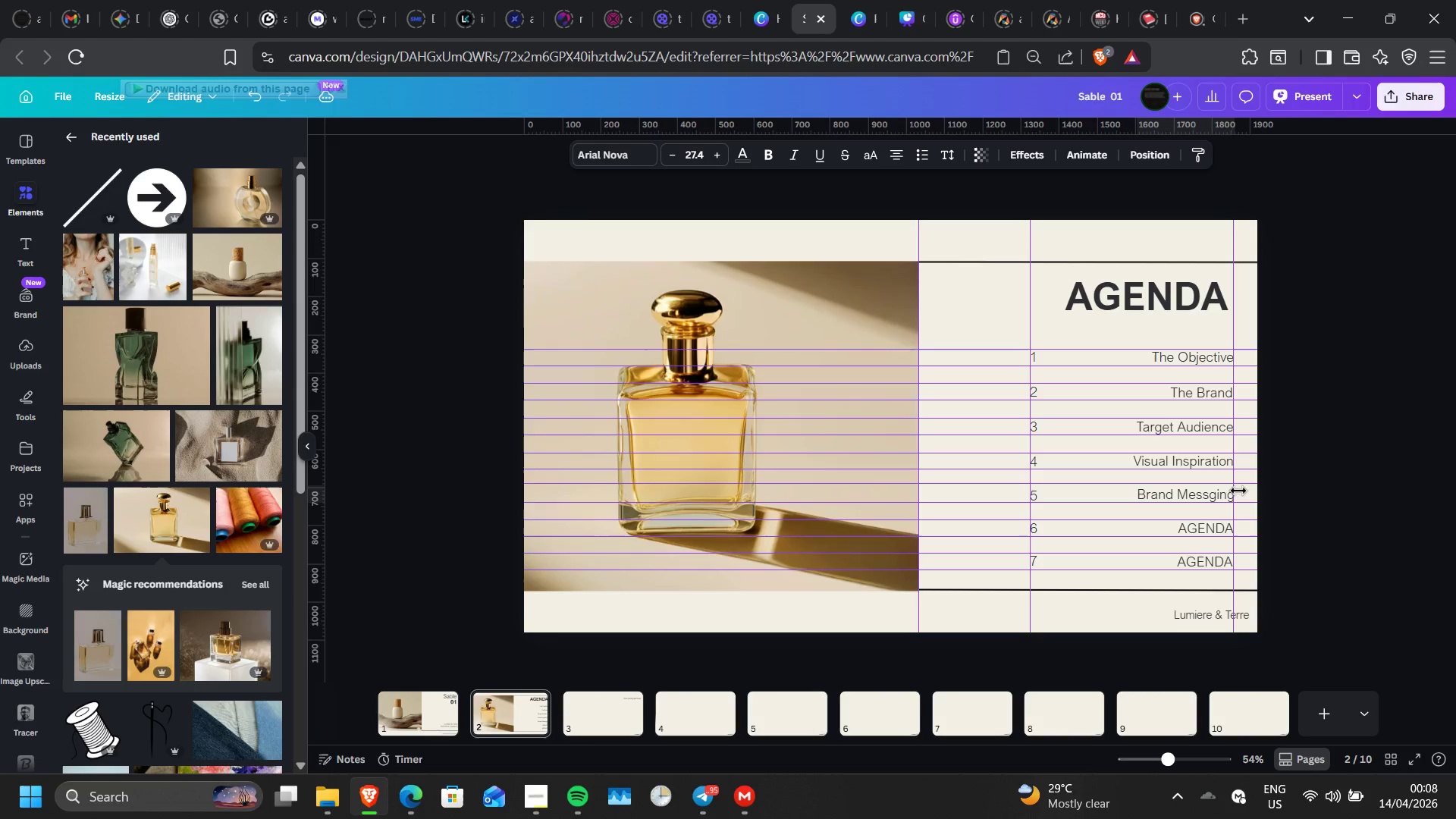 
key(ArrowLeft)
 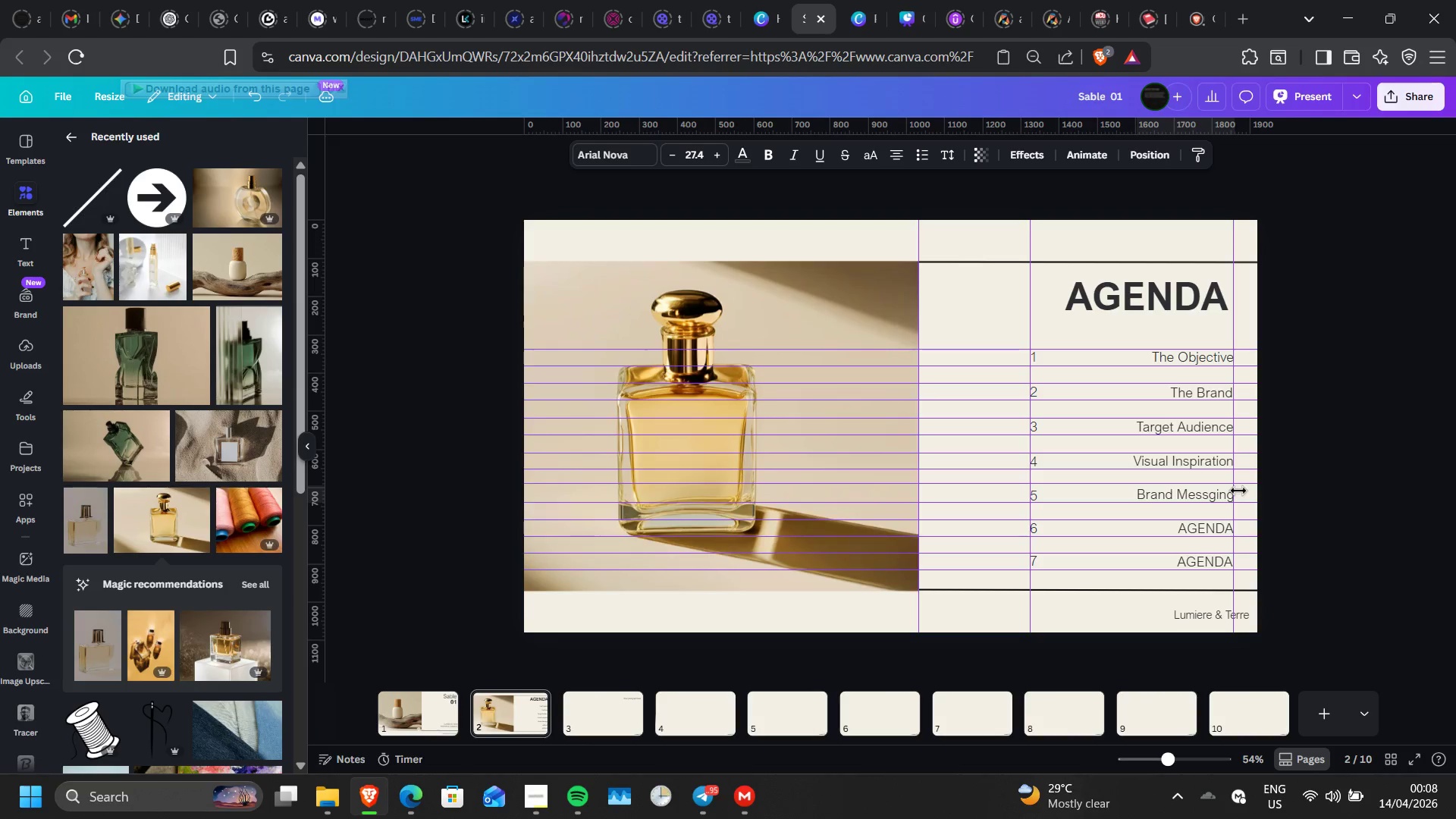 
key(ArrowLeft)
 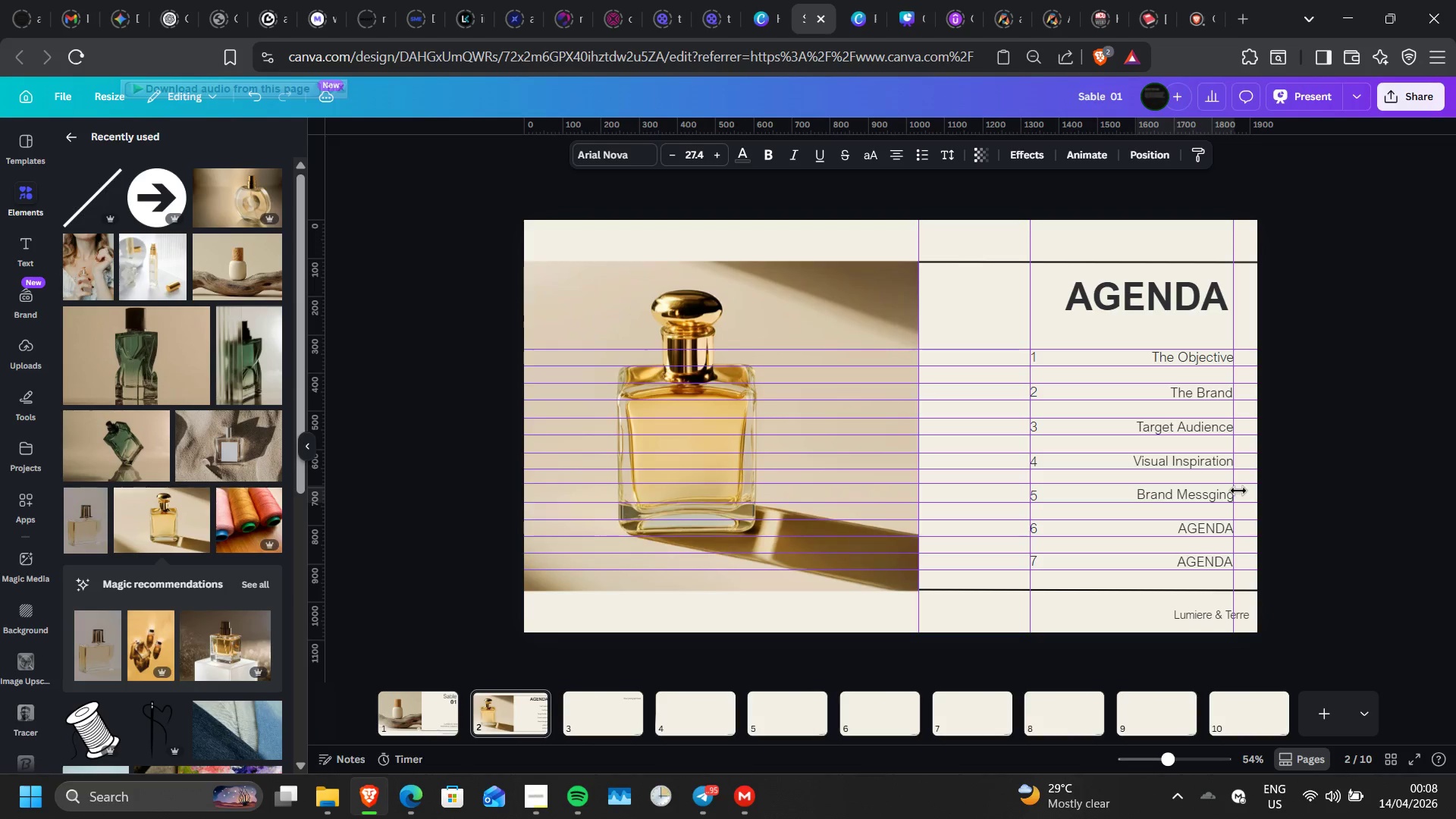 
key(ArrowLeft)
 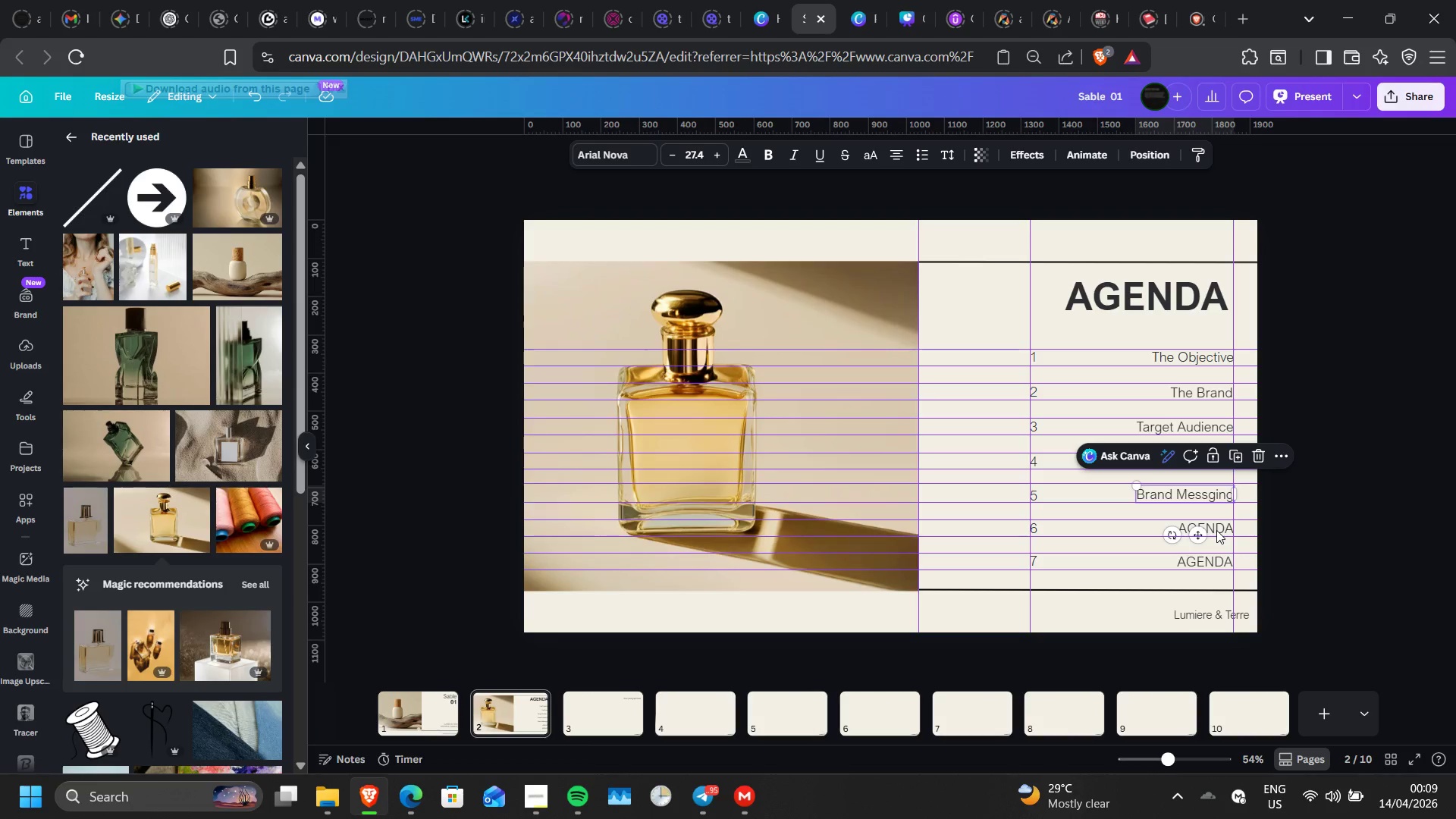 
double_click([1216, 530])
 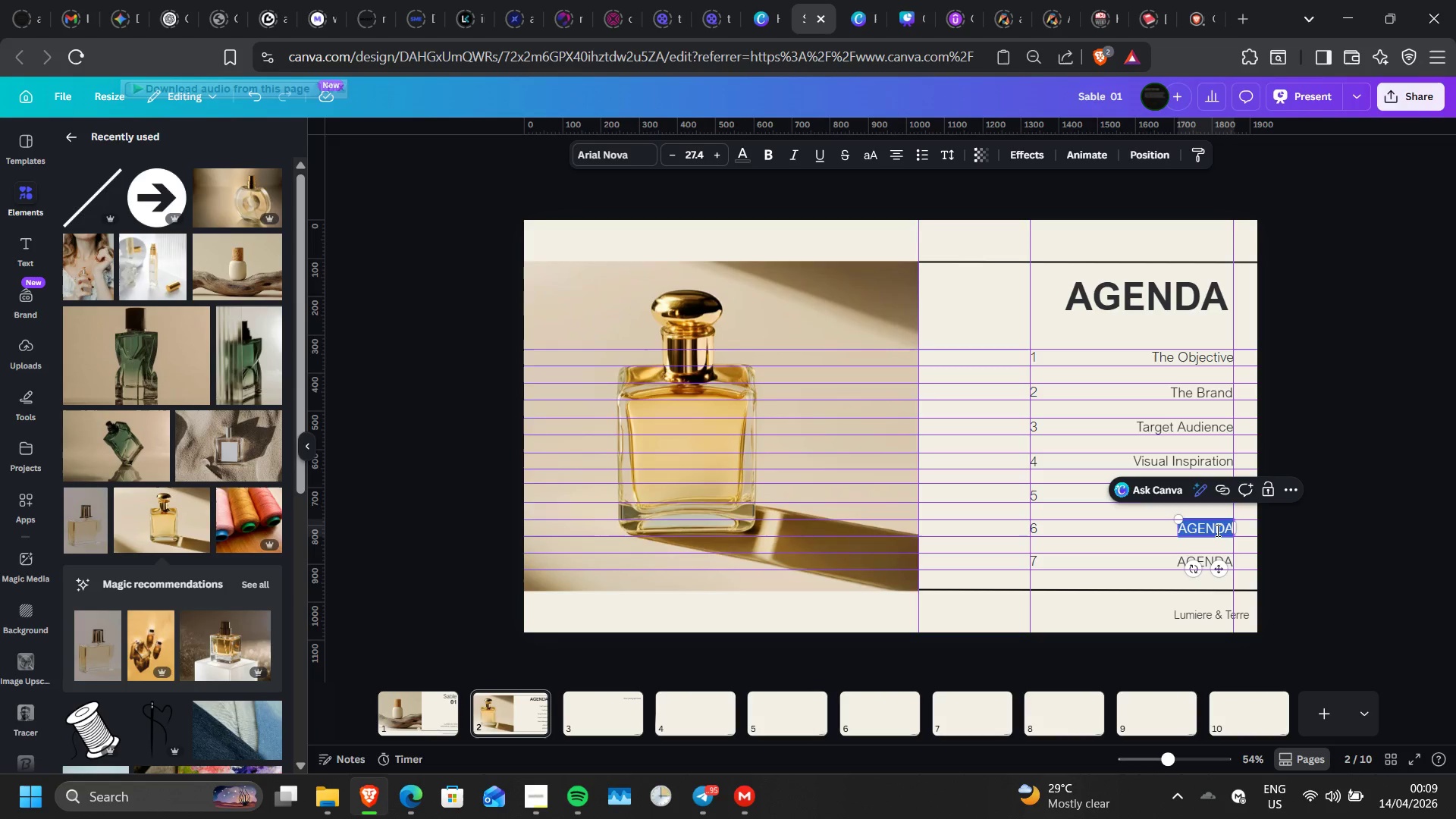 
triple_click([1216, 530])
 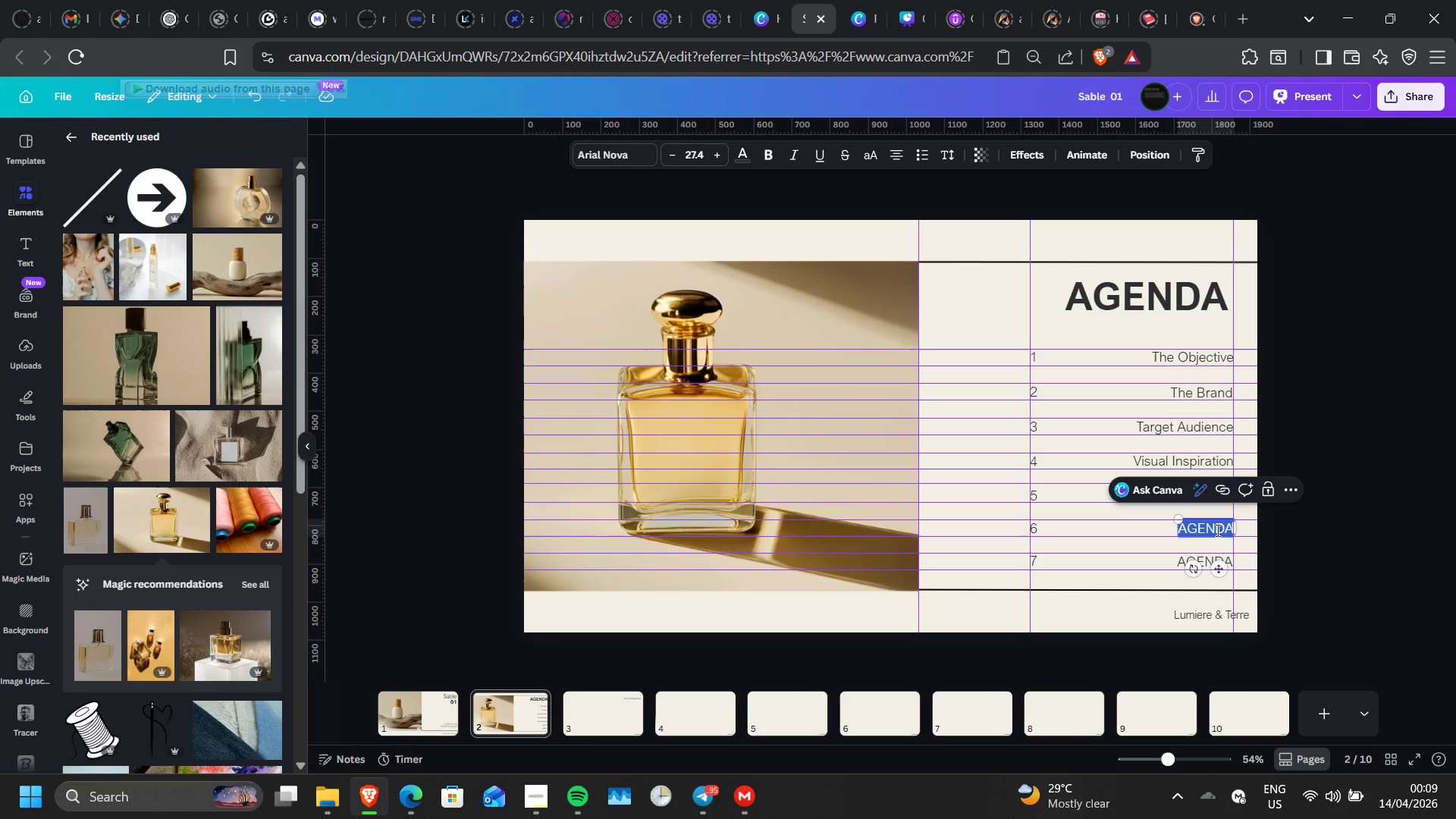 
triple_click([1216, 530])
 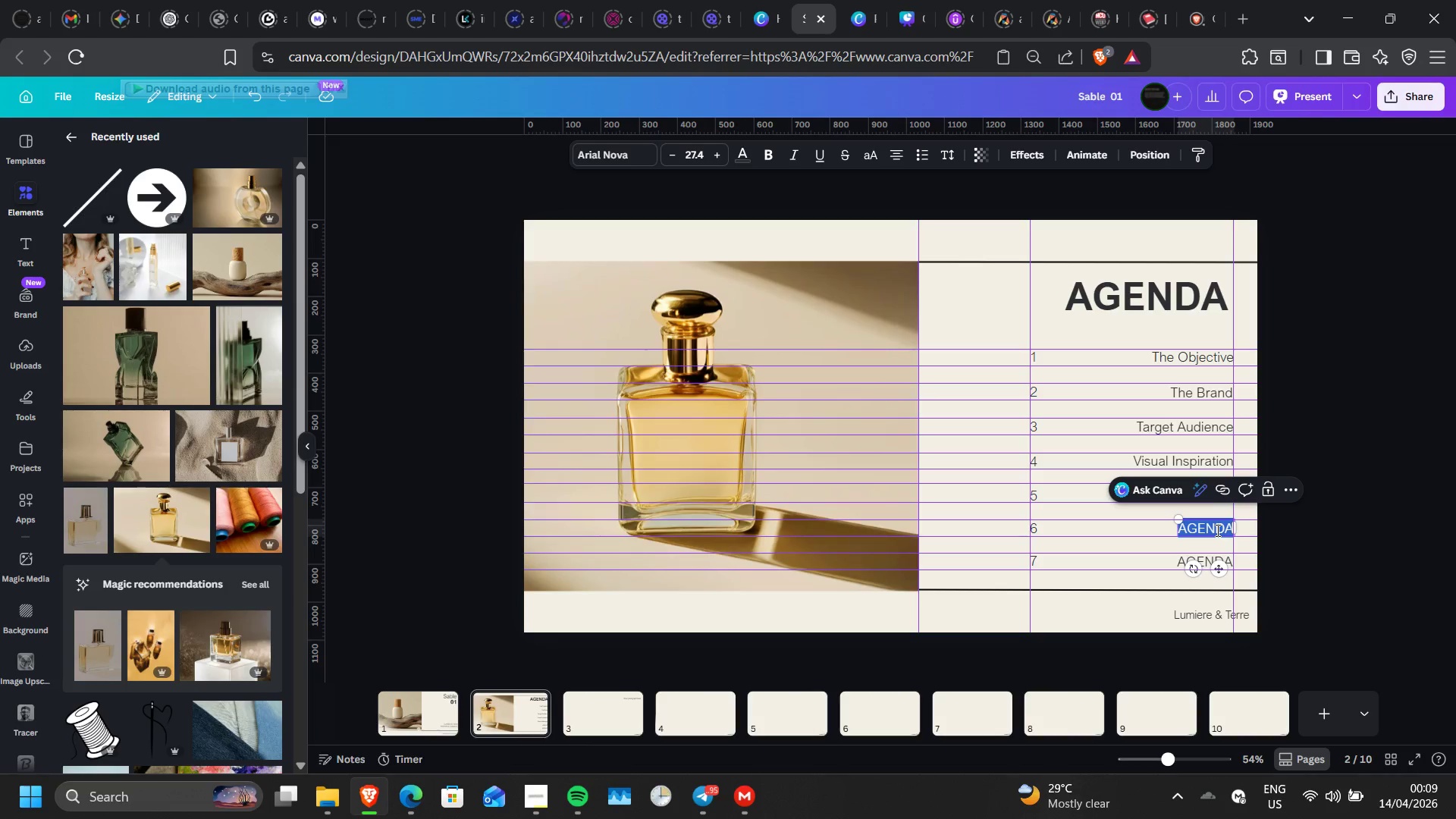 
key(CapsLock)
 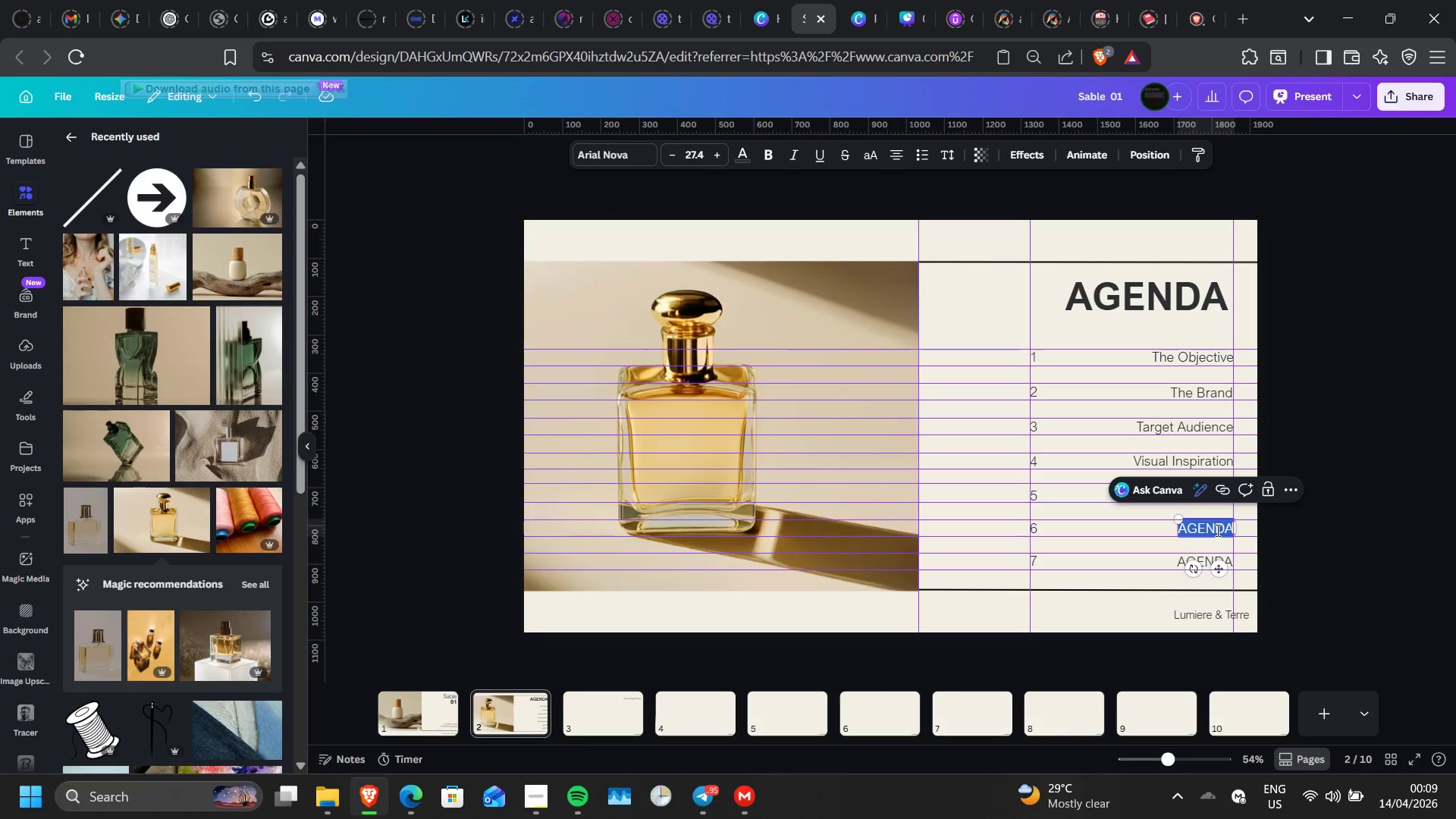 
key(C)
 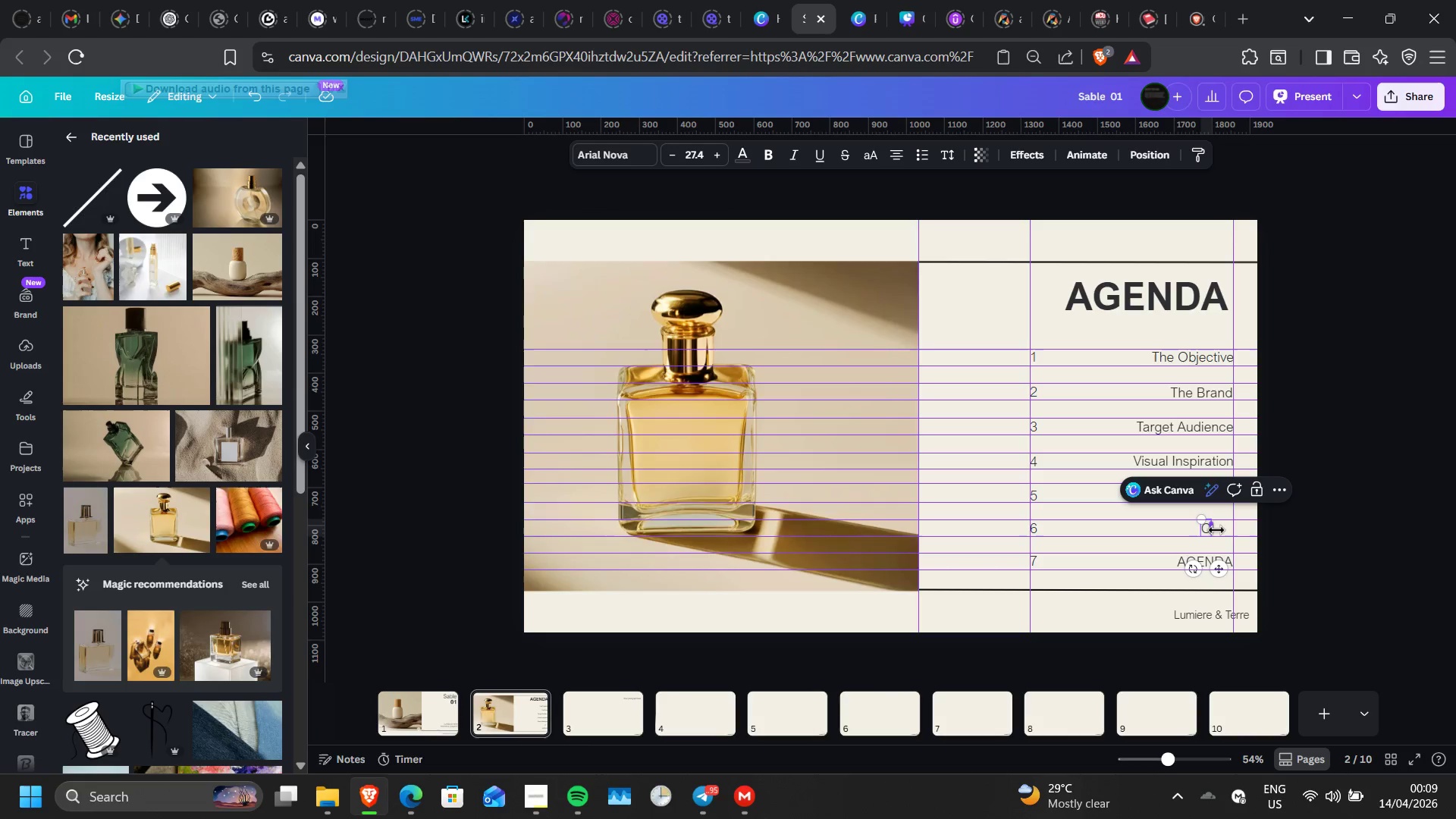 
key(CapsLock)
 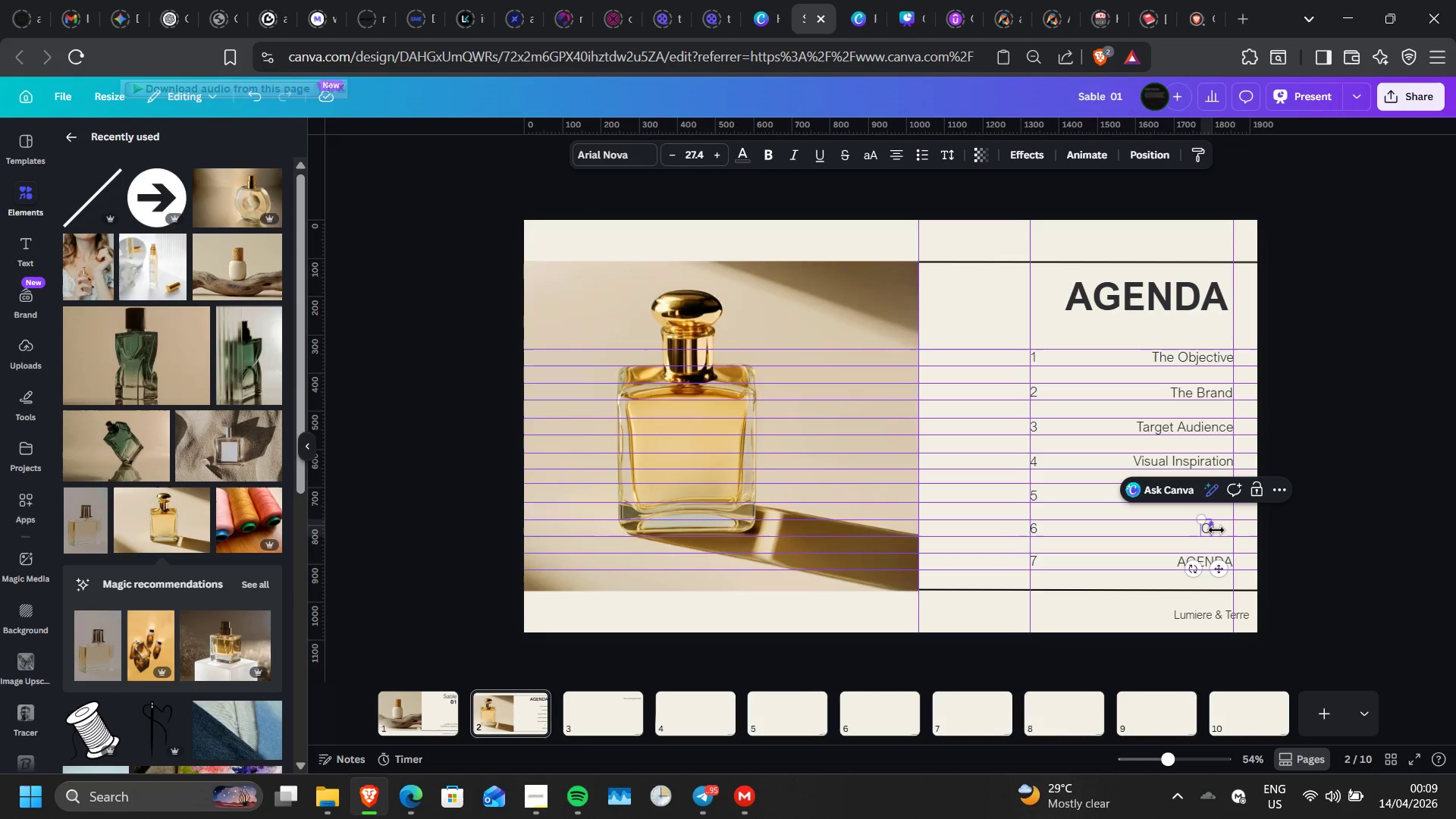 
wait(8.59)
 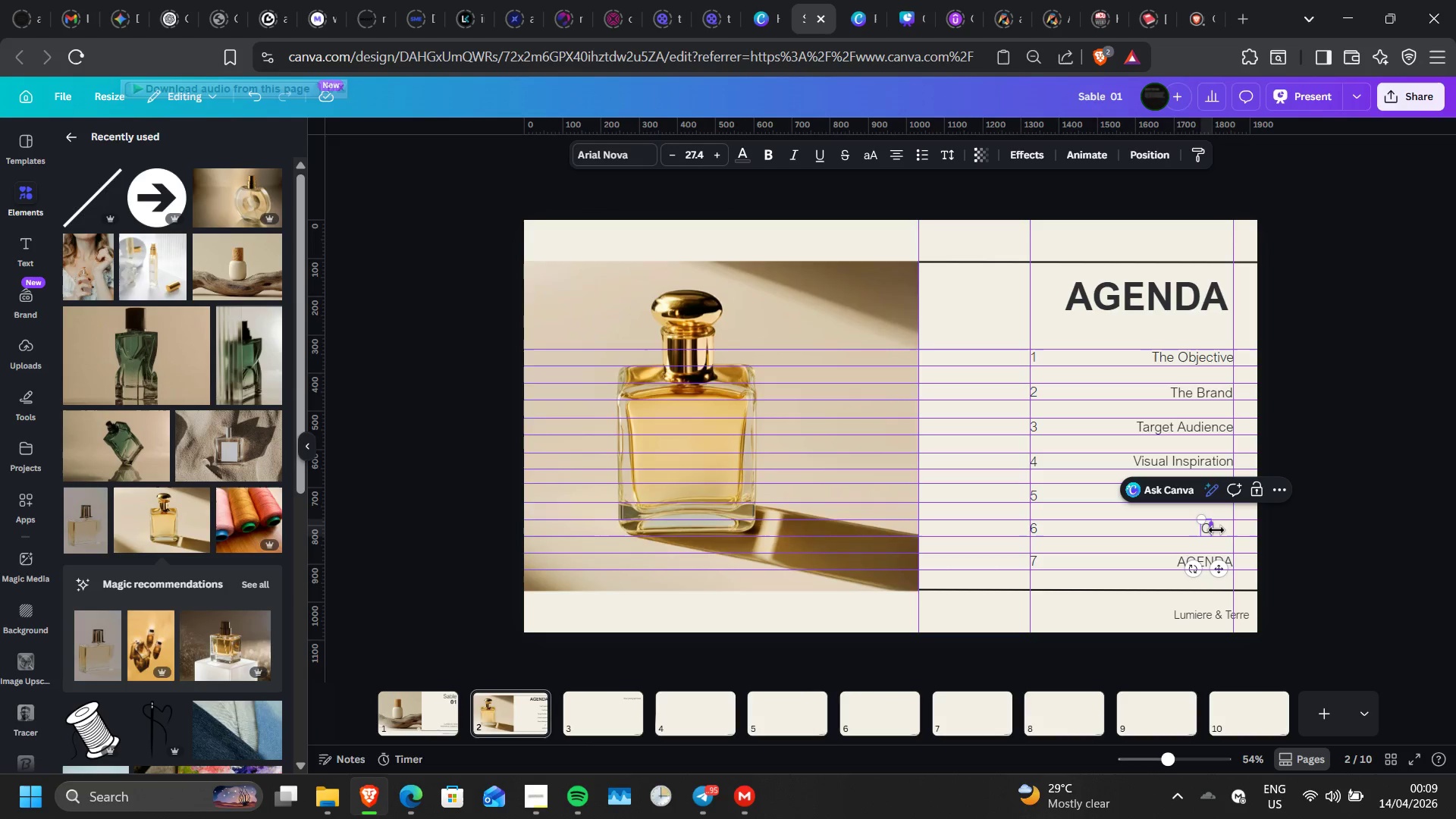 
type(ampaign Timeline)
 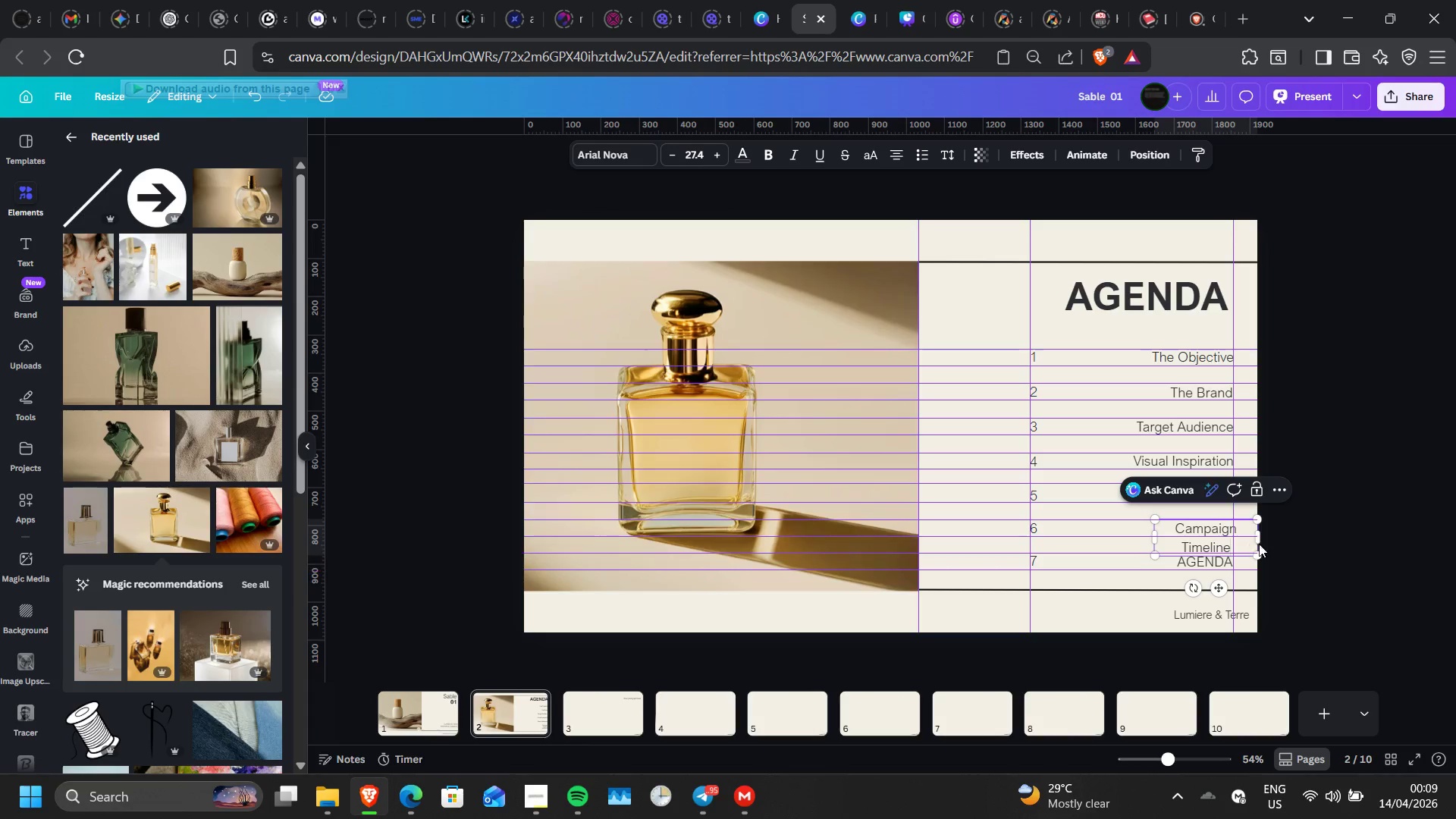 
left_click_drag(start_coordinate=[1262, 541], to_coordinate=[1287, 535])
 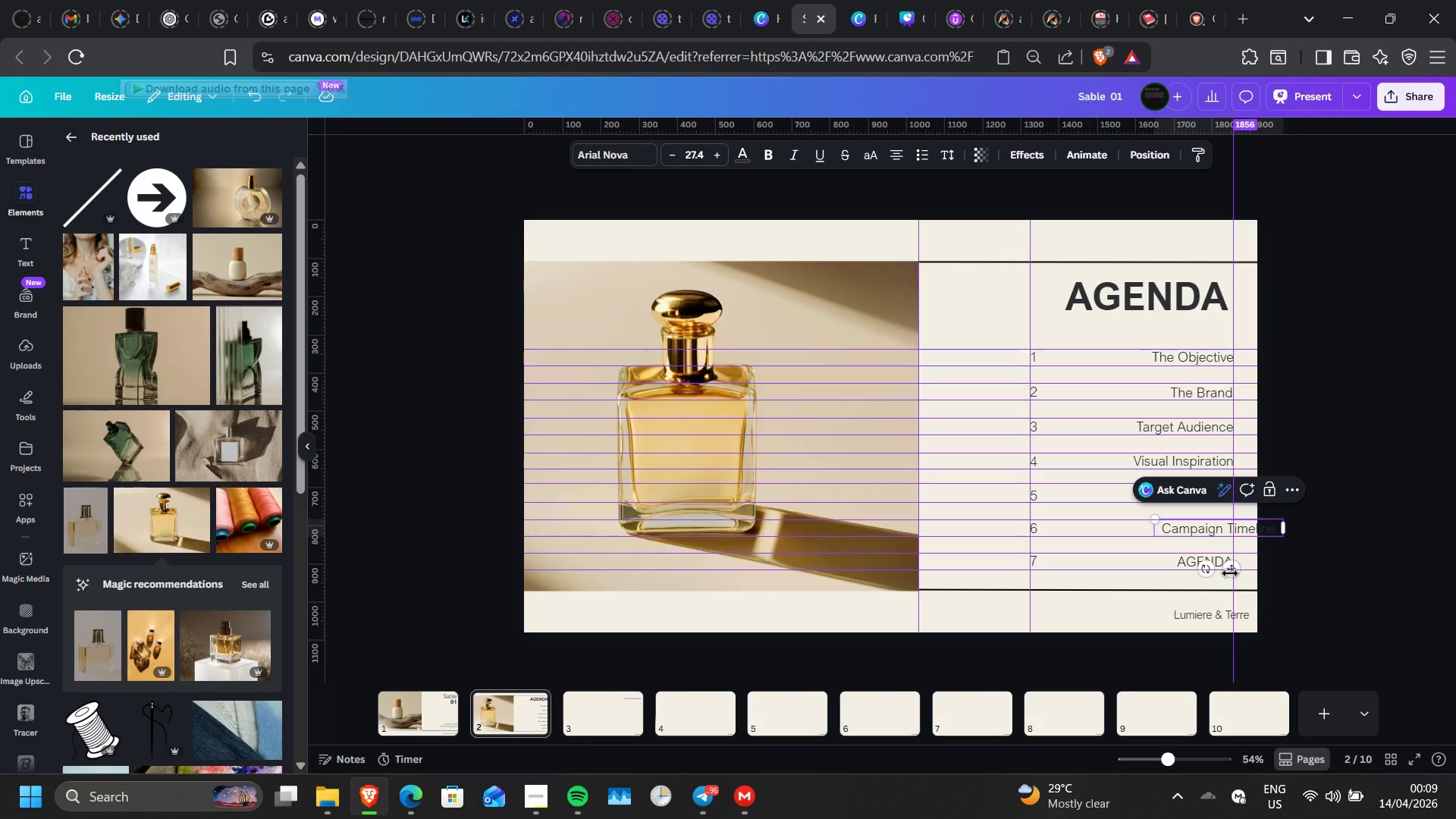 
wait(6.74)
 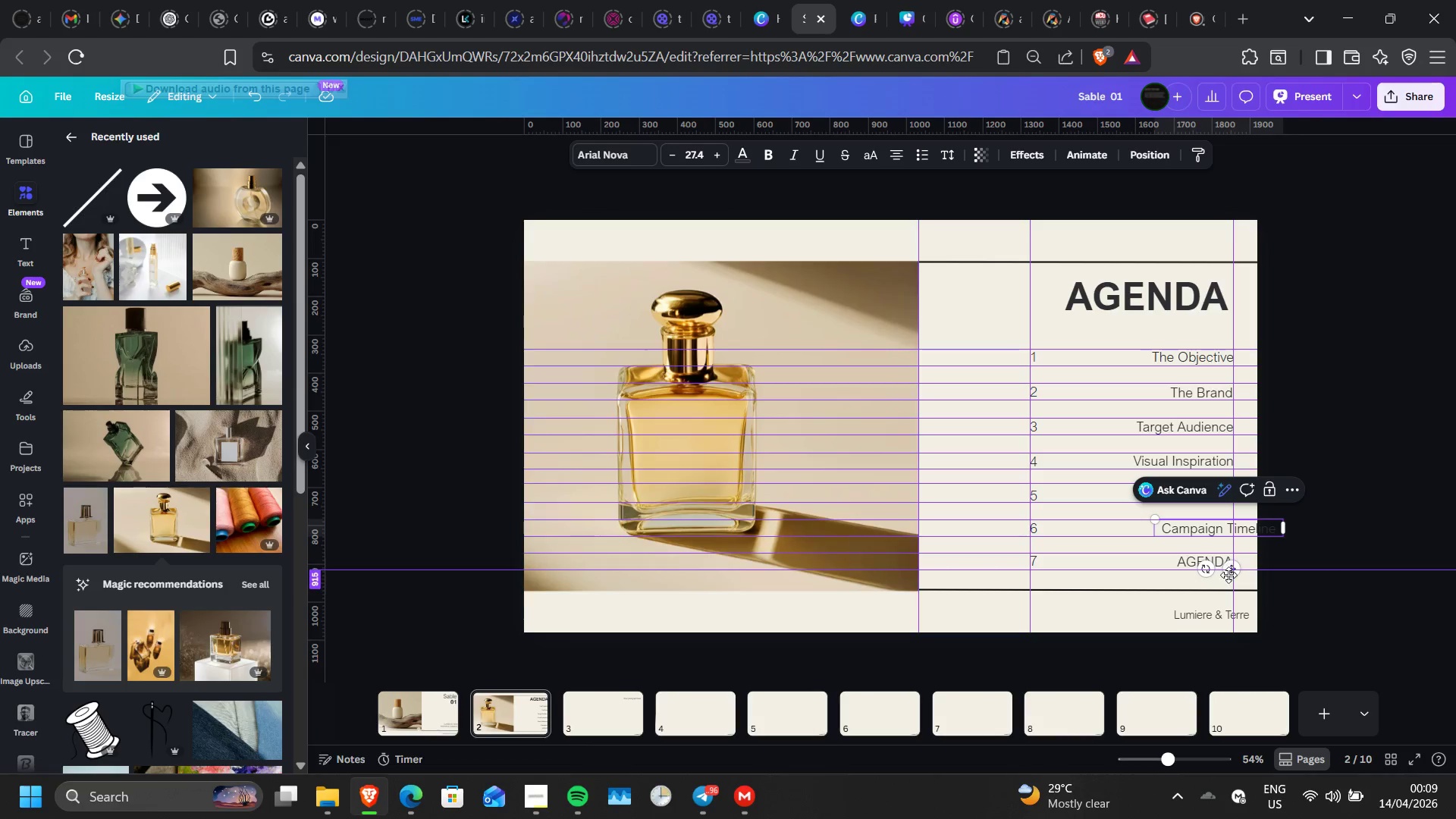 
left_click([1291, 561])
 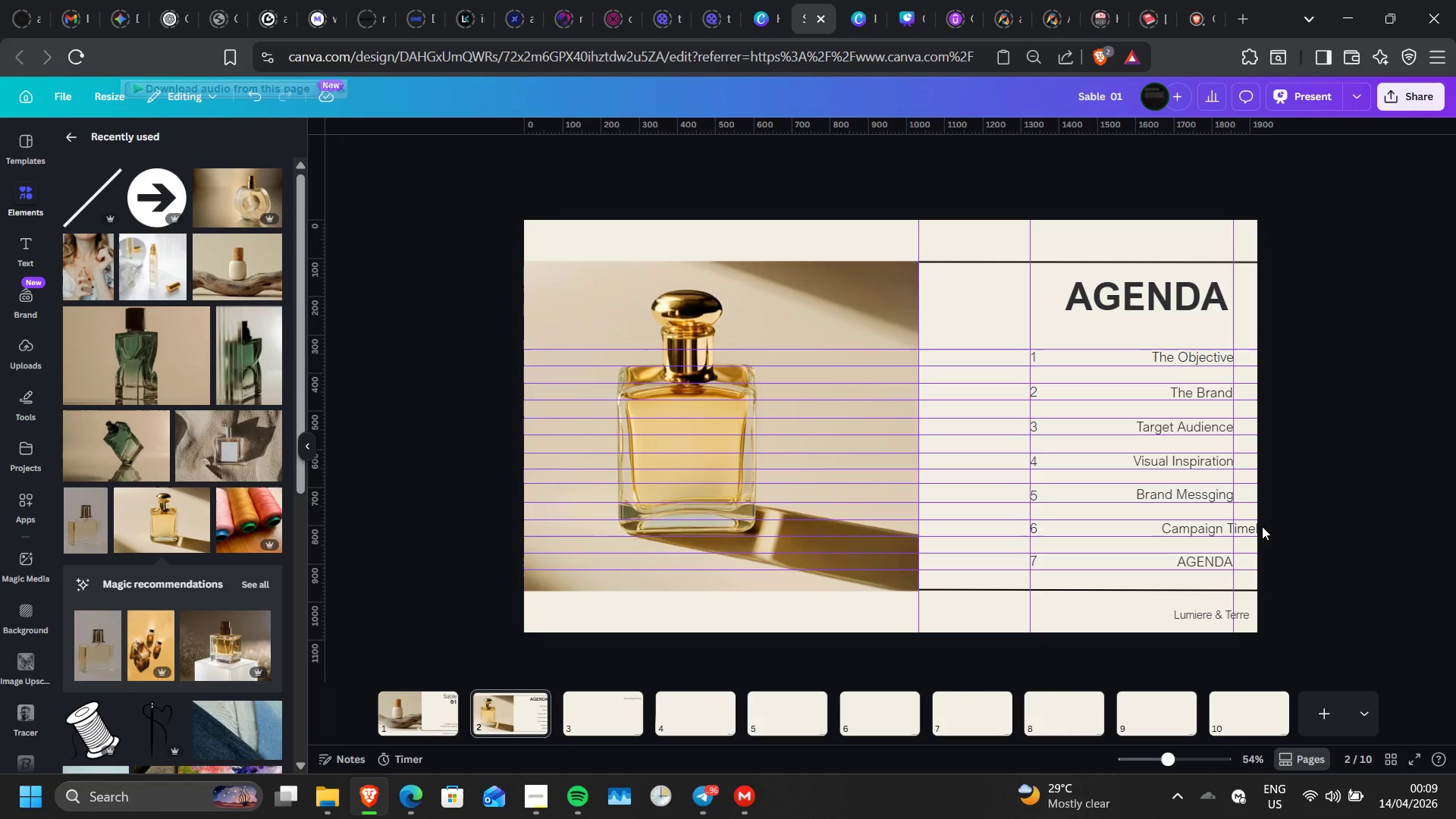 
left_click([1259, 526])
 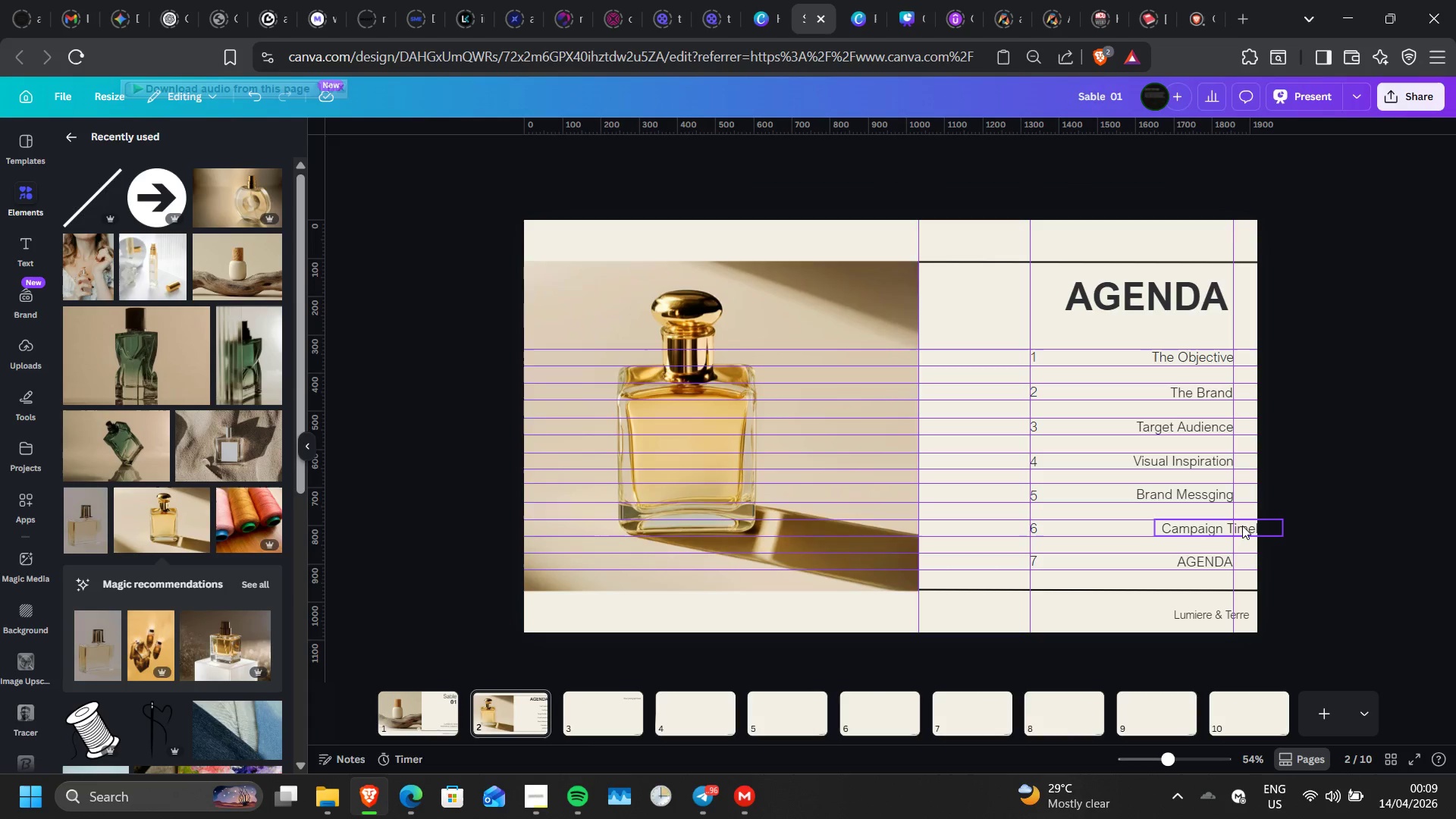 
left_click([1242, 526])
 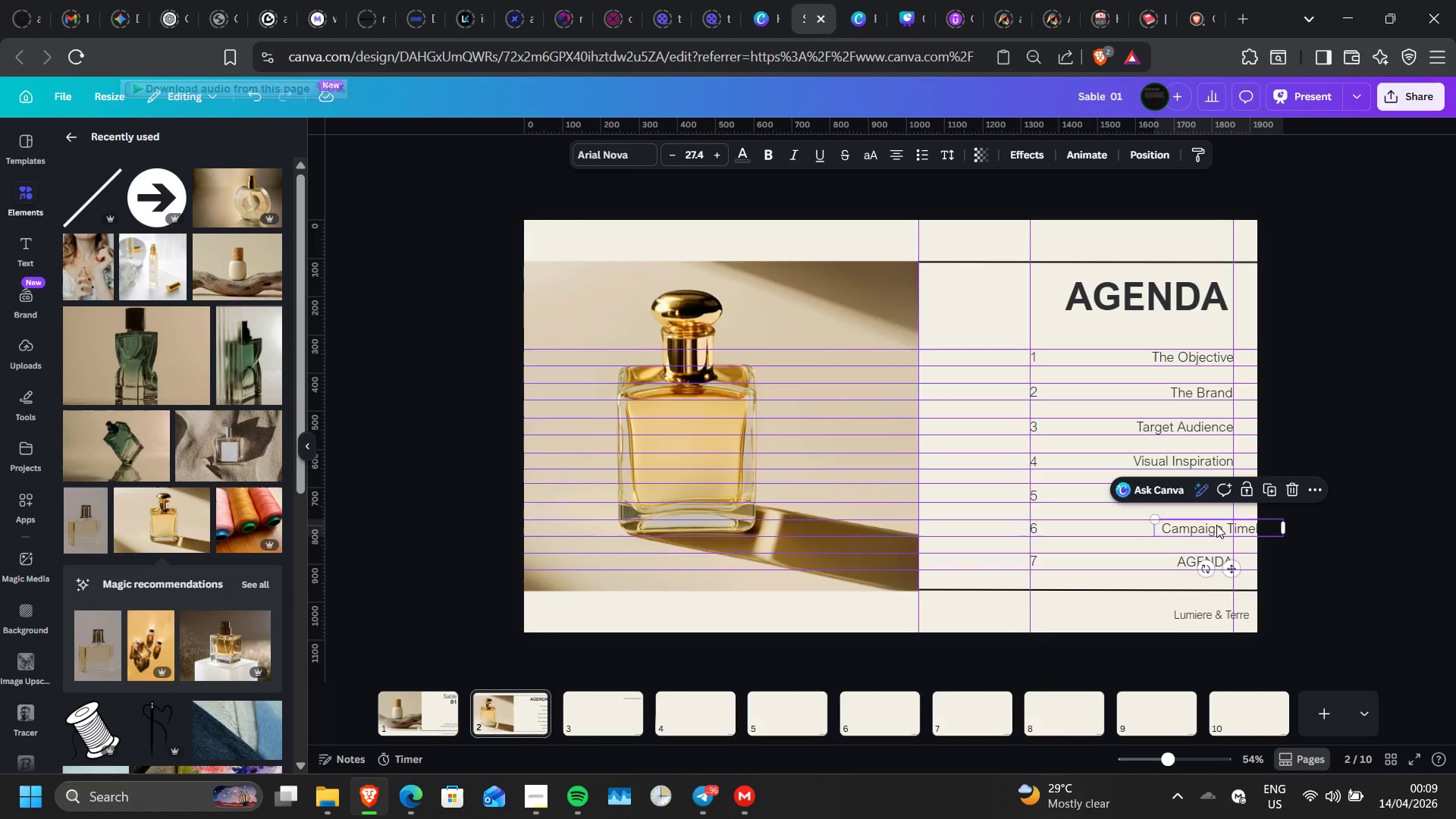 
left_click_drag(start_coordinate=[1216, 525], to_coordinate=[1172, 526])
 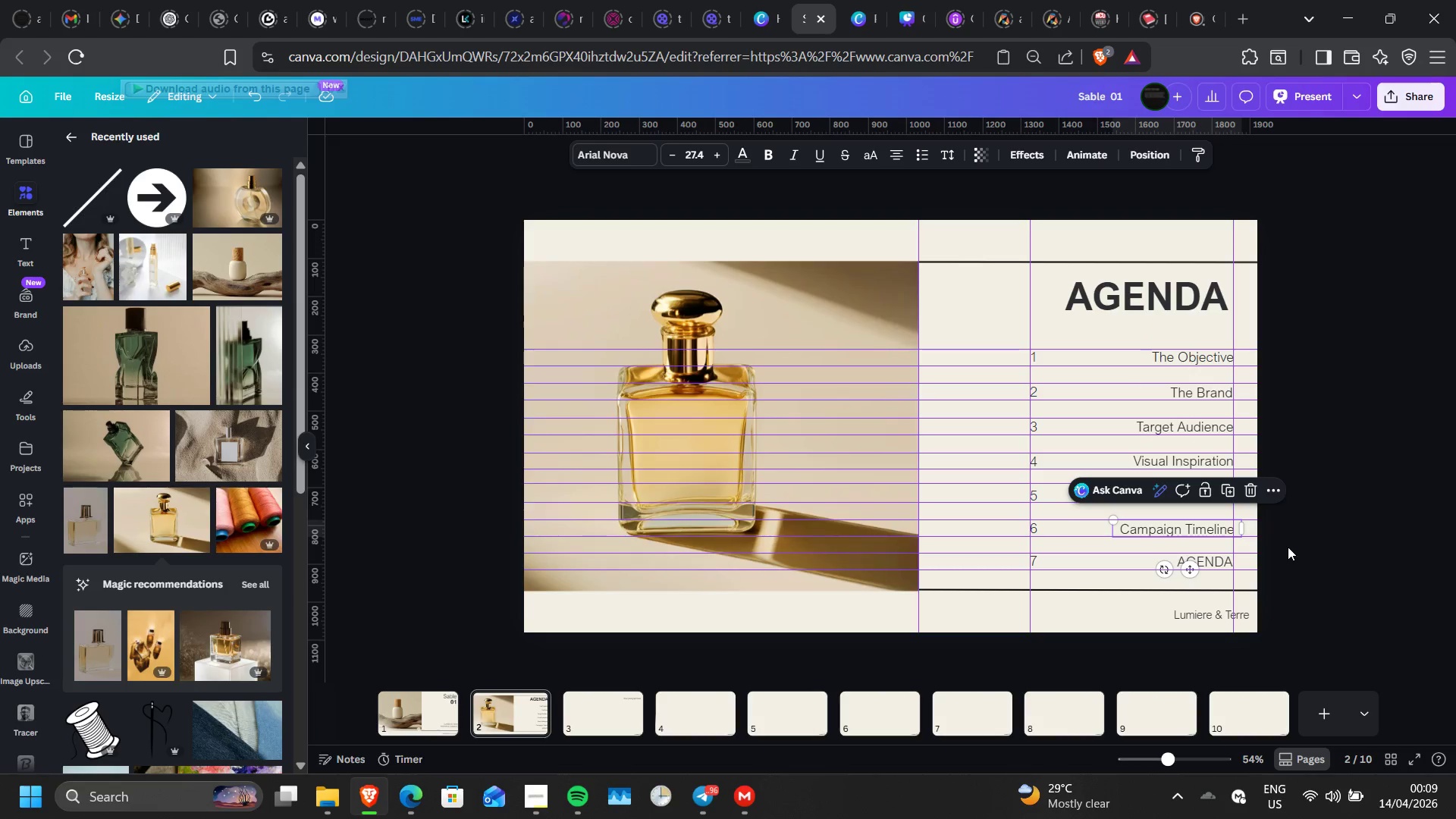 
left_click([1288, 547])
 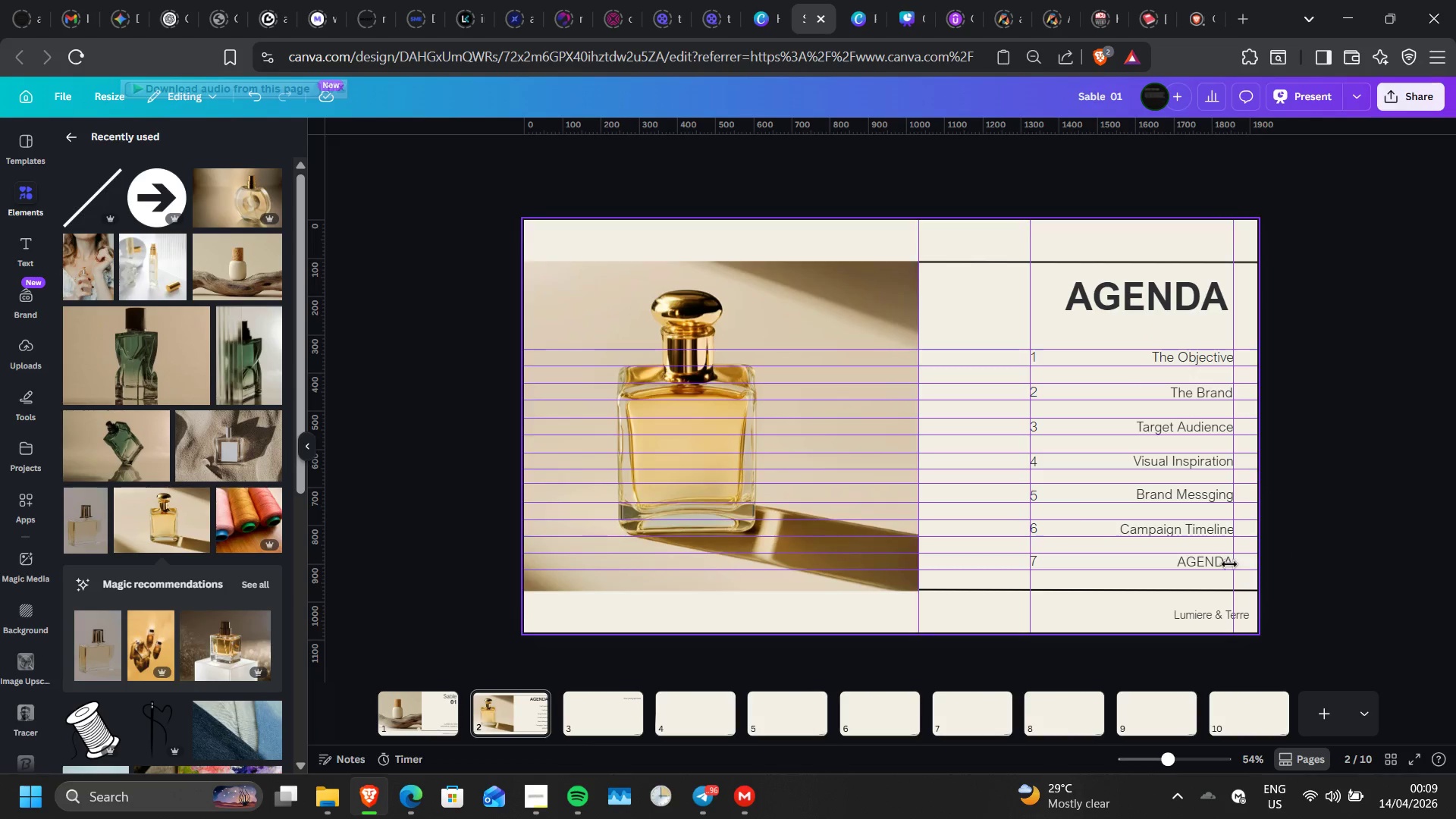 
left_click([1207, 555])
 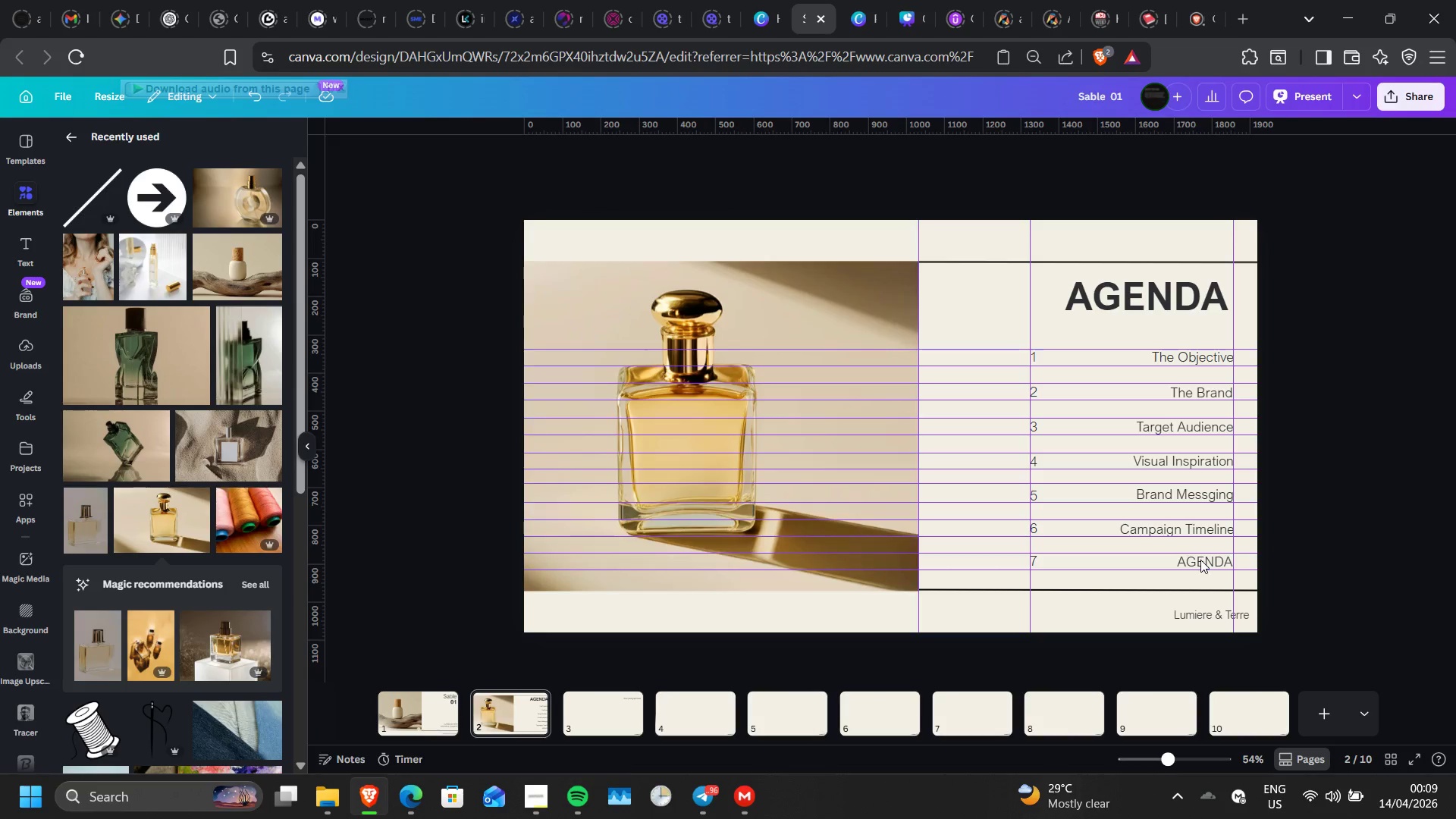 
double_click([1200, 560])
 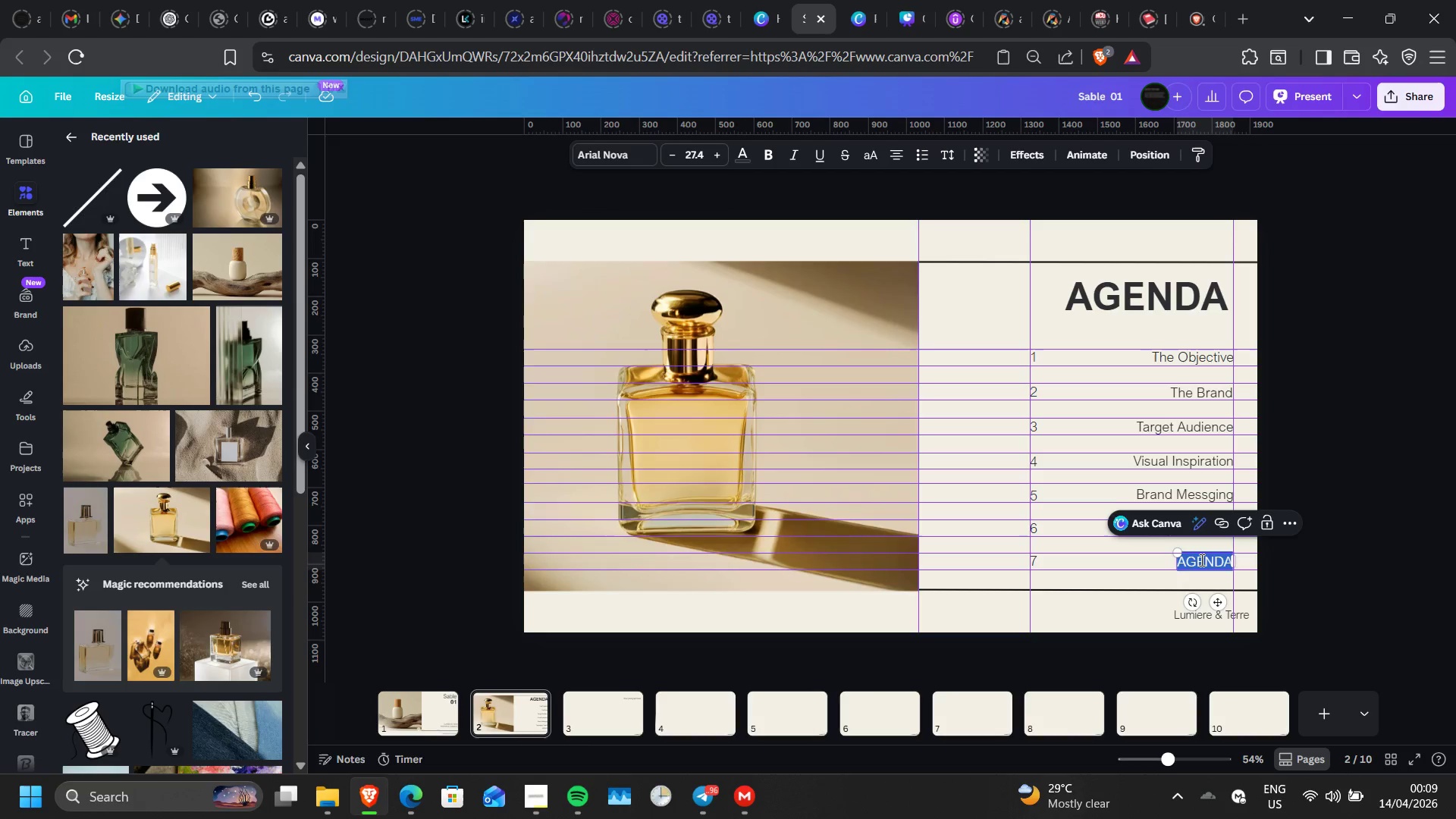 
triple_click([1200, 560])
 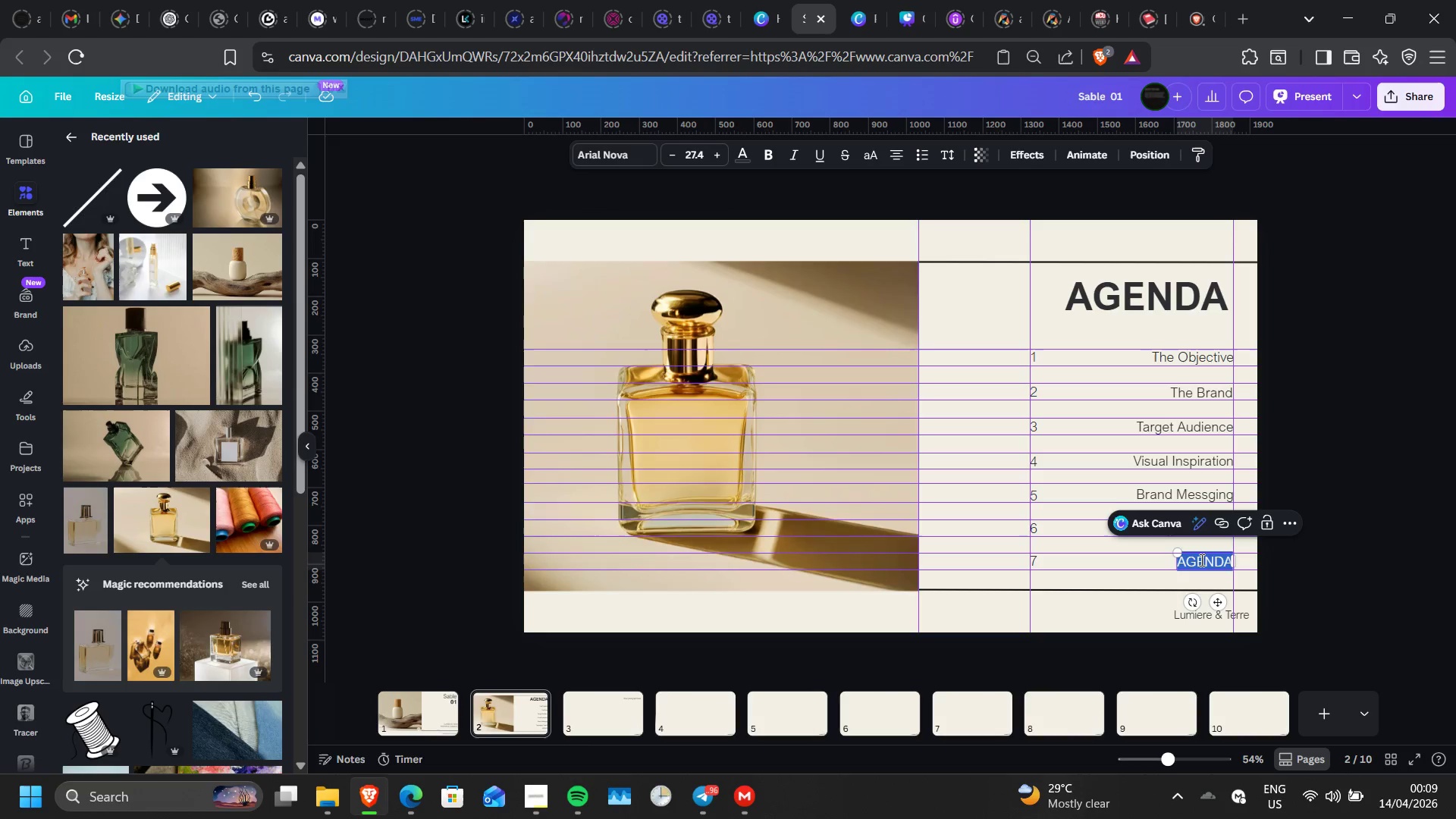 
triple_click([1200, 560])
 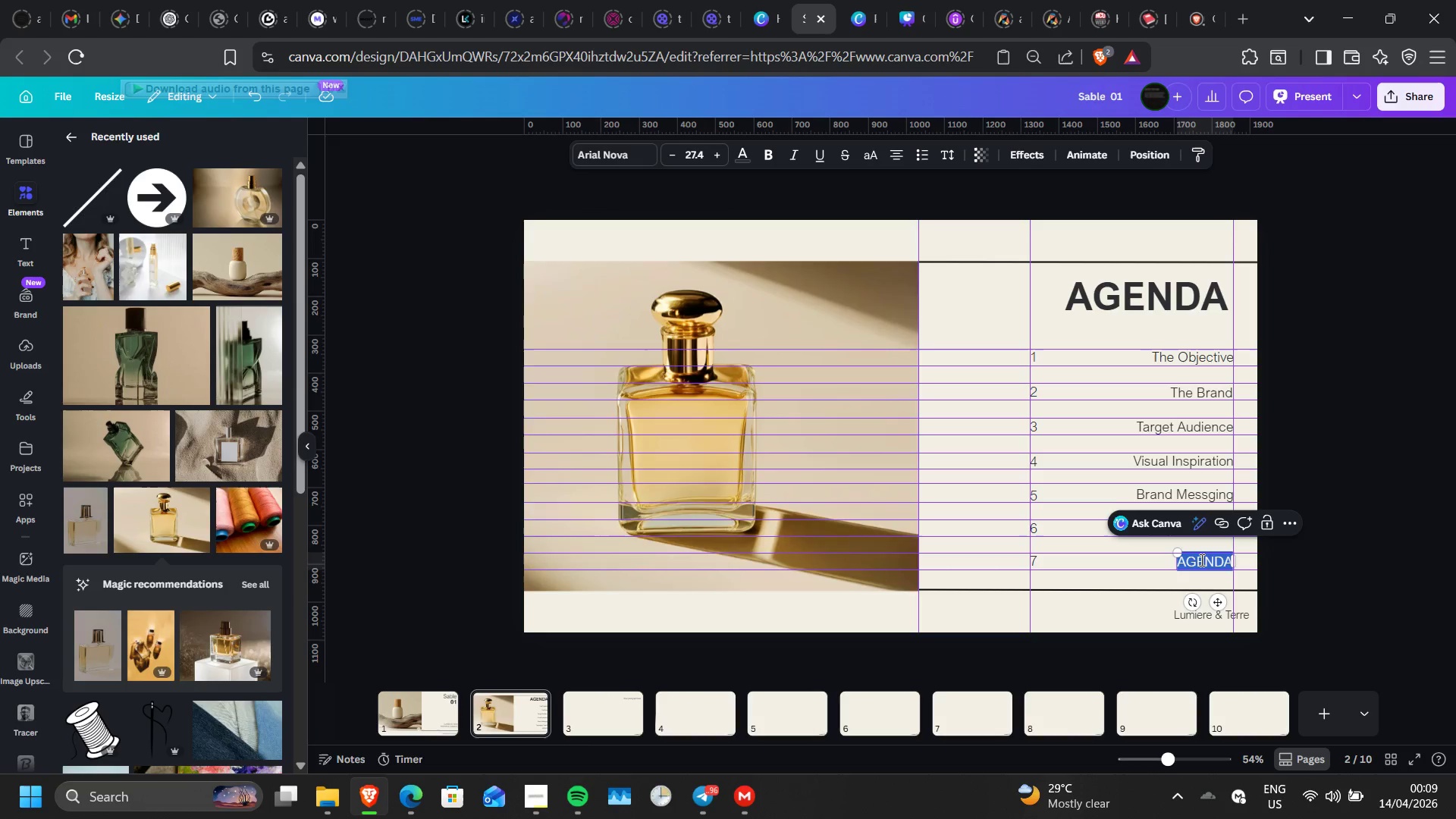 
wait(7.39)
 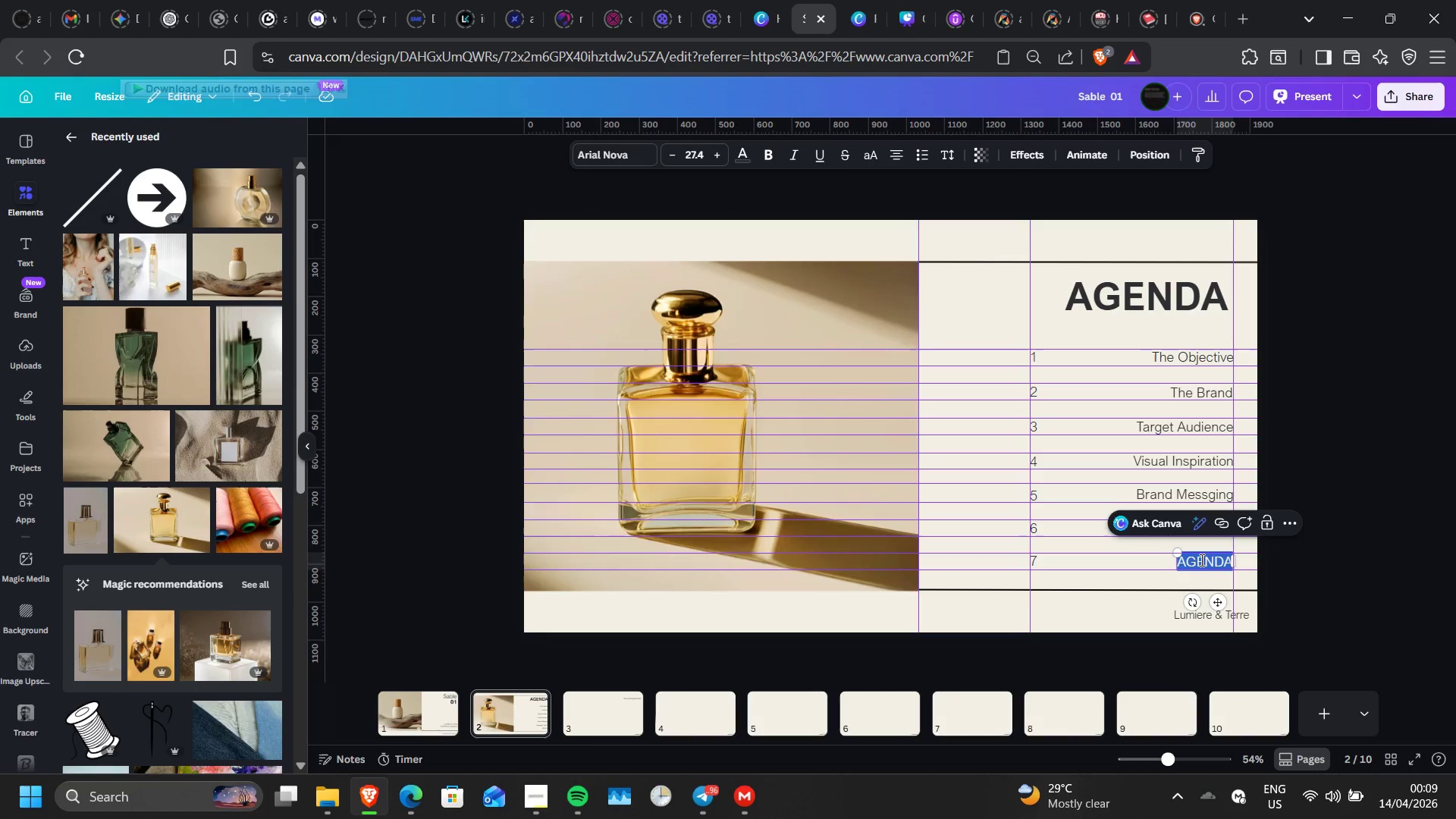 
type(Metric )
key(Backspace)
type(s)
 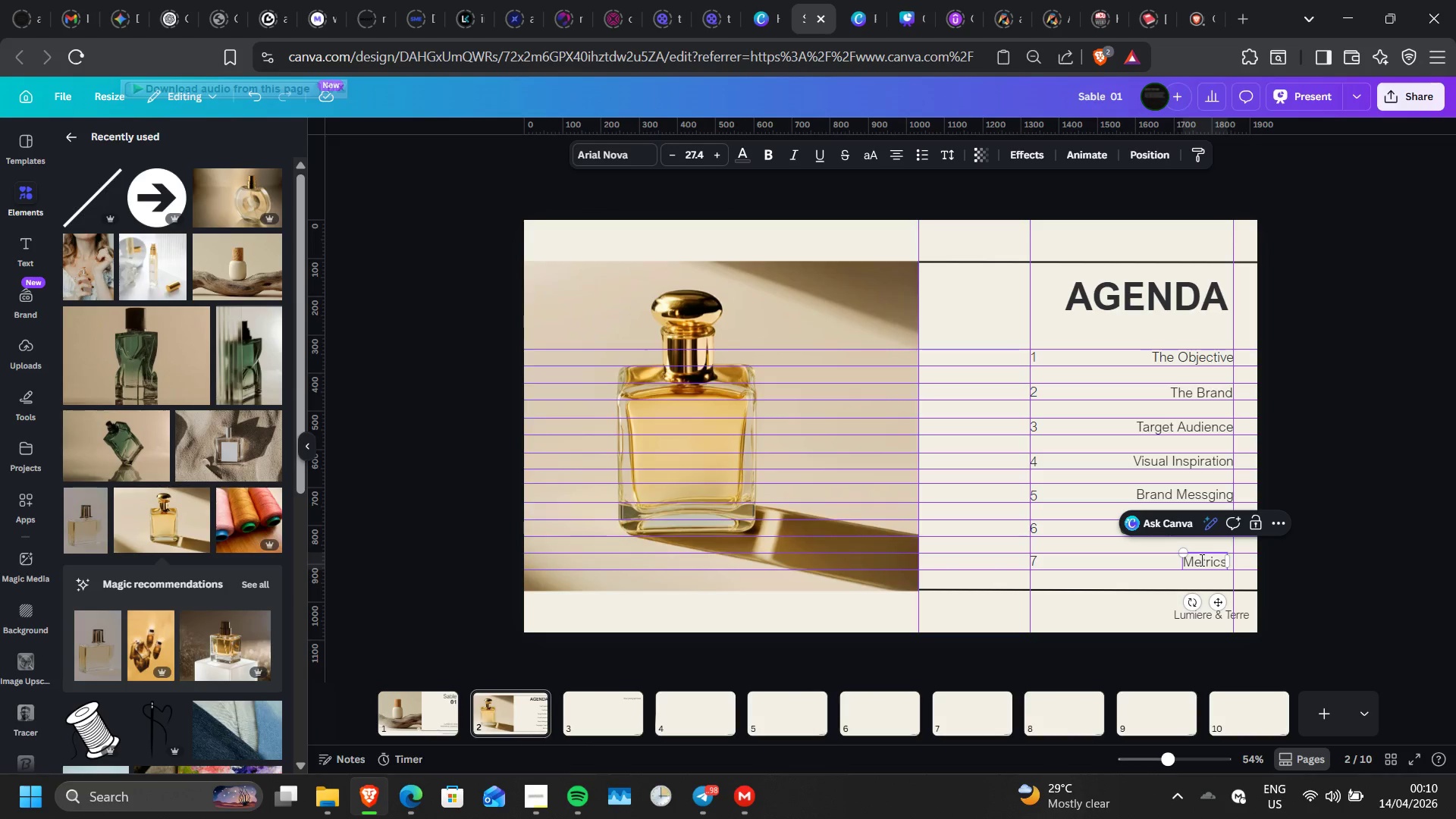 
wait(43.38)
 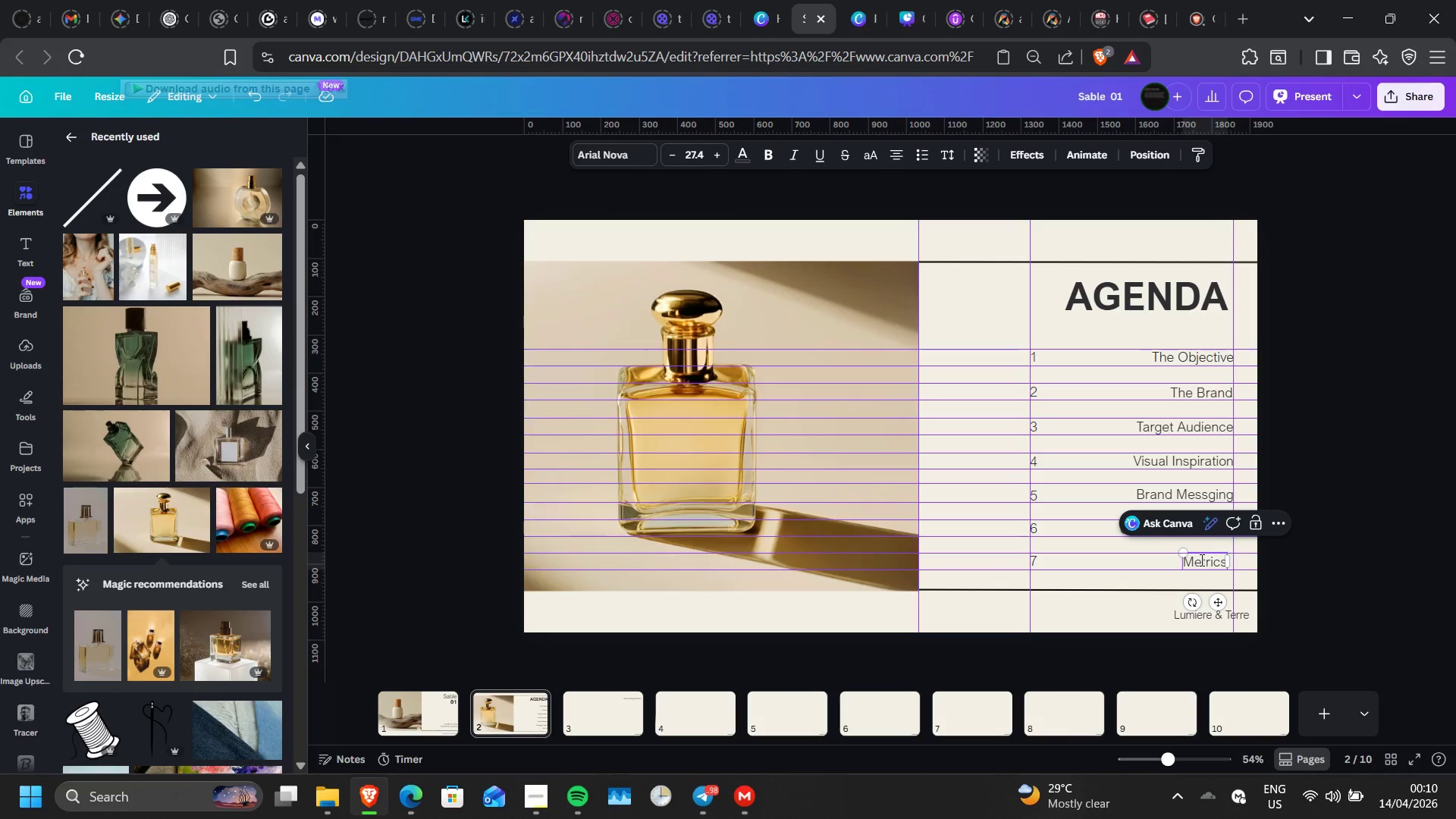 
type( of succ)
key(Backspace)
key(Backspace)
key(Backspace)
key(Backspace)
type(Success)
 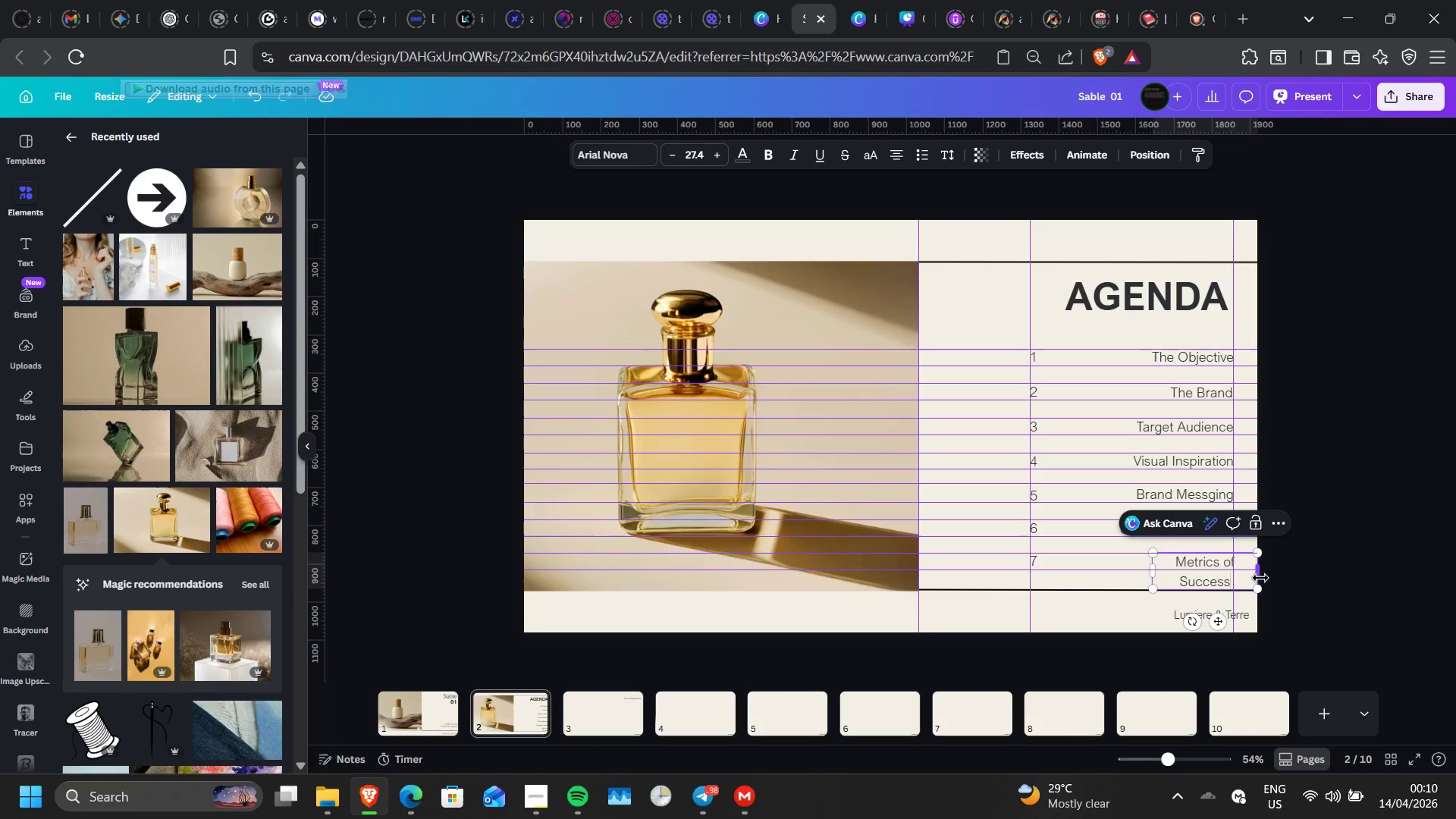 
left_click_drag(start_coordinate=[1260, 578], to_coordinate=[1273, 562])
 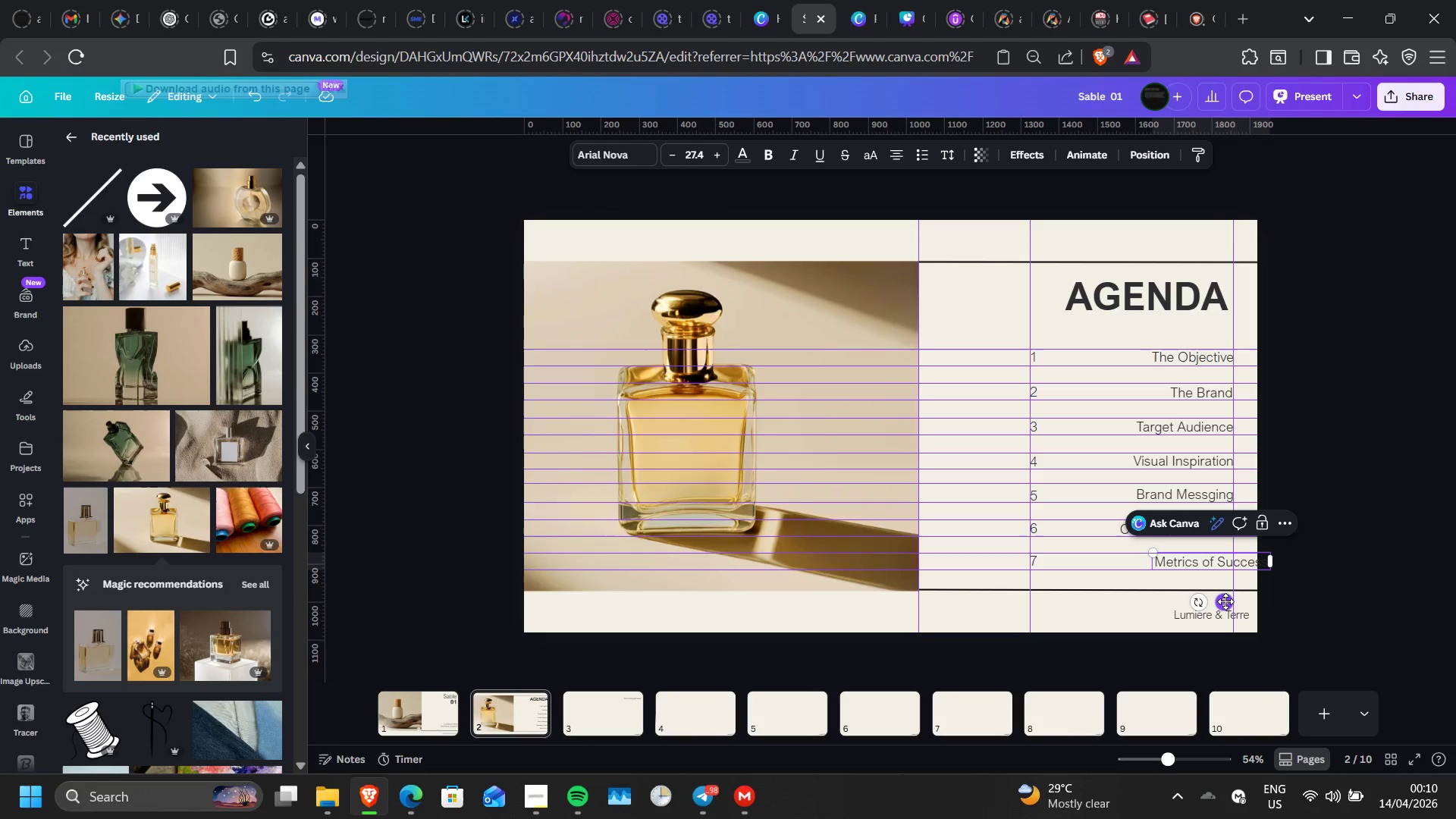 
left_click_drag(start_coordinate=[1225, 601], to_coordinate=[1191, 598])
 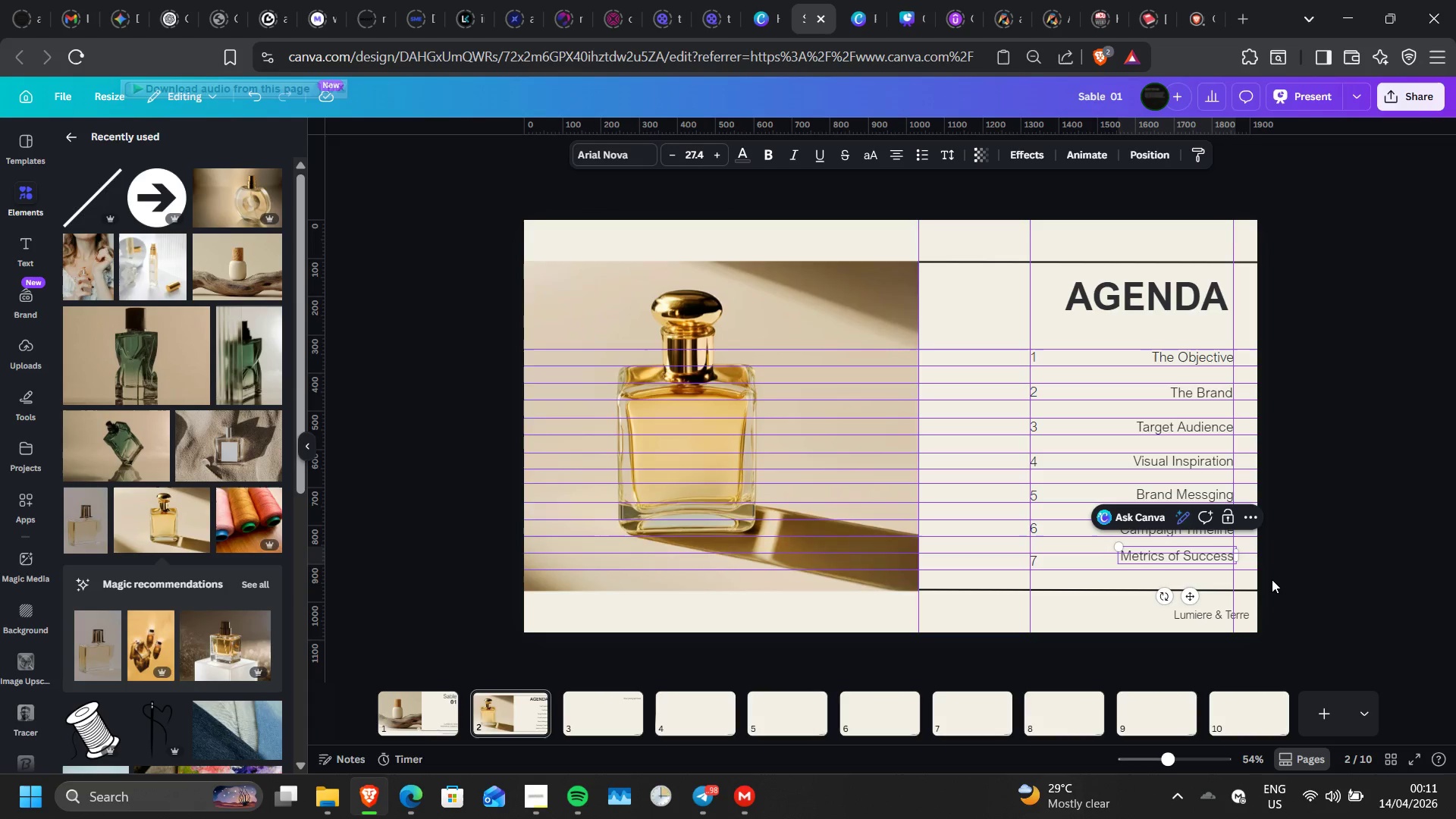 
left_click([1272, 579])
 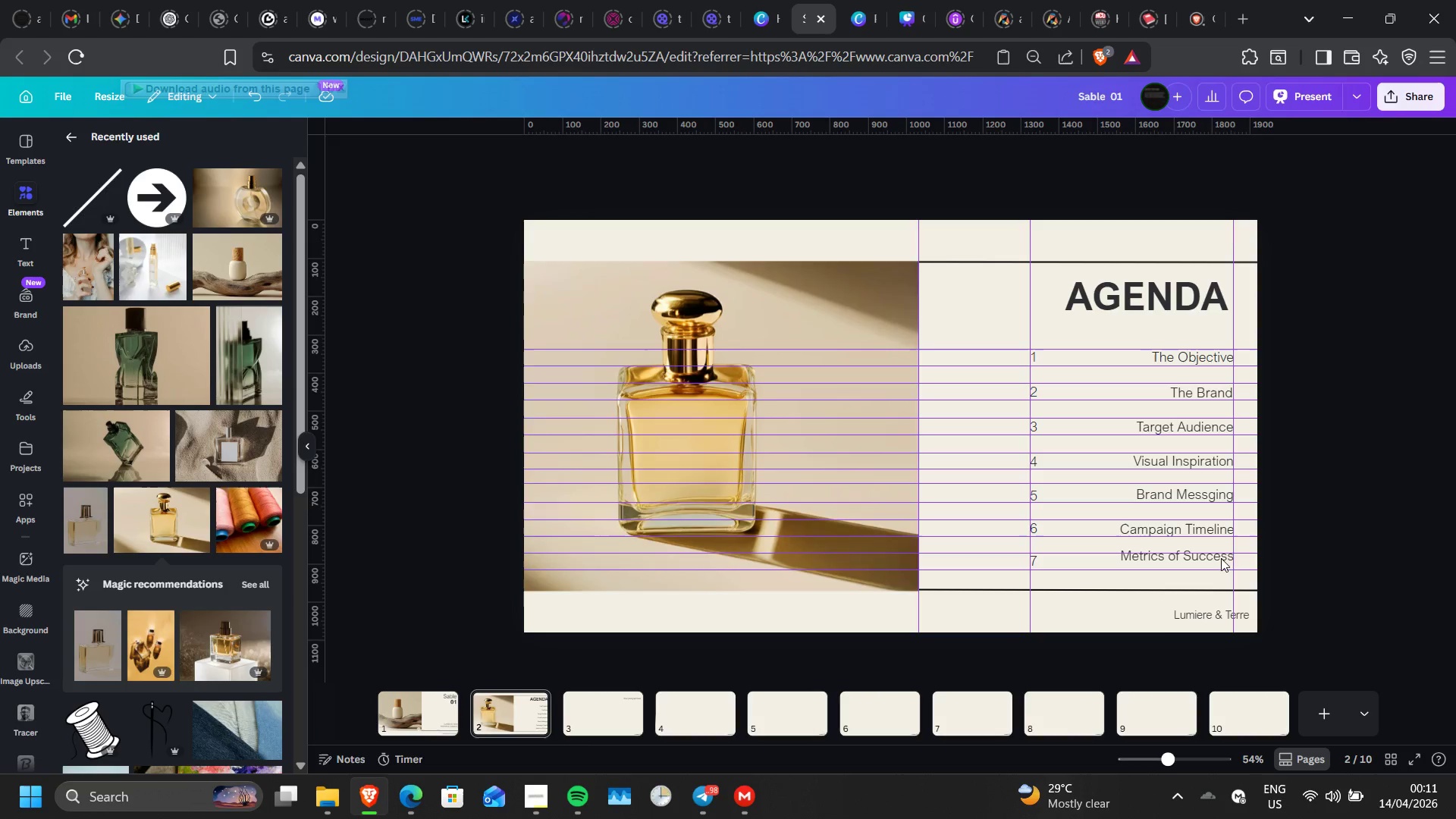 
left_click([1326, 560])
 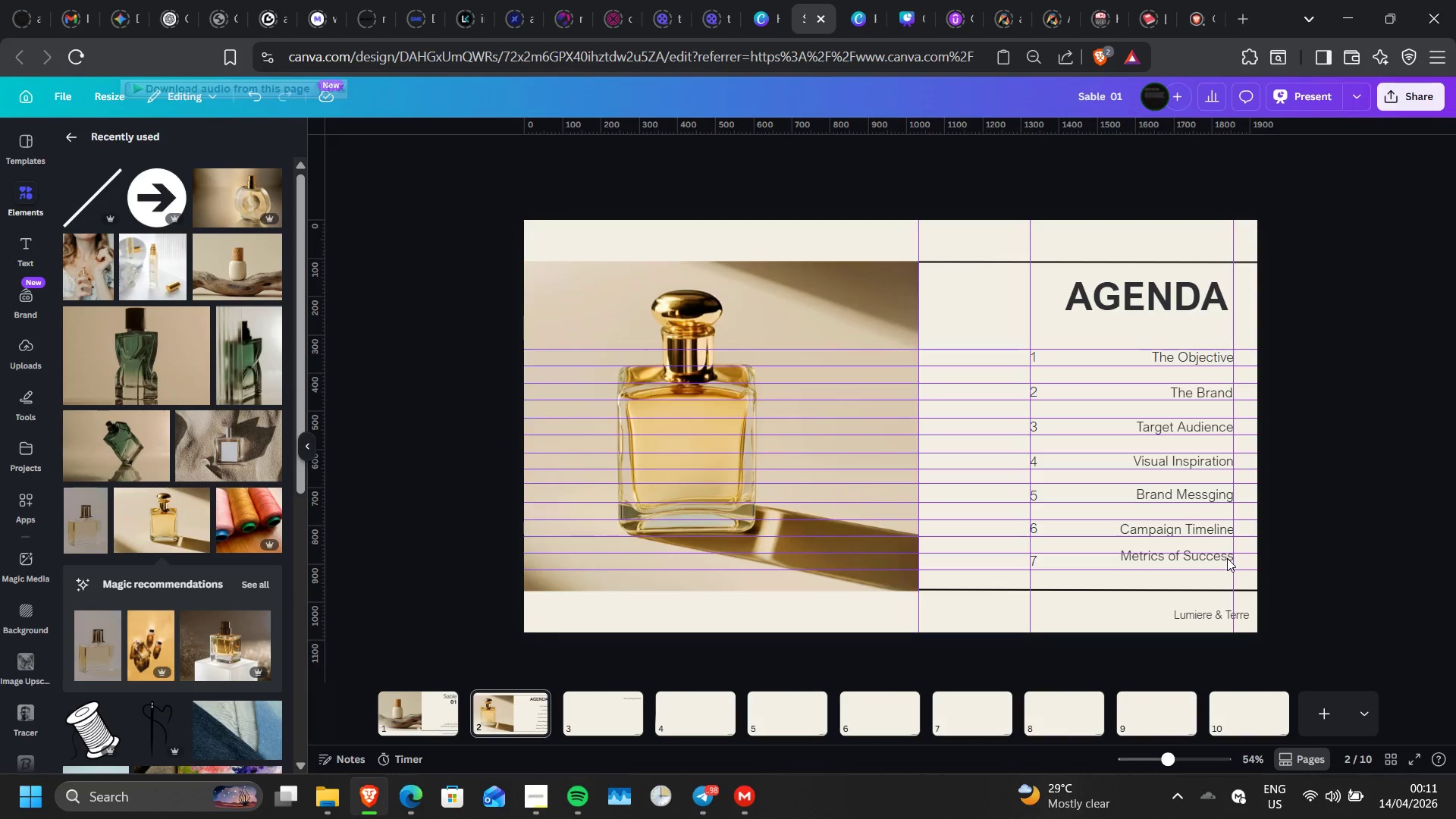 
left_click([1227, 556])
 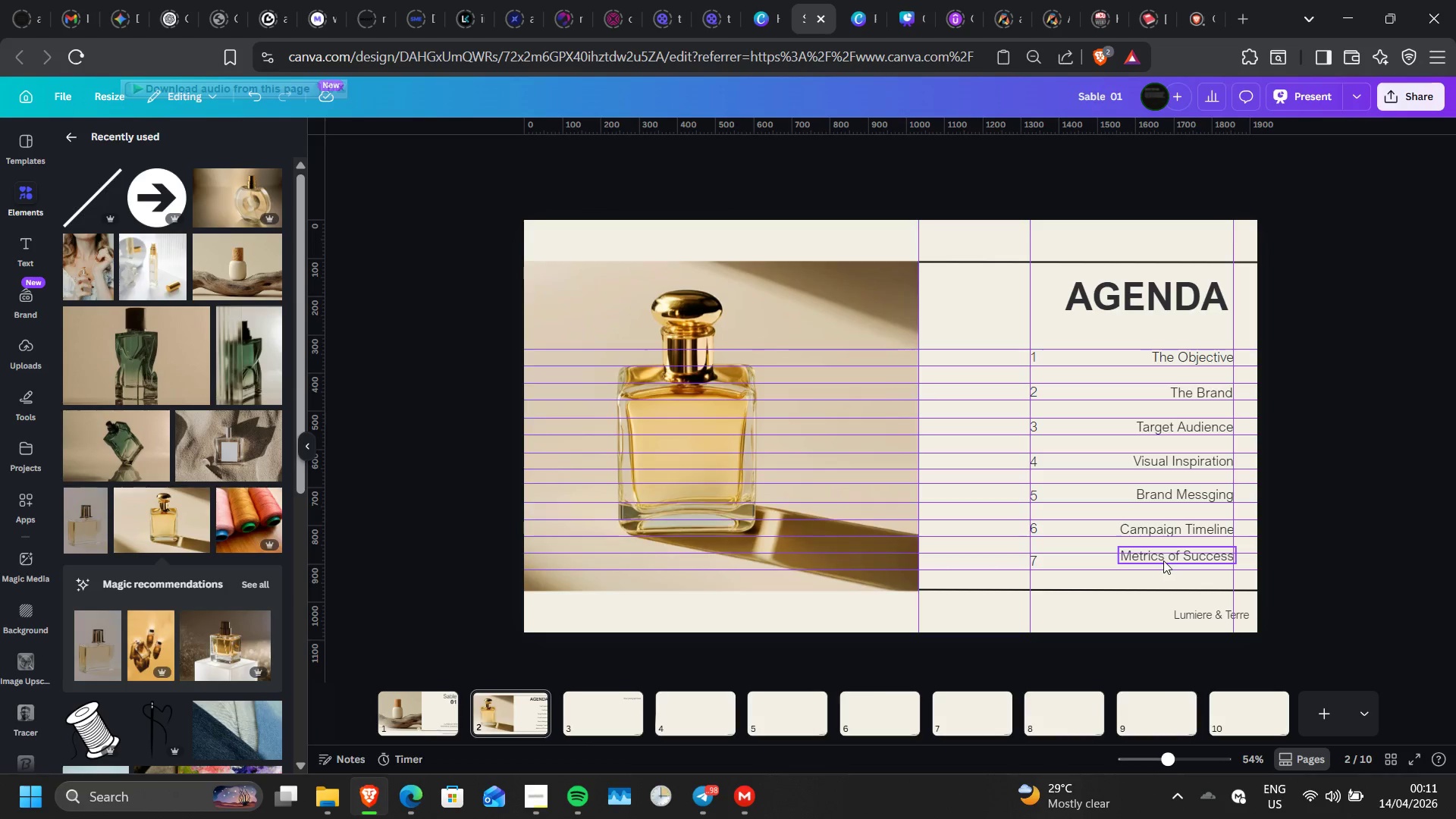 
left_click([1163, 560])
 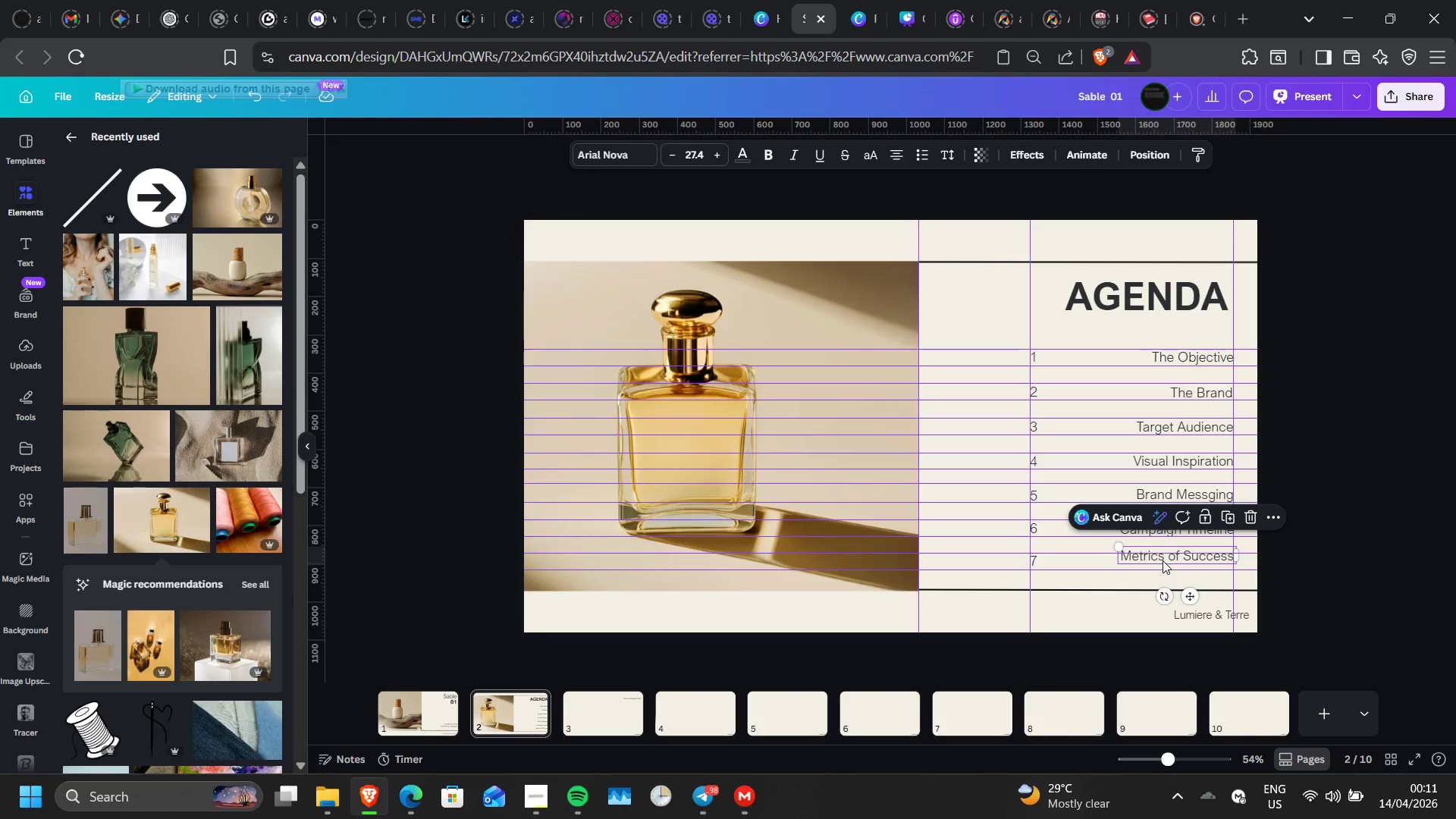 
key(ArrowDown)
 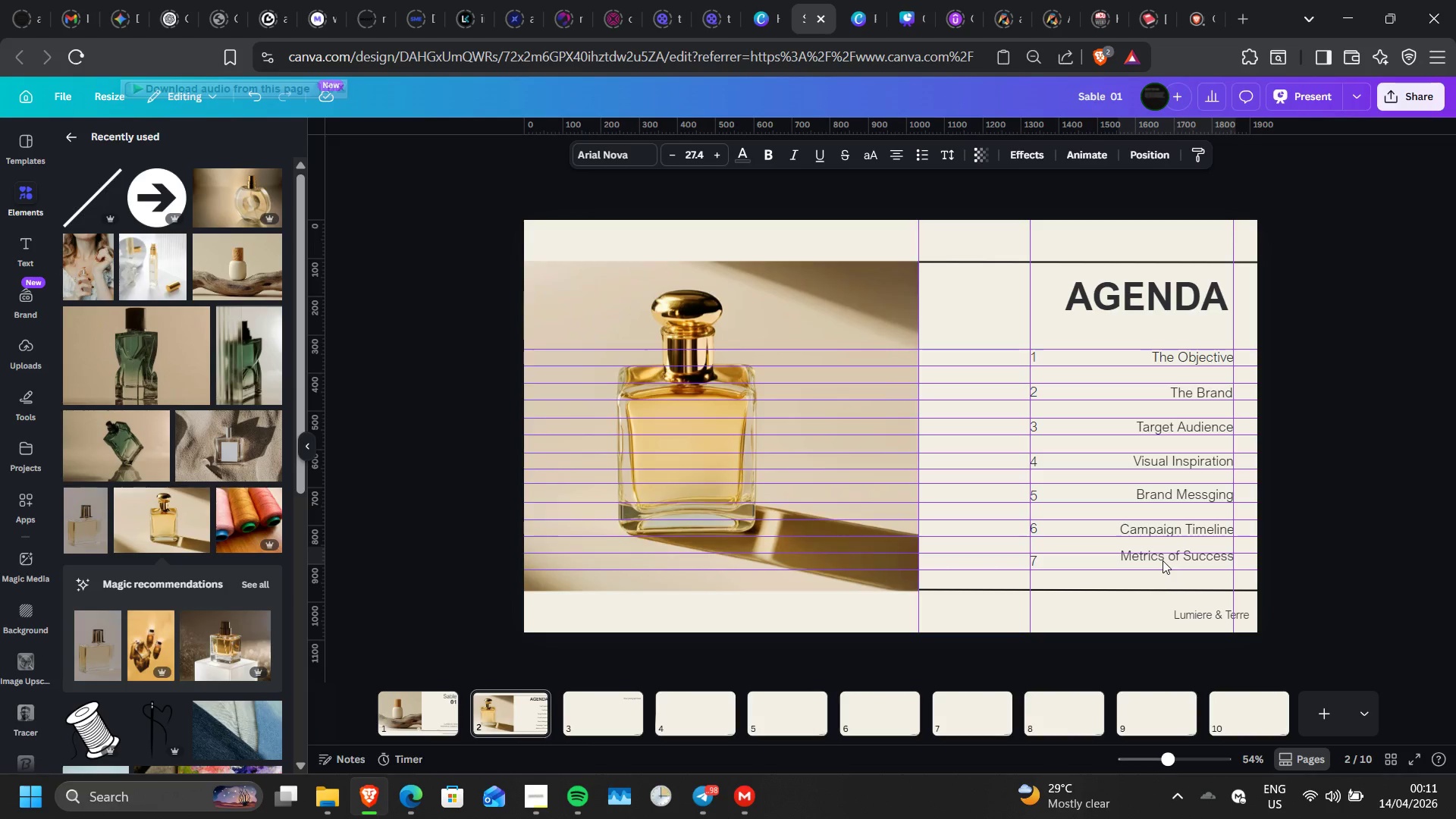 
key(ArrowDown)
 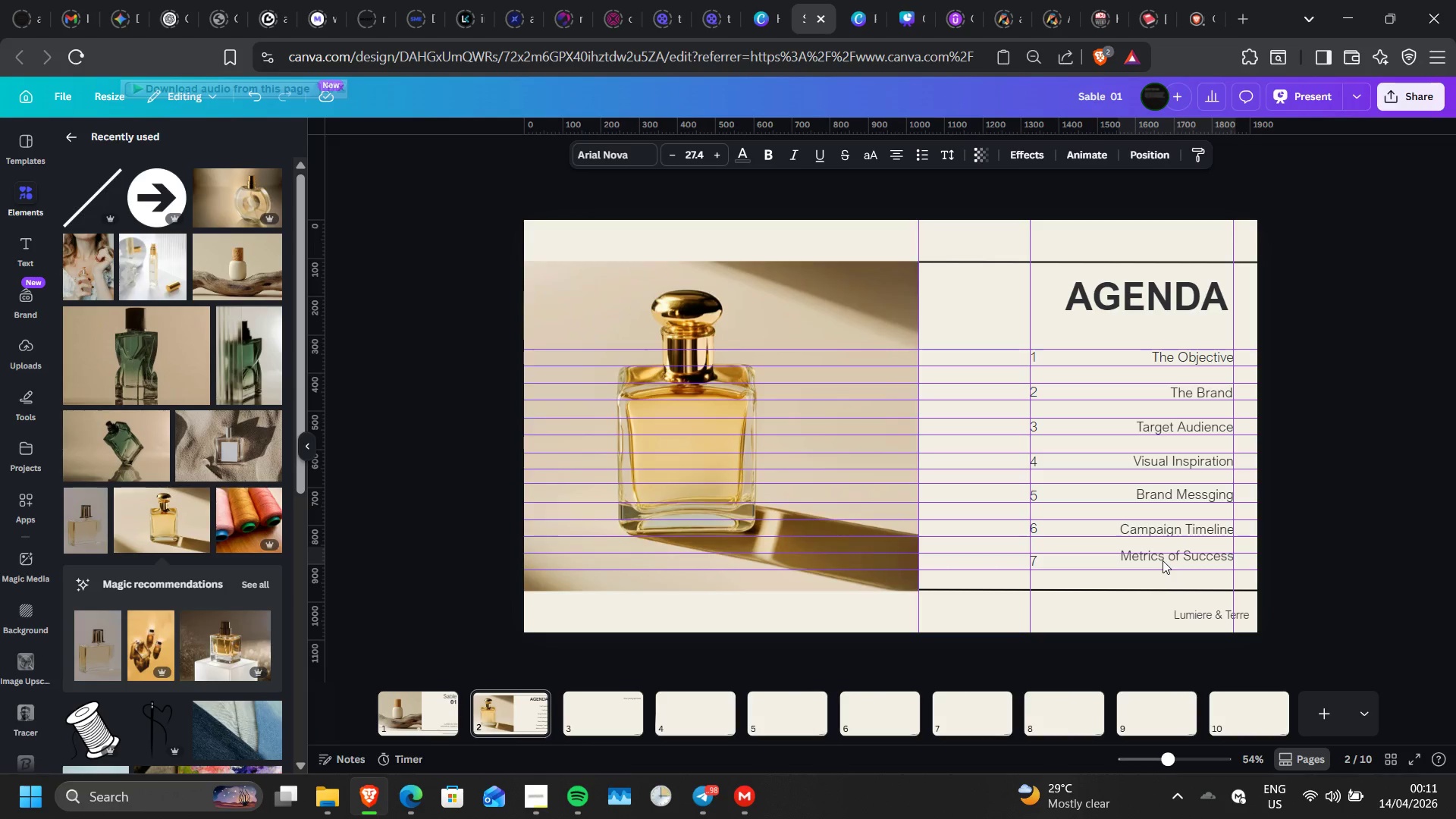 
hold_key(key=ArrowDown, duration=0.84)
 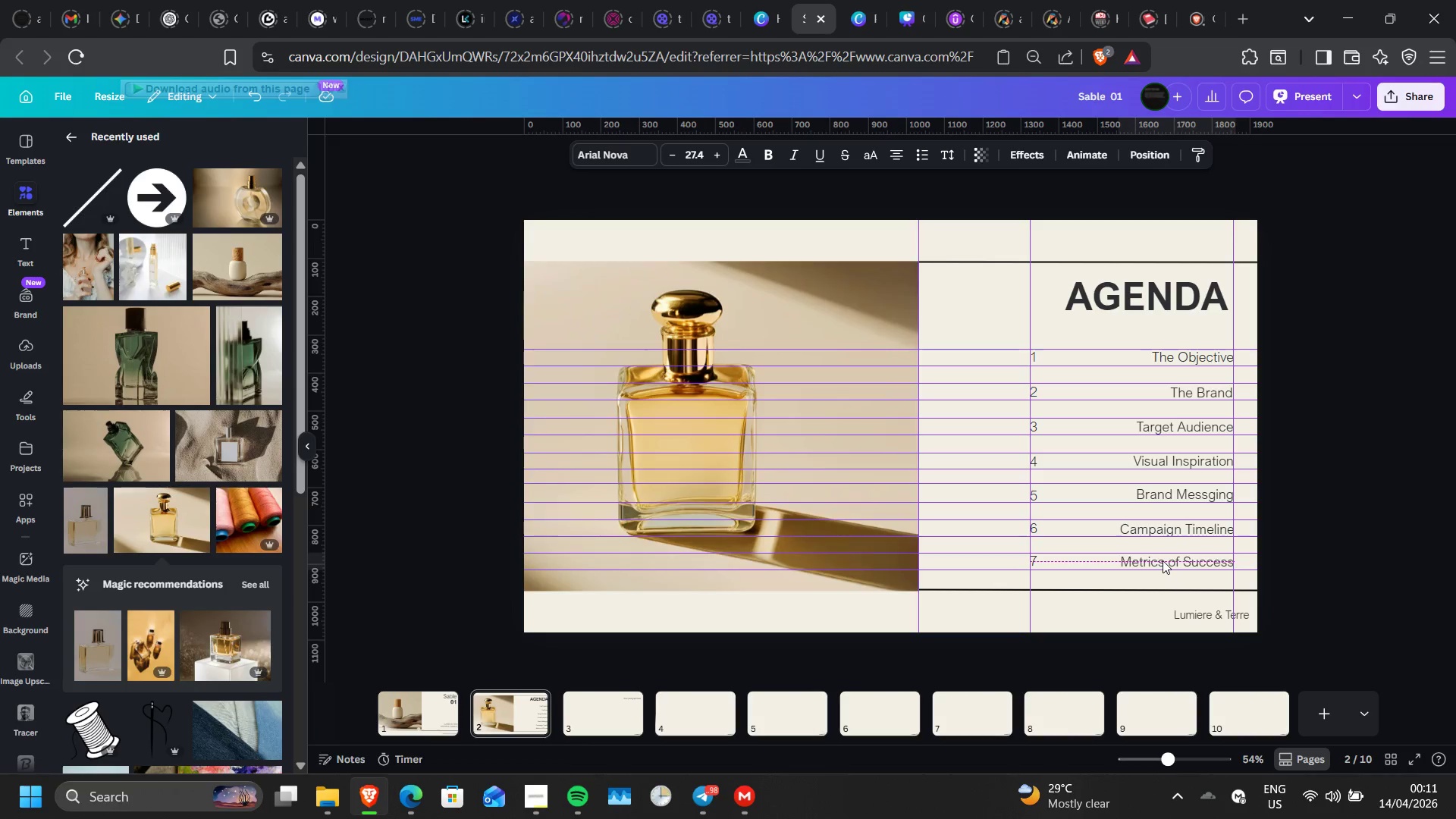 
key(ArrowUp)
 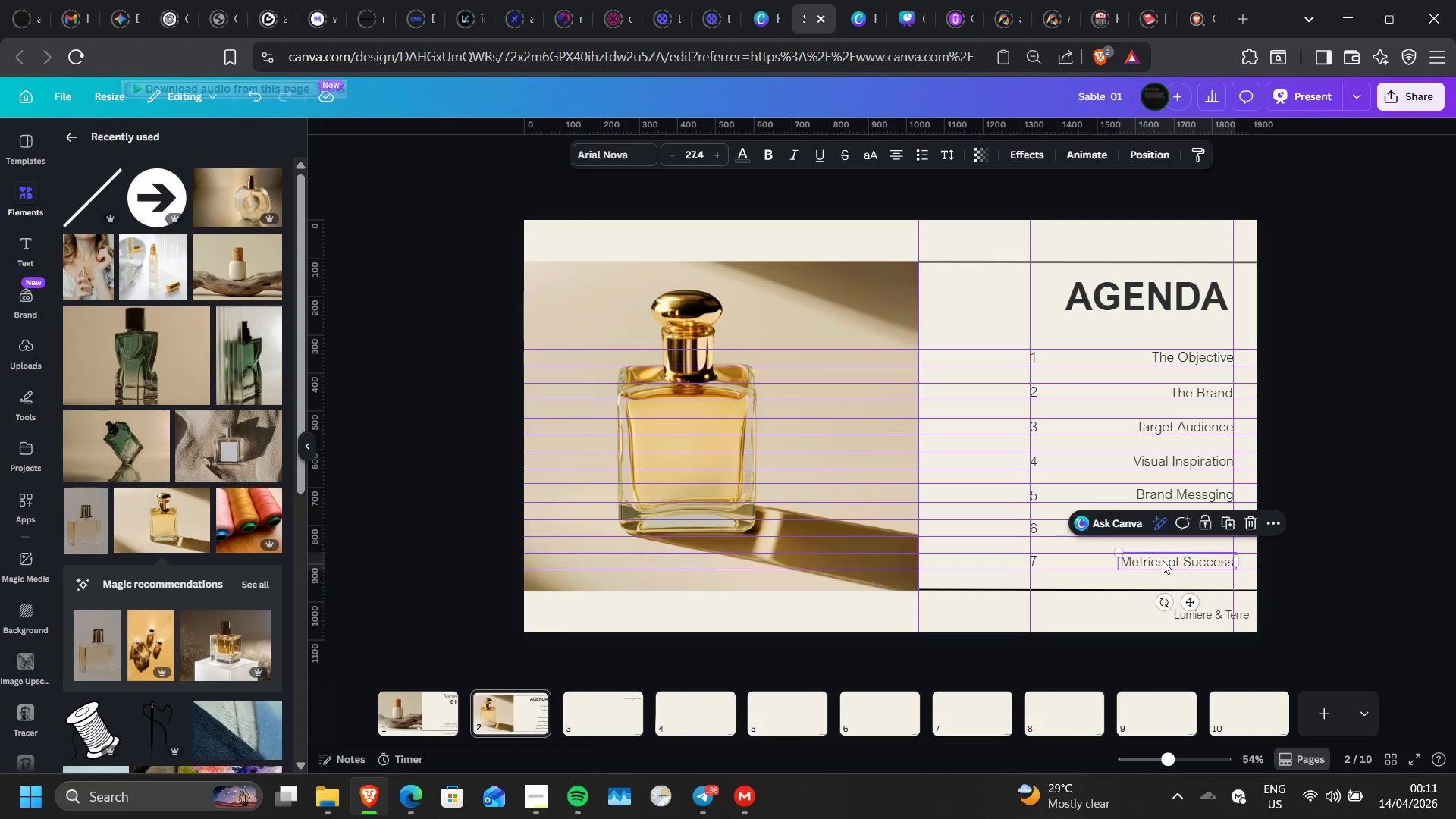 
key(ArrowDown)
 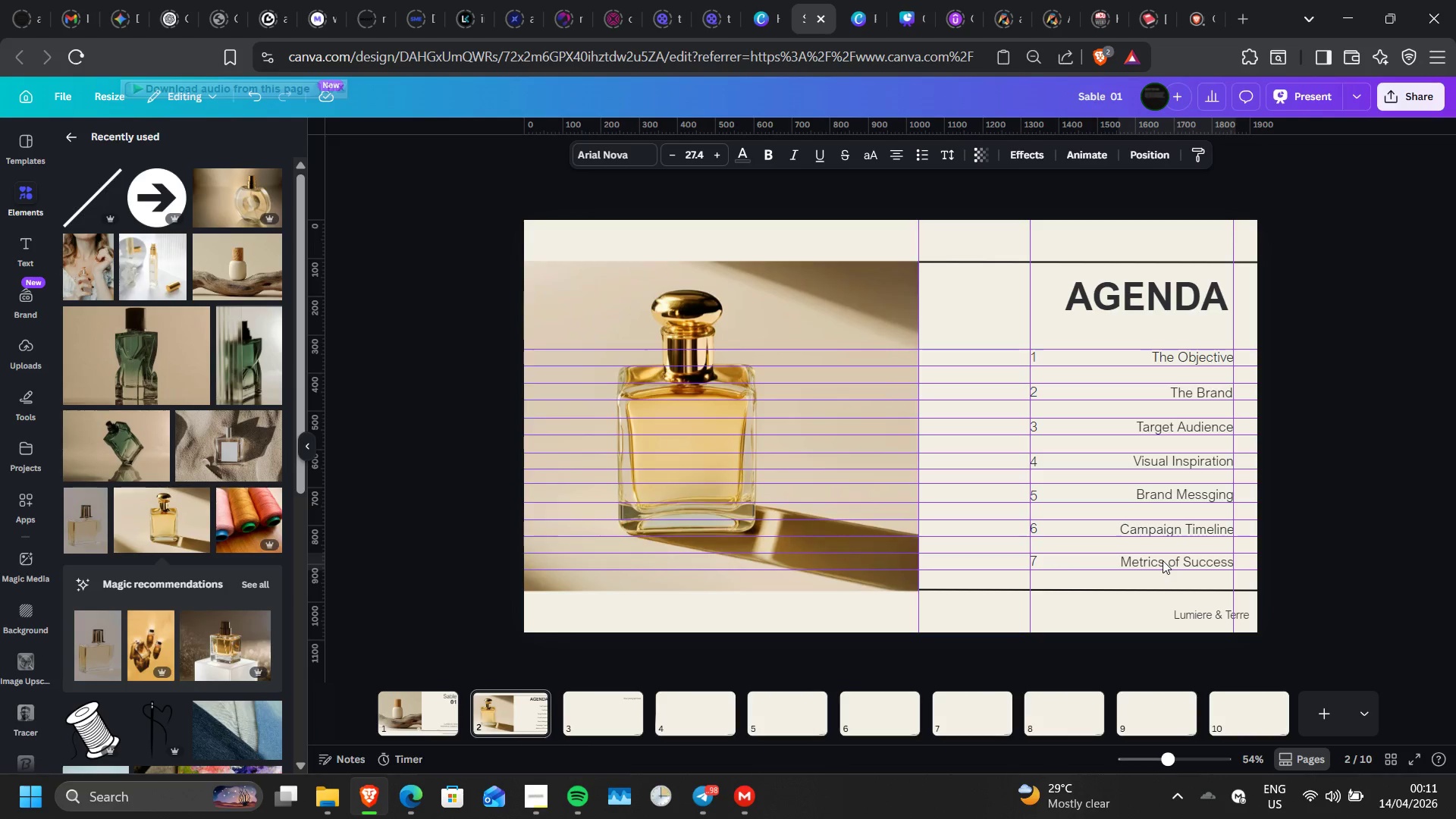 
key(ArrowUp)
 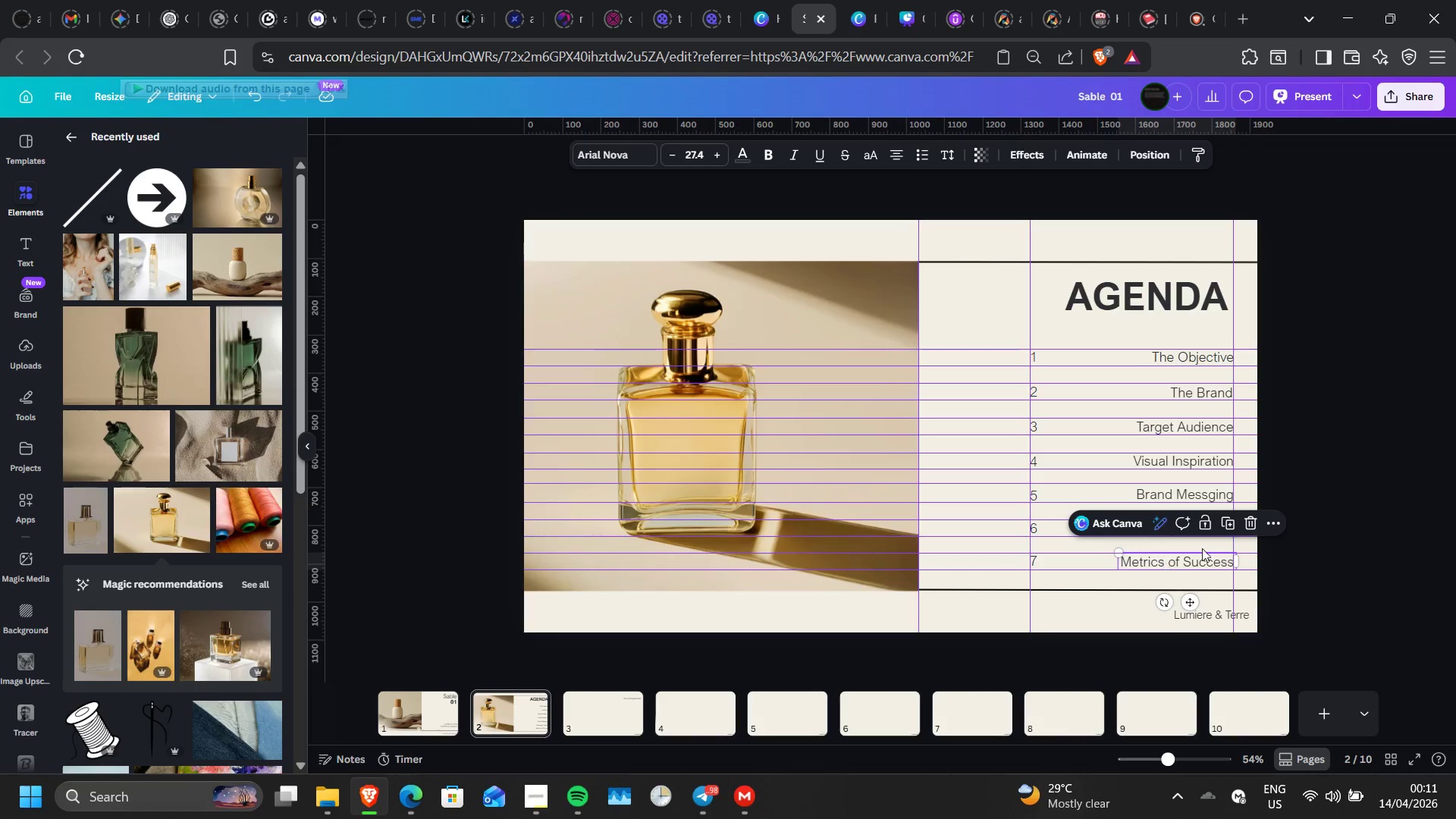 
left_click([1302, 571])
 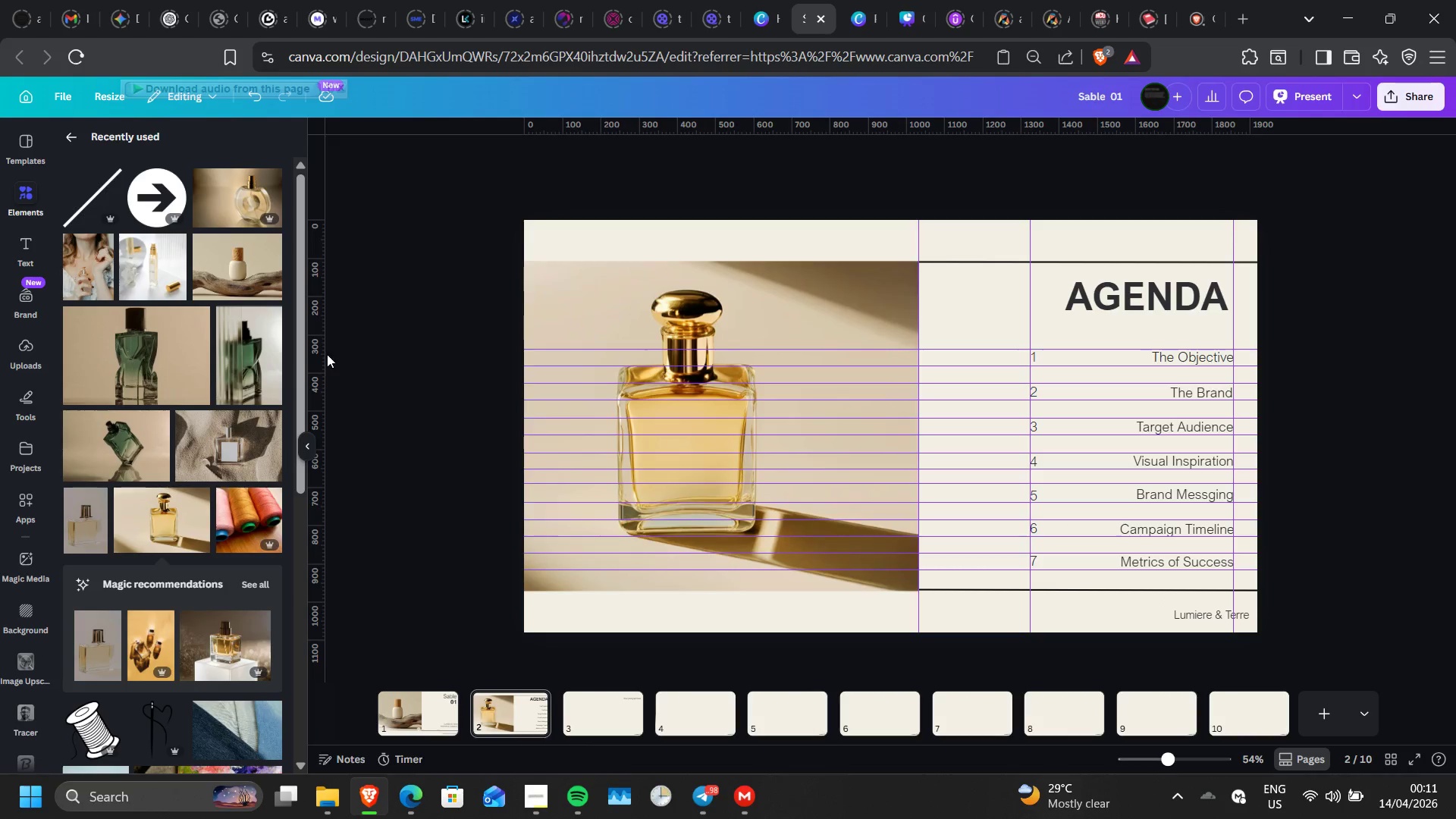 
left_click_drag(start_coordinate=[317, 360], to_coordinate=[1036, 408])
 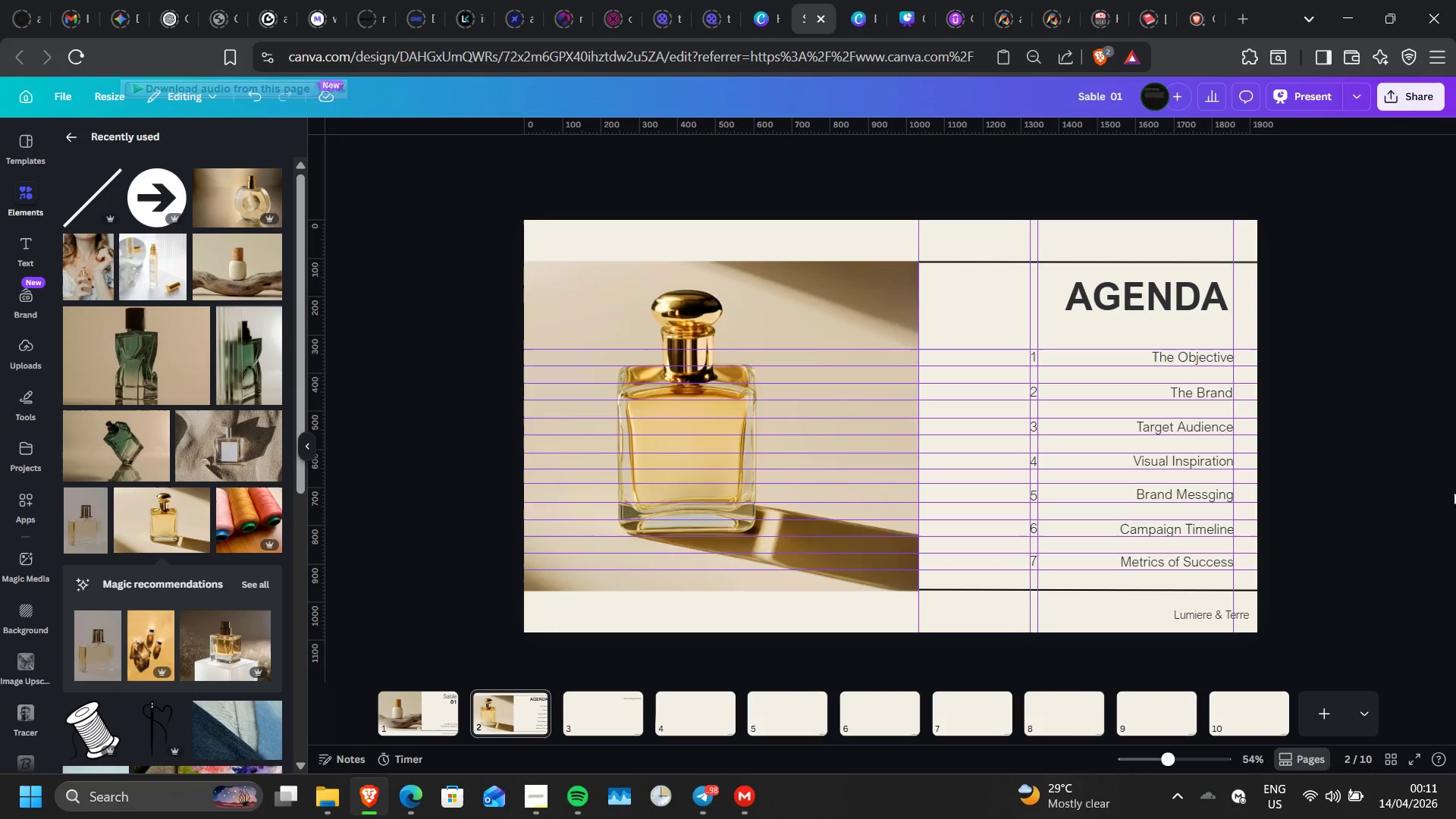 
double_click([1454, 492])
 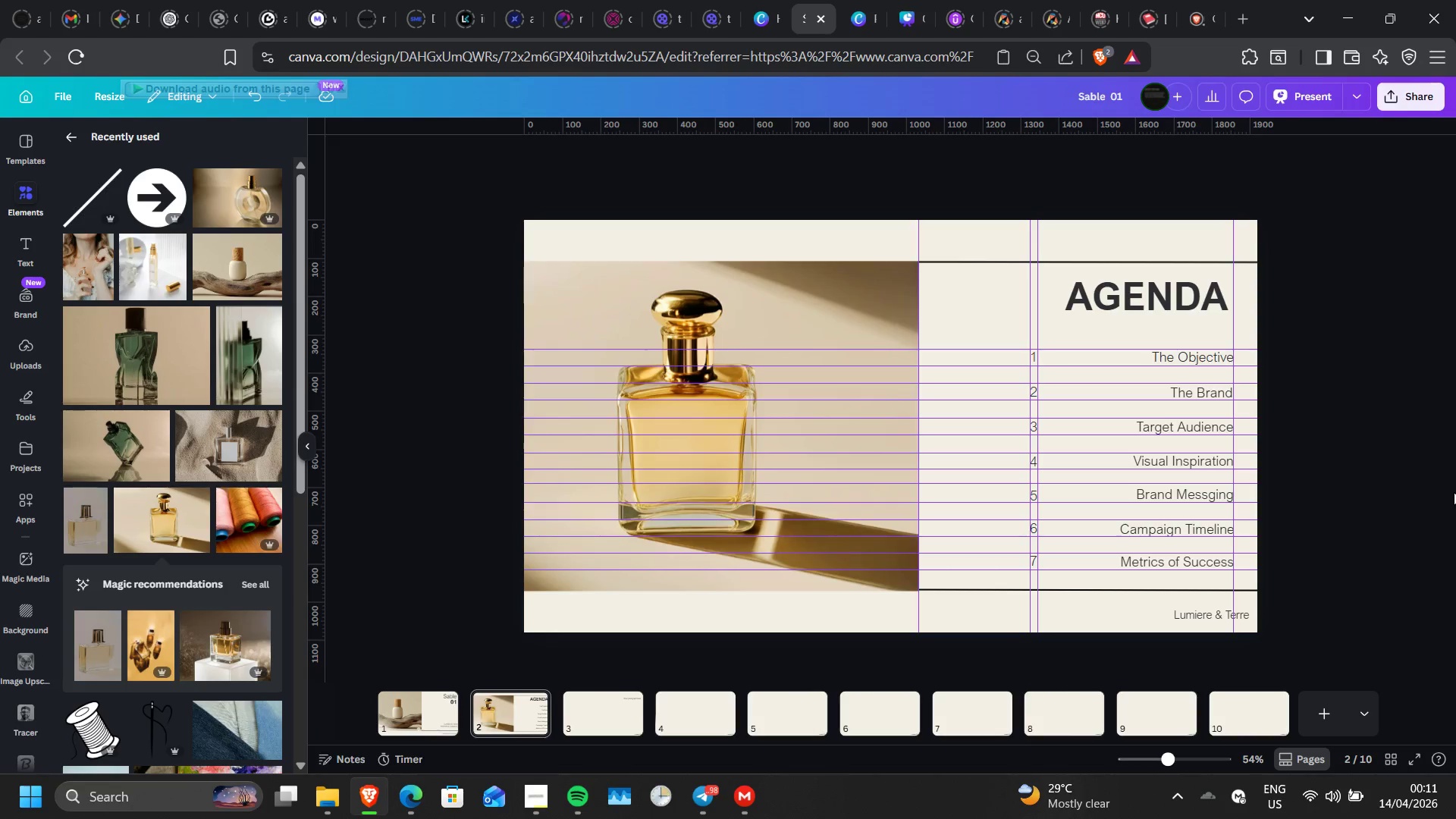 
triple_click([1454, 492])
 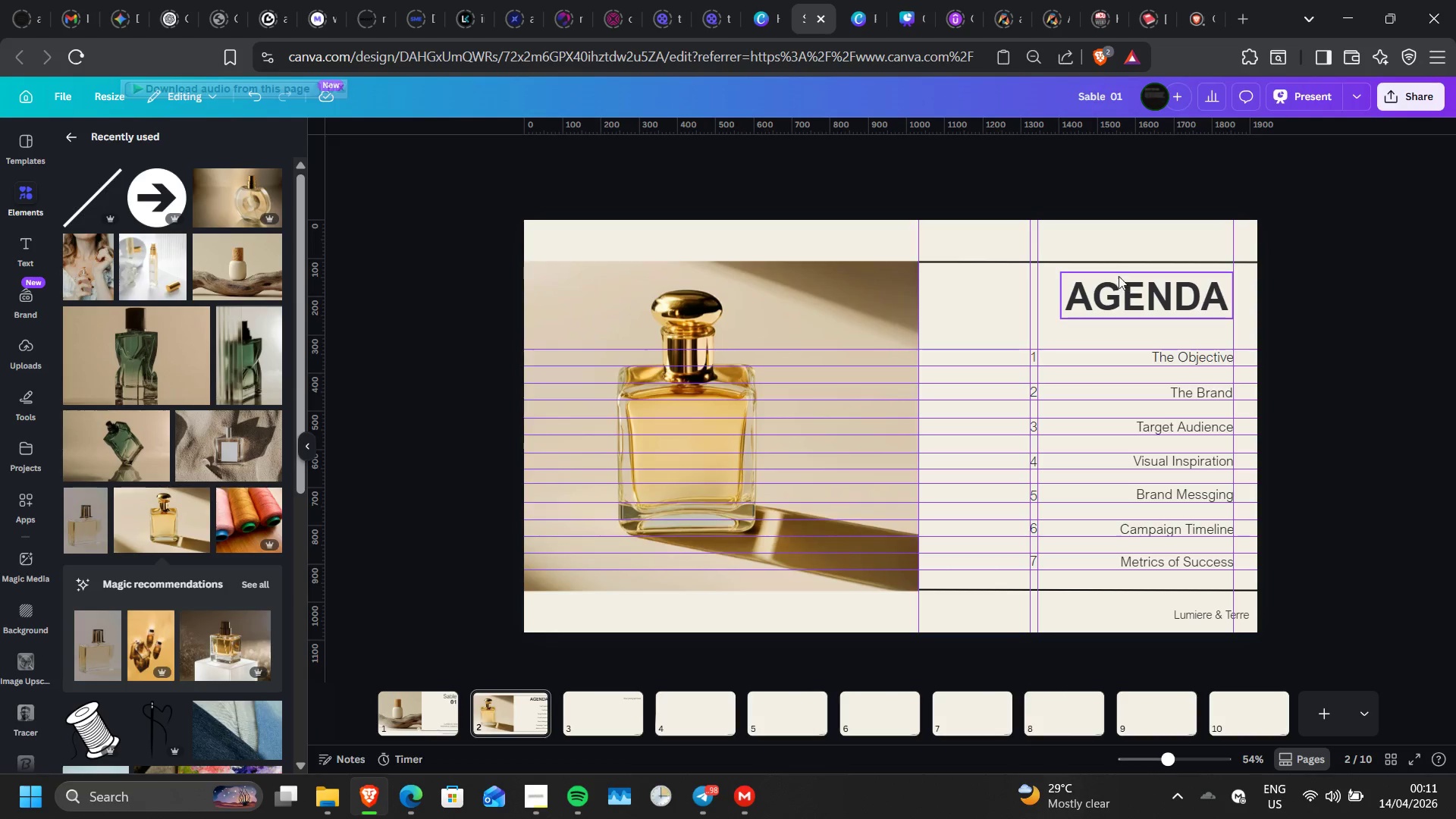 
left_click([1127, 296])
 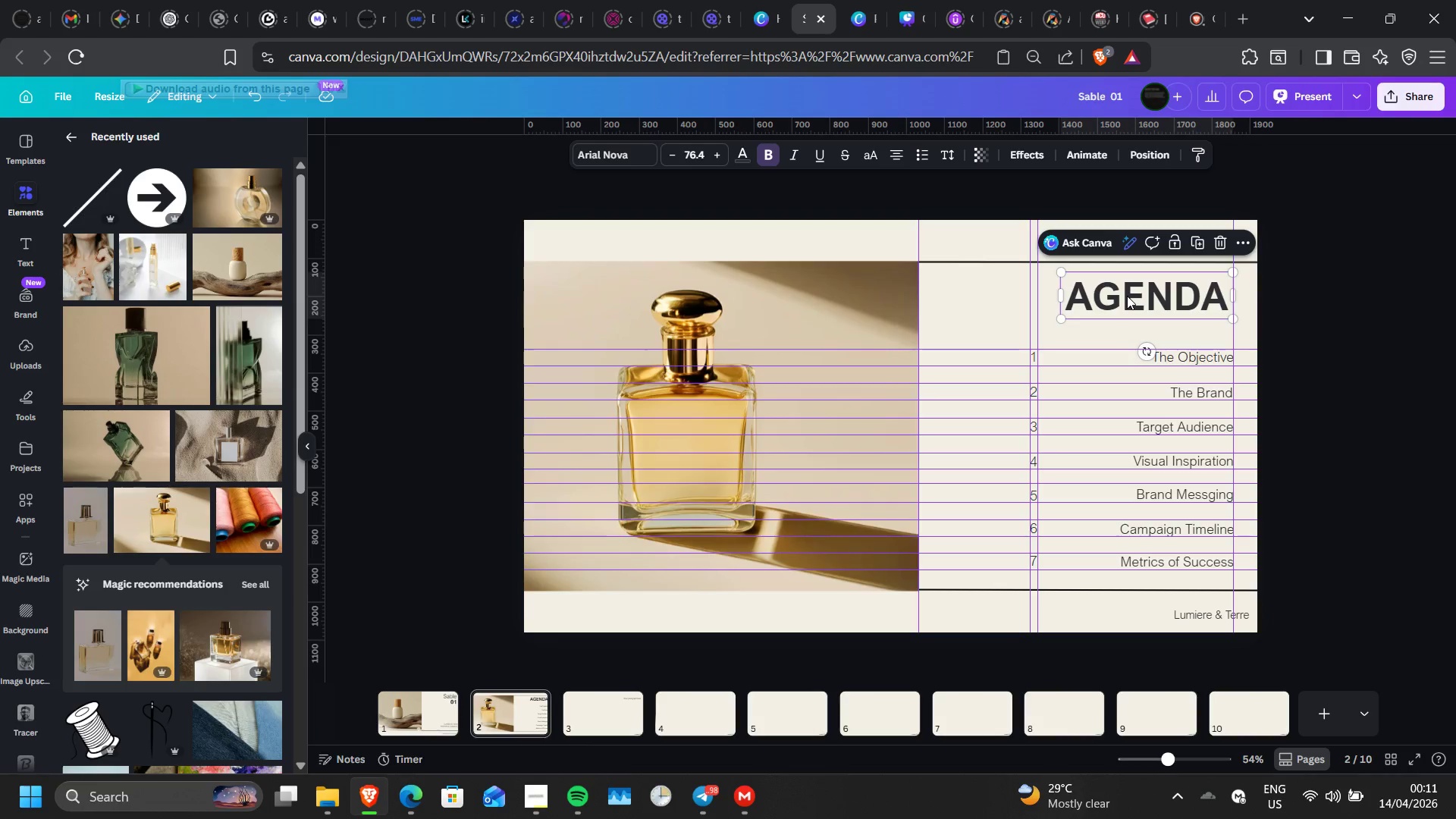 
wait(11.75)
 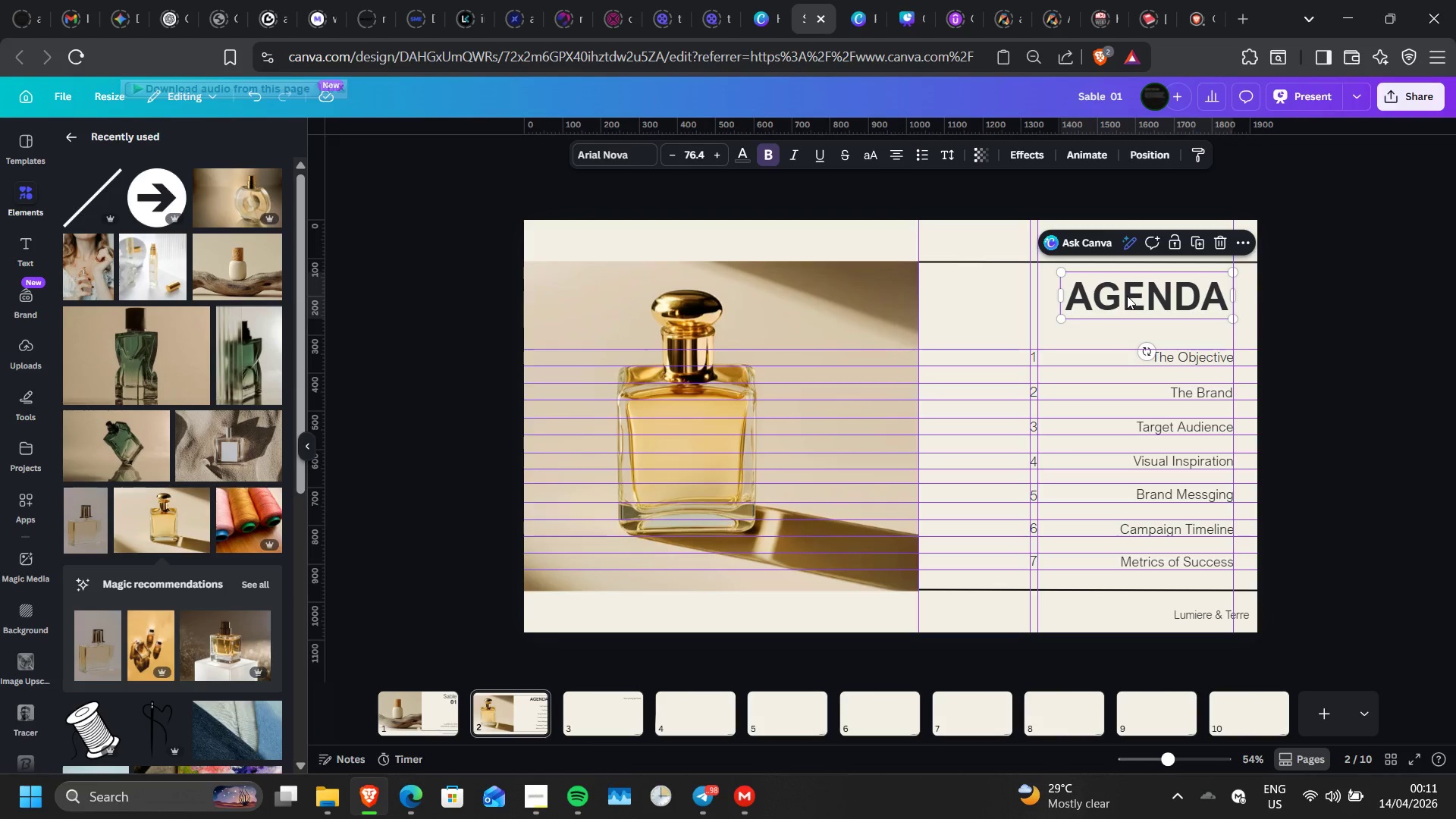 
left_click([419, 712])
 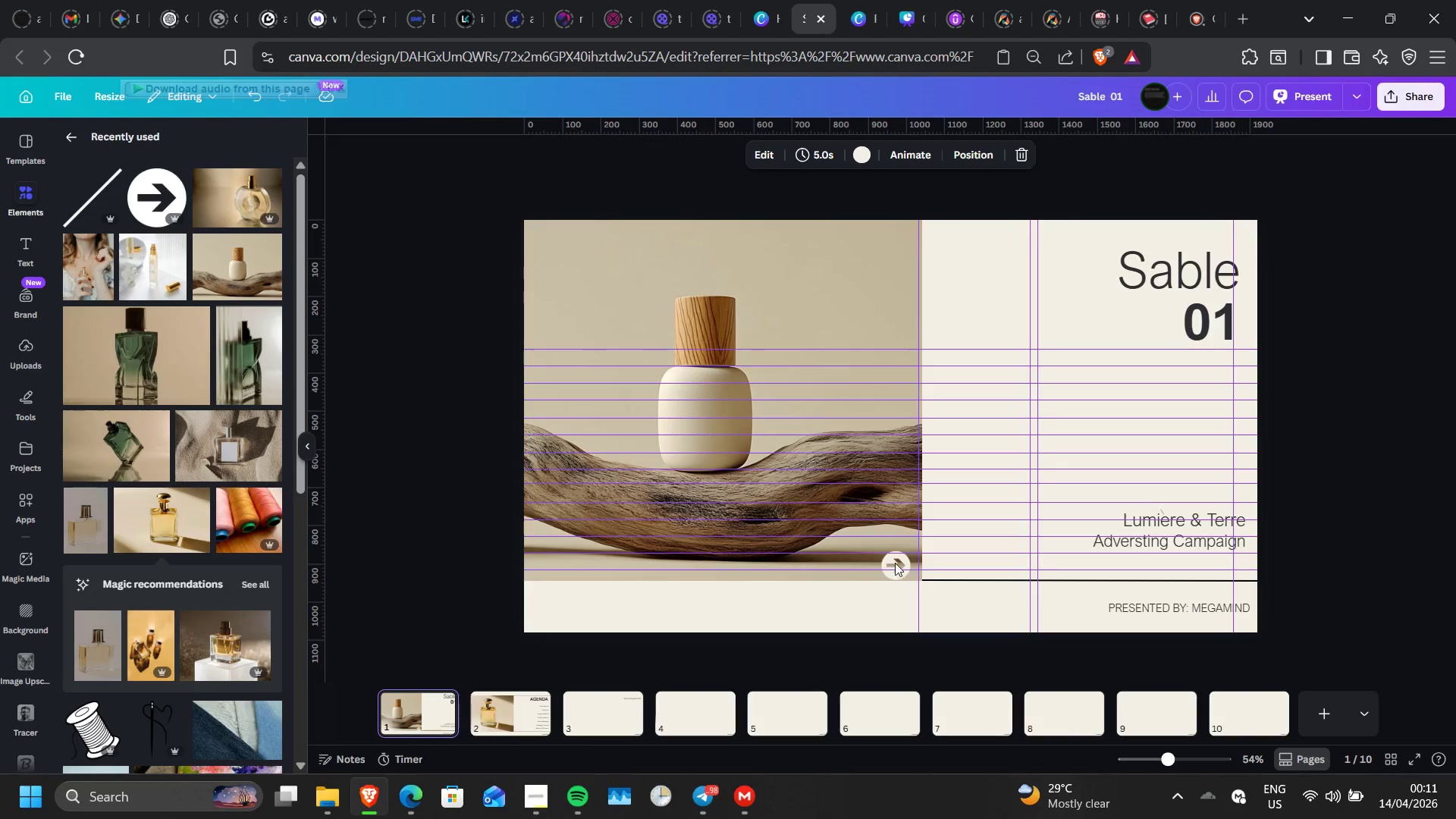 
left_click([893, 557])
 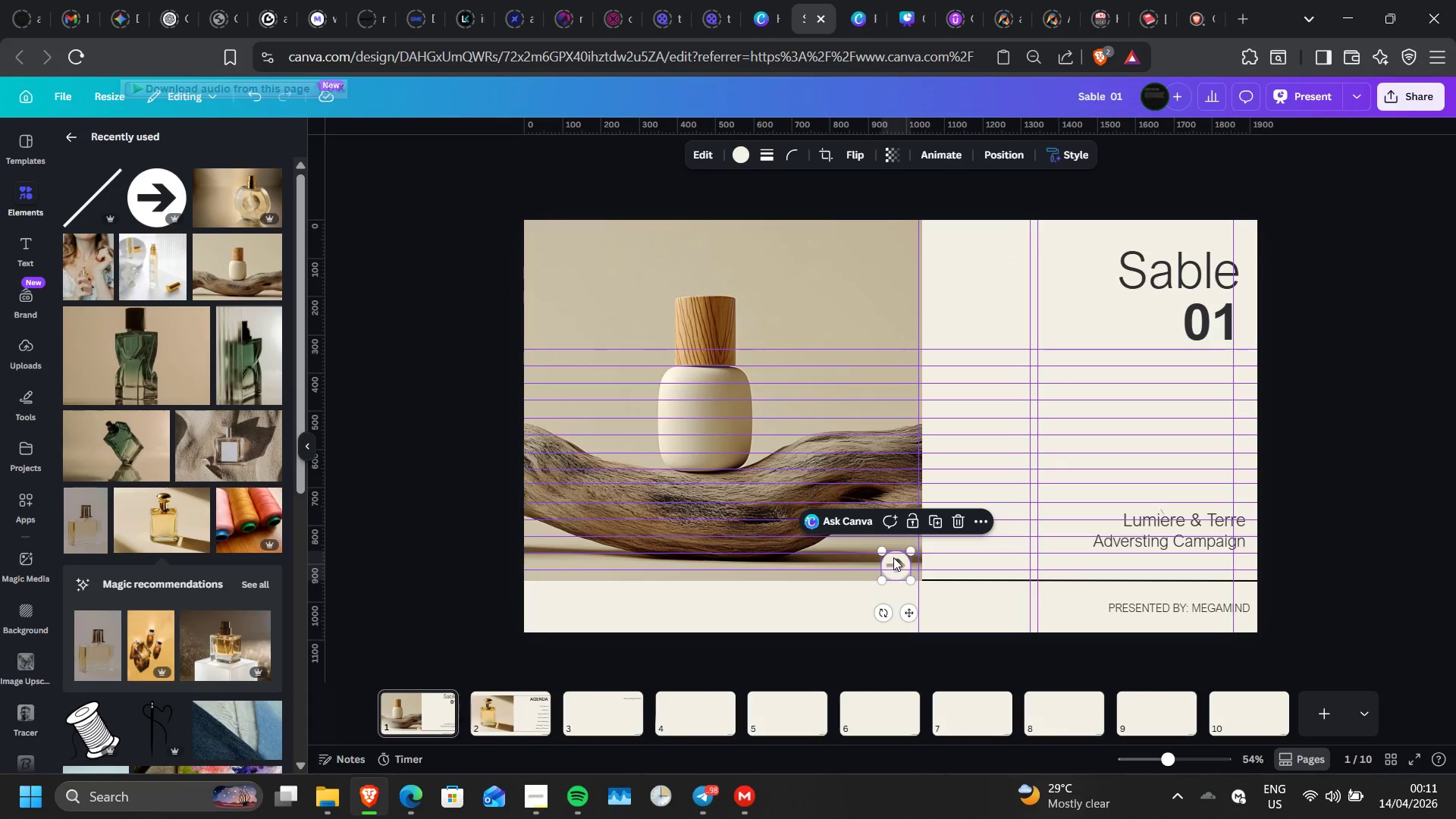 
right_click([893, 557])
 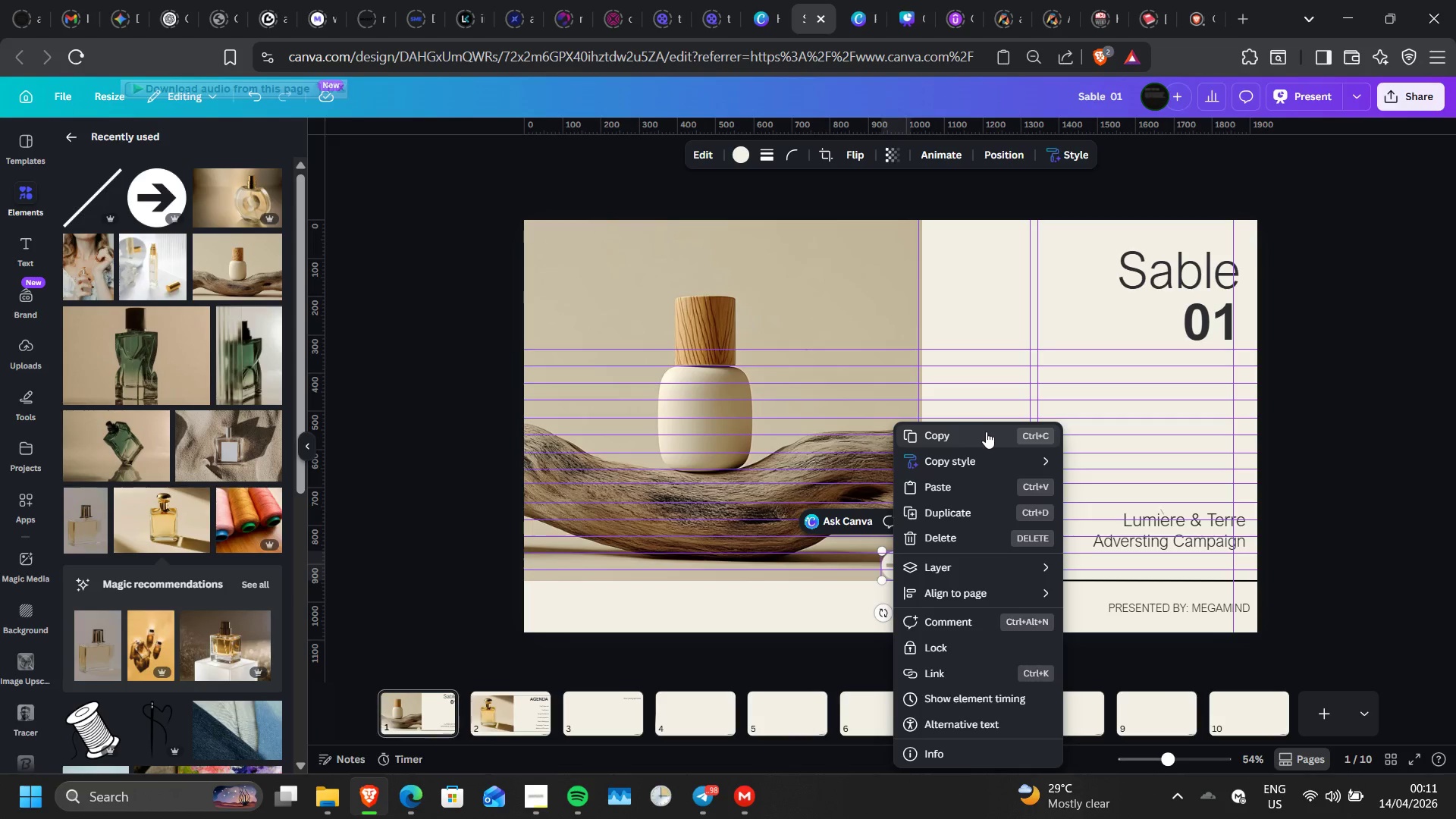 
left_click([986, 431])
 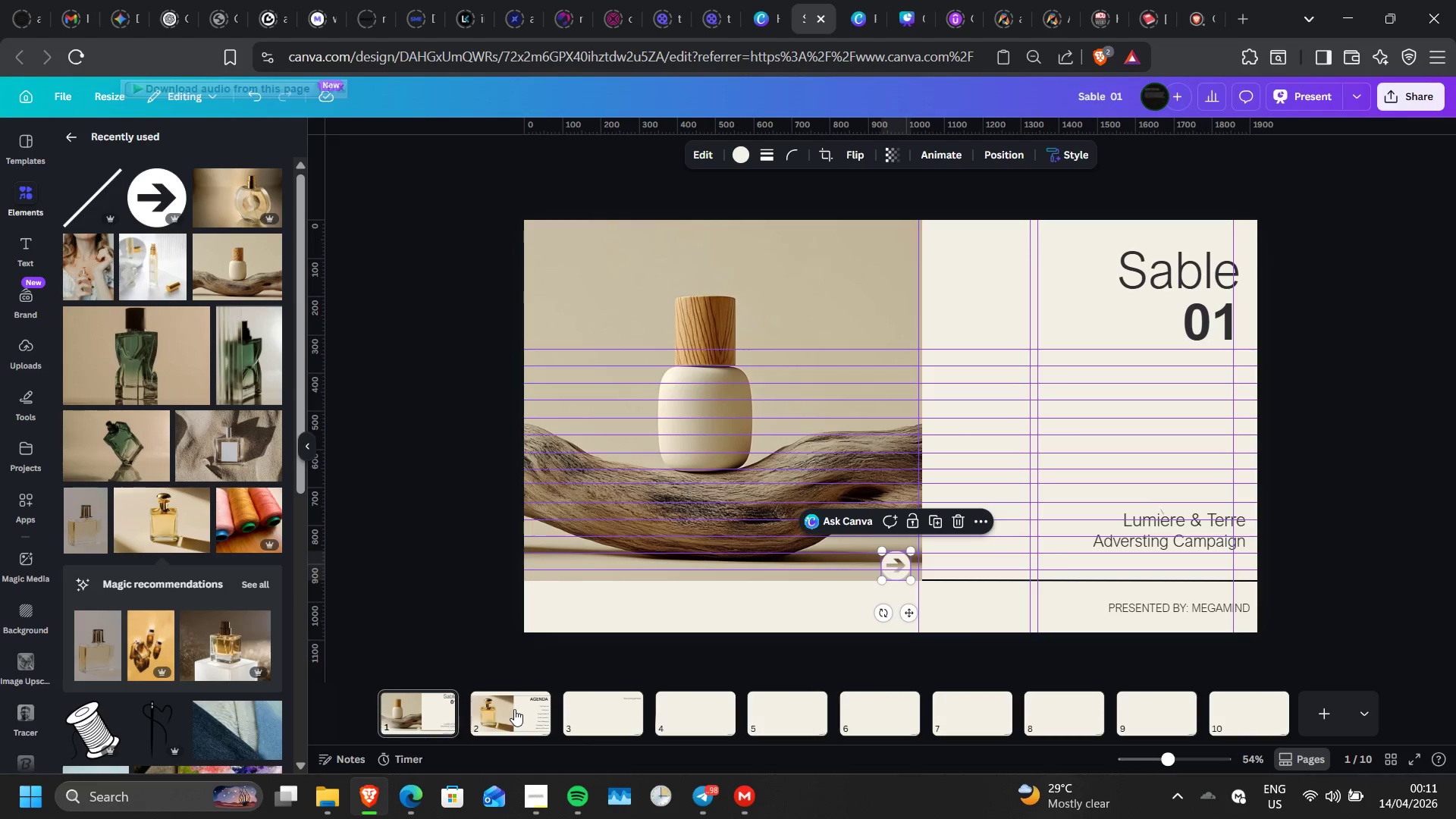 
left_click([514, 709])
 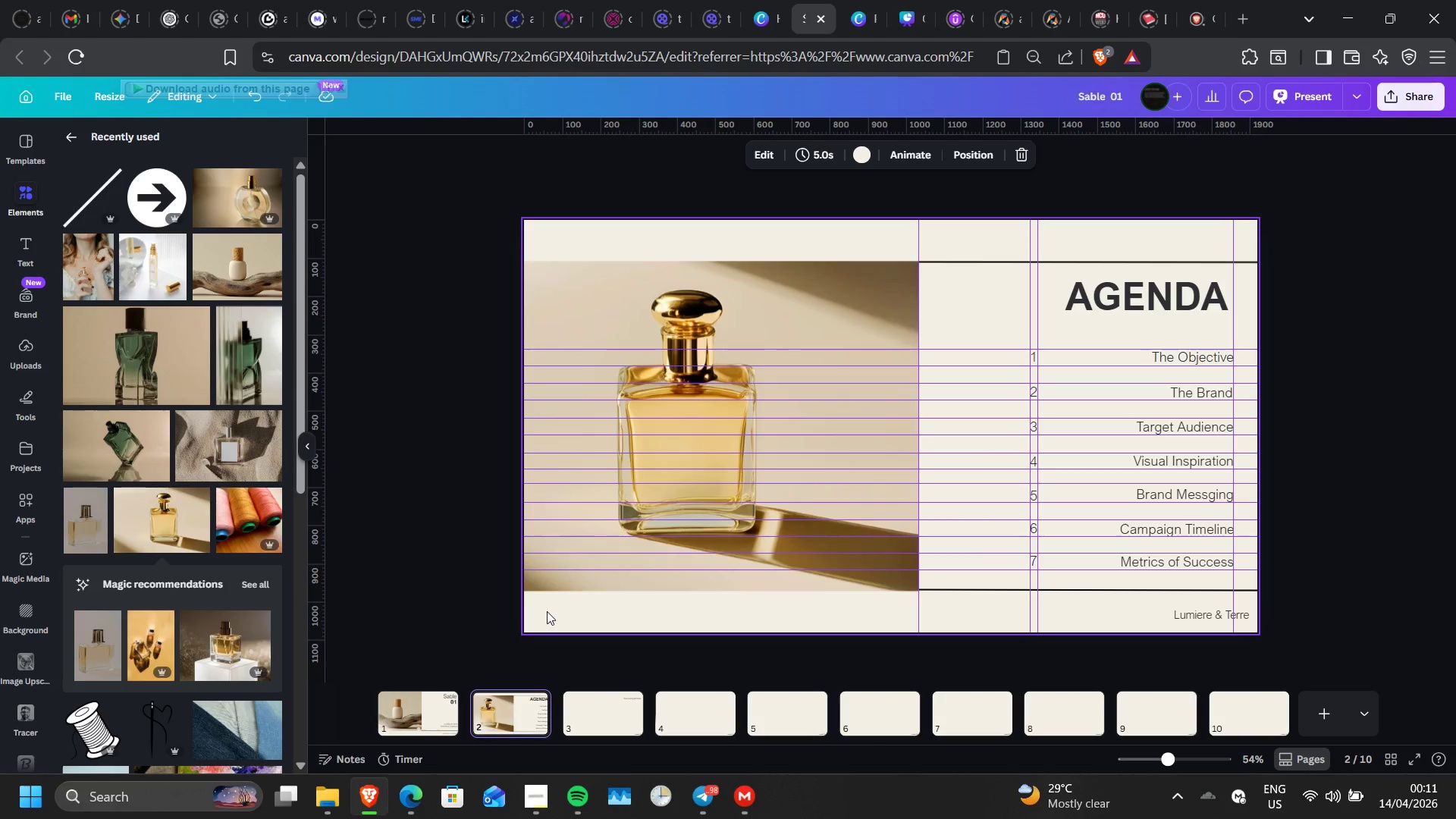 
left_click([547, 611])
 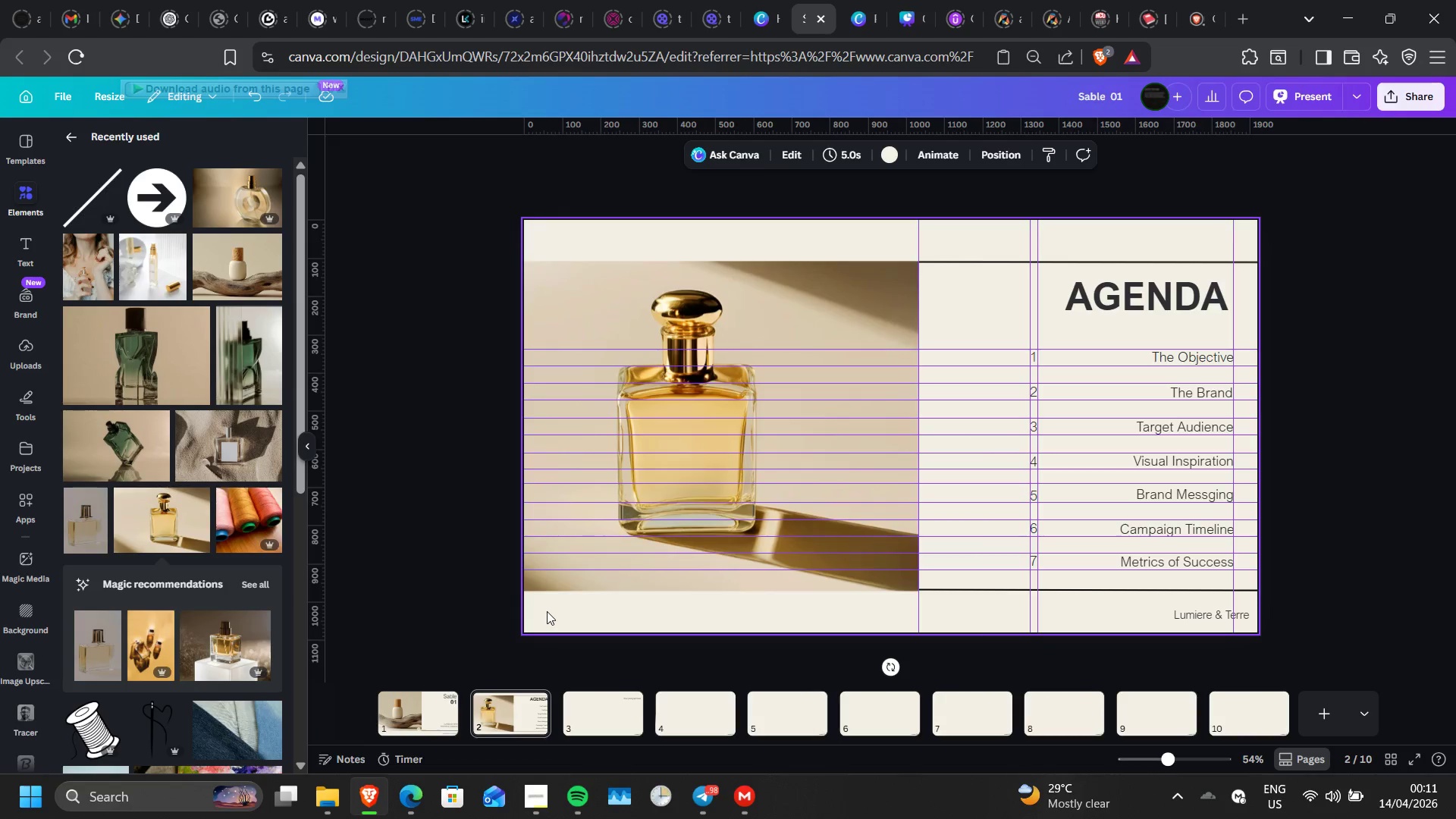 
key(Control+V)
 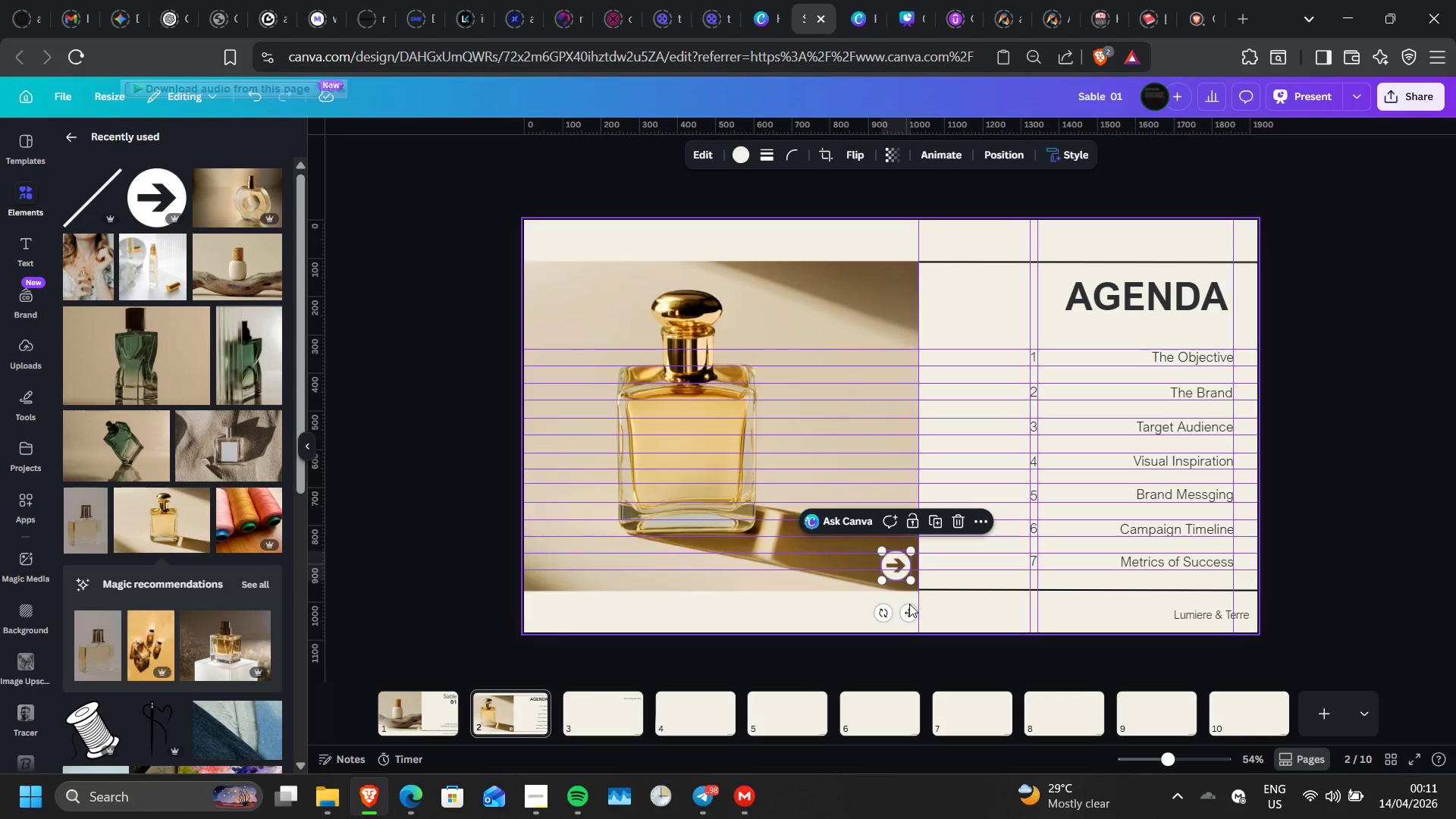 
left_click_drag(start_coordinate=[911, 609], to_coordinate=[567, 652])
 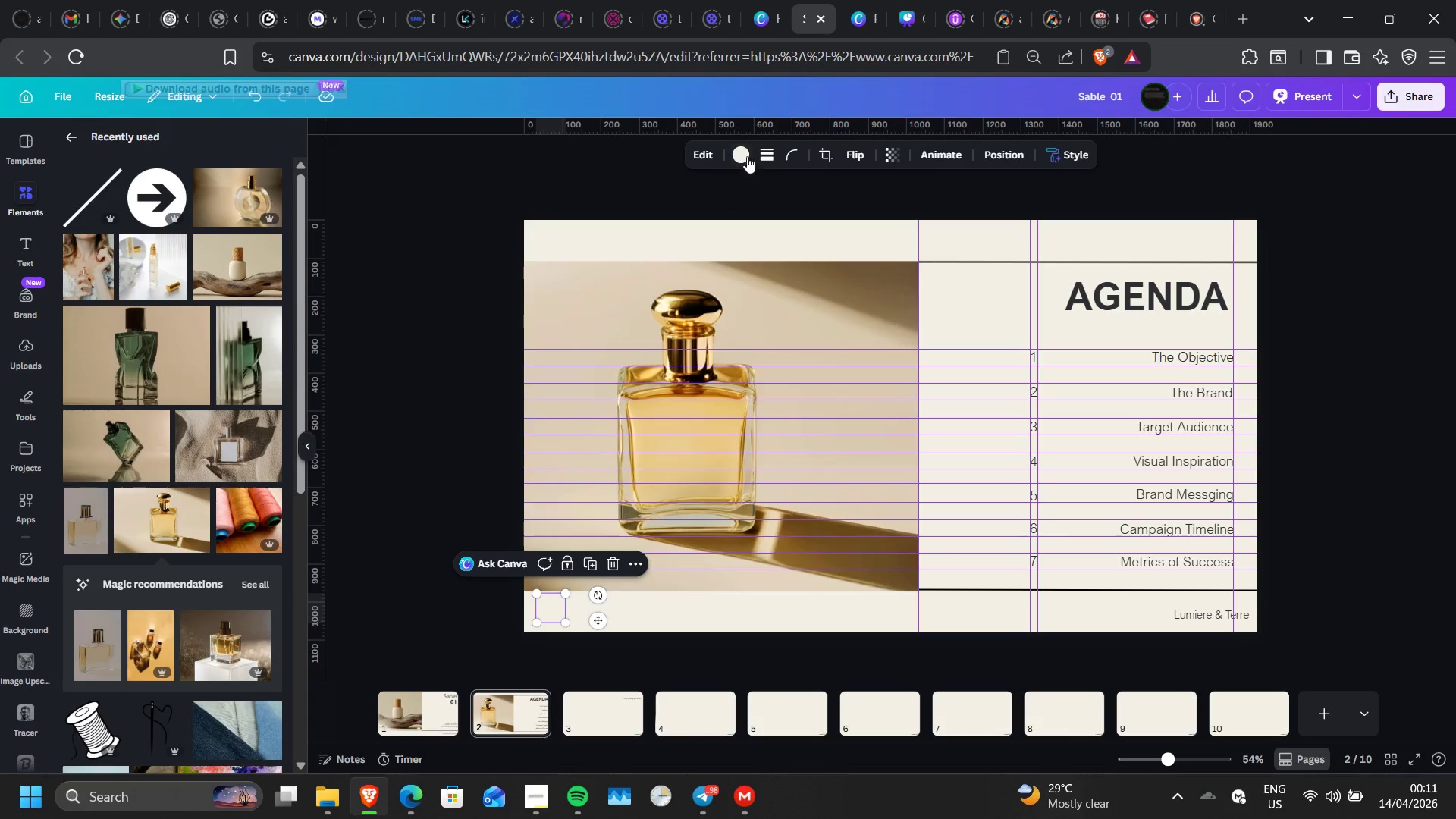 
left_click([745, 149])
 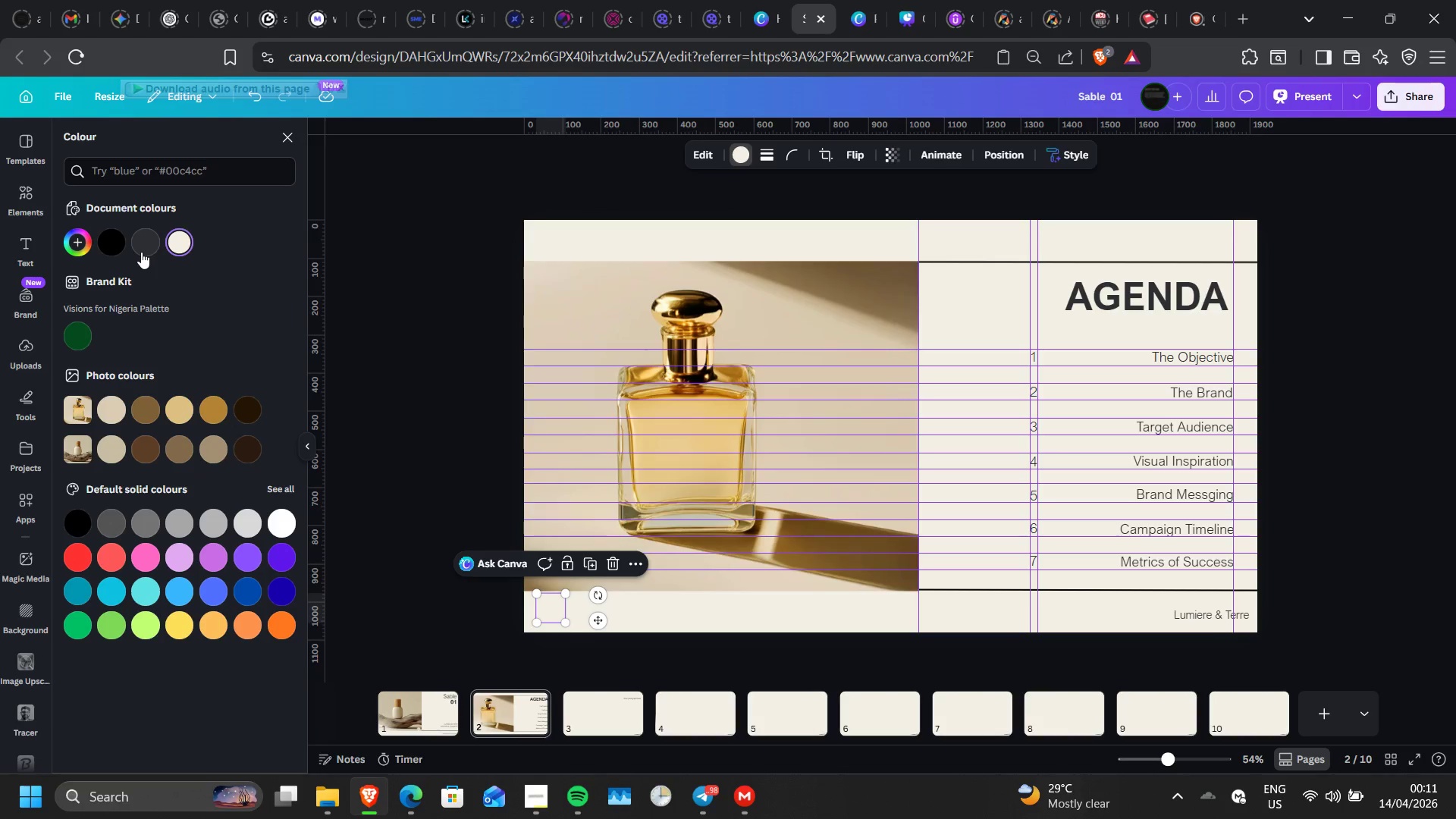 
left_click([141, 251])
 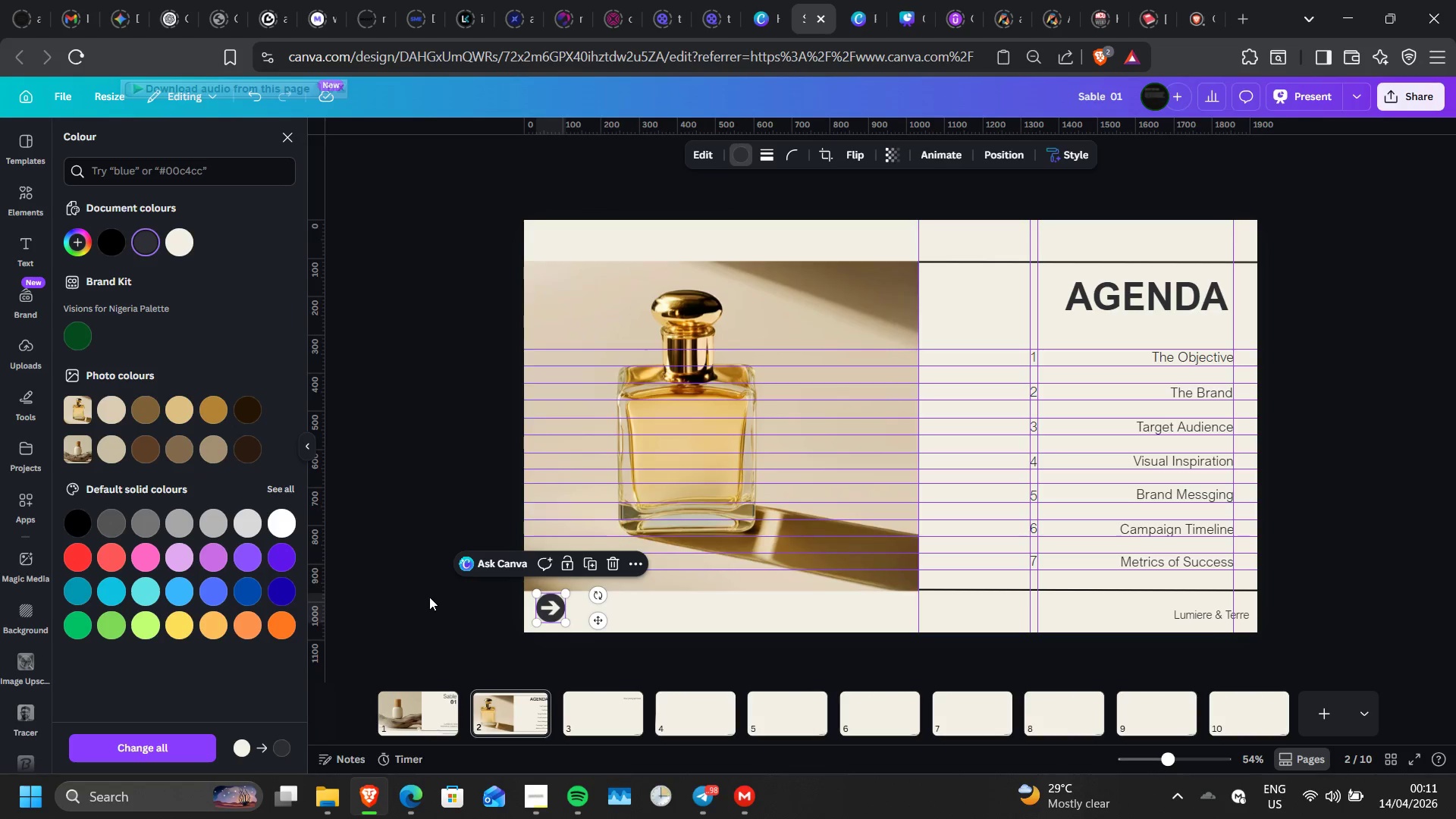 
double_click([429, 597])
 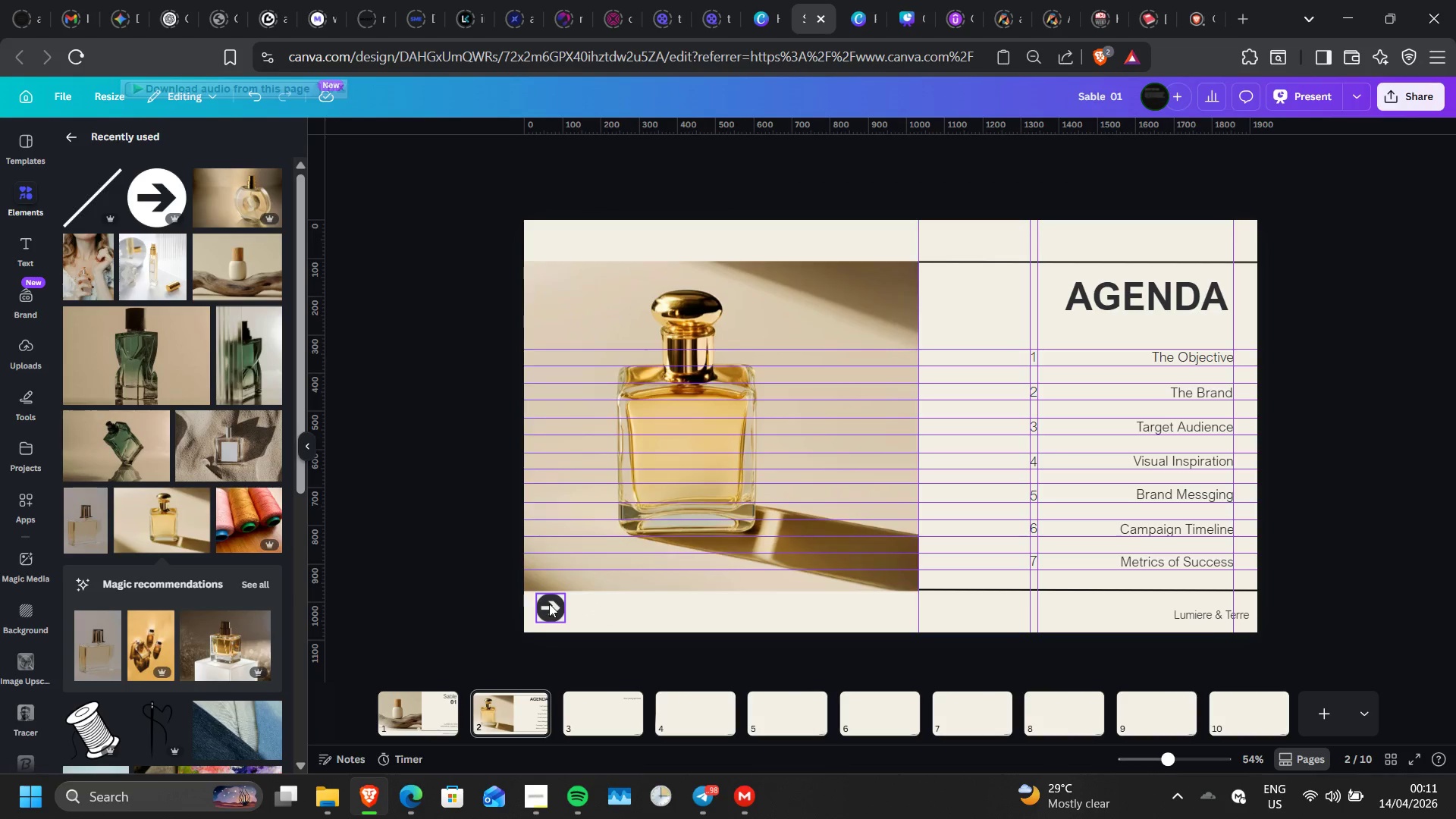 
left_click_drag(start_coordinate=[549, 604], to_coordinate=[548, 607])
 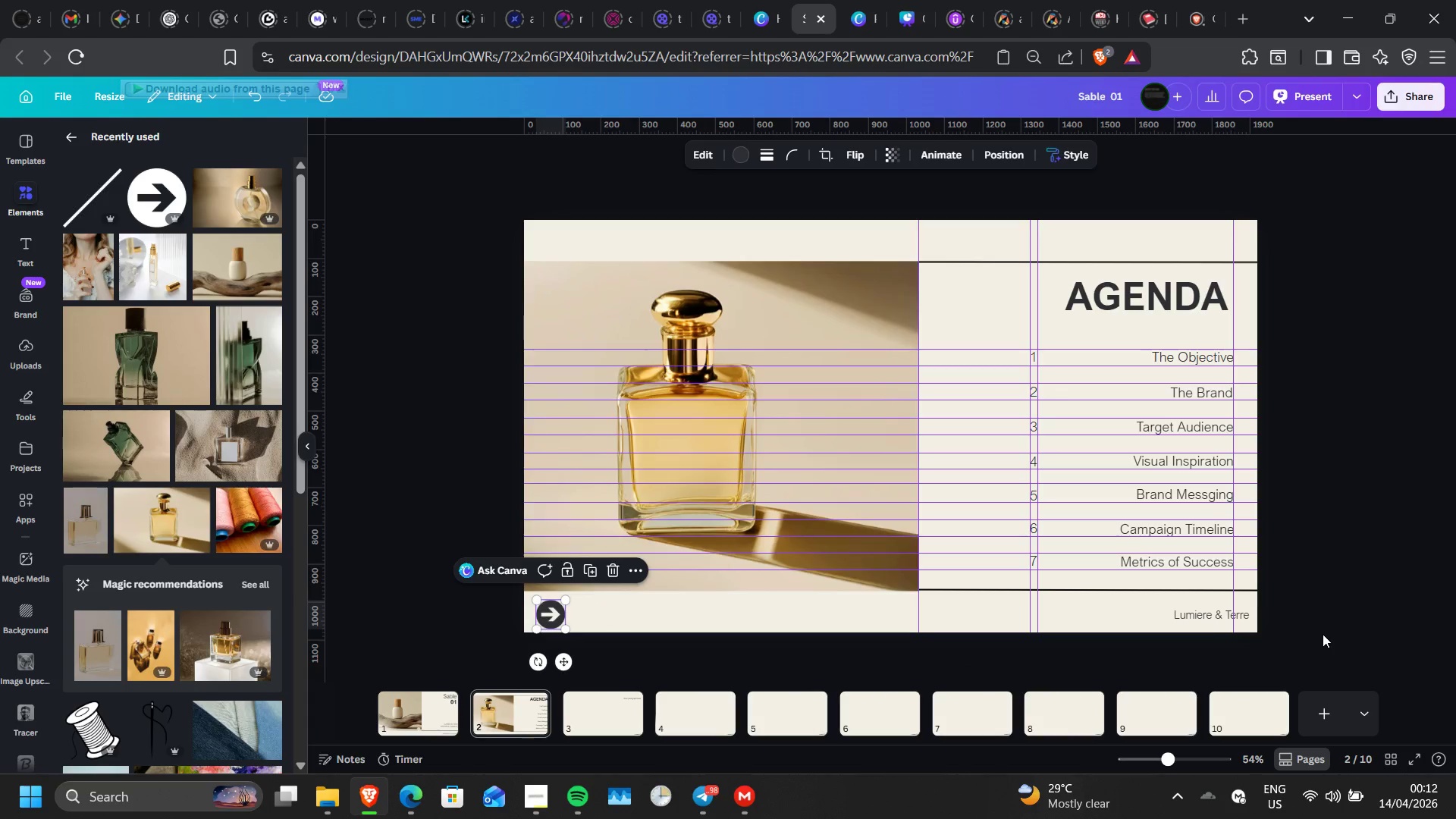 
double_click([1323, 634])
 